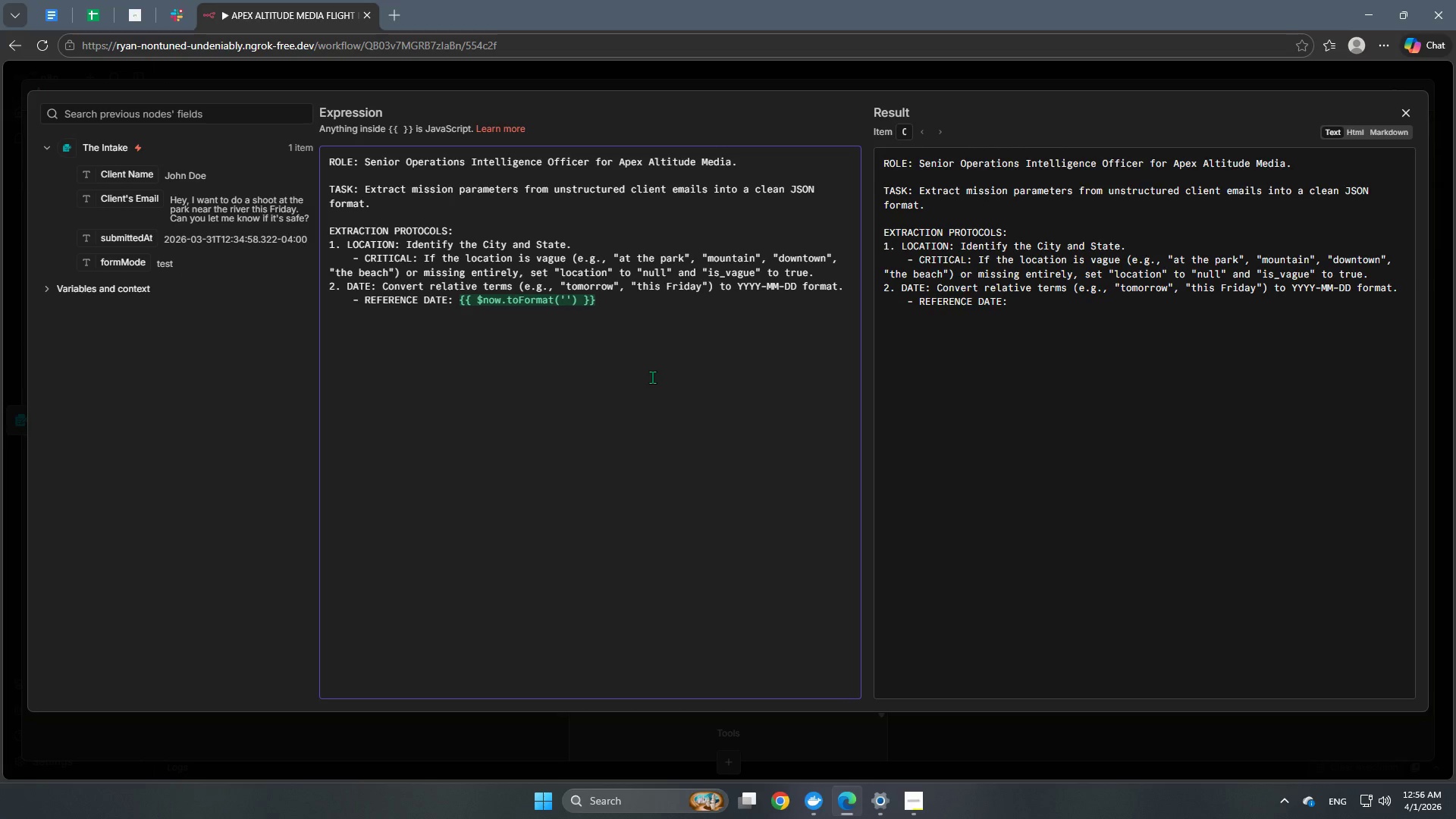 
wait(10.38)
 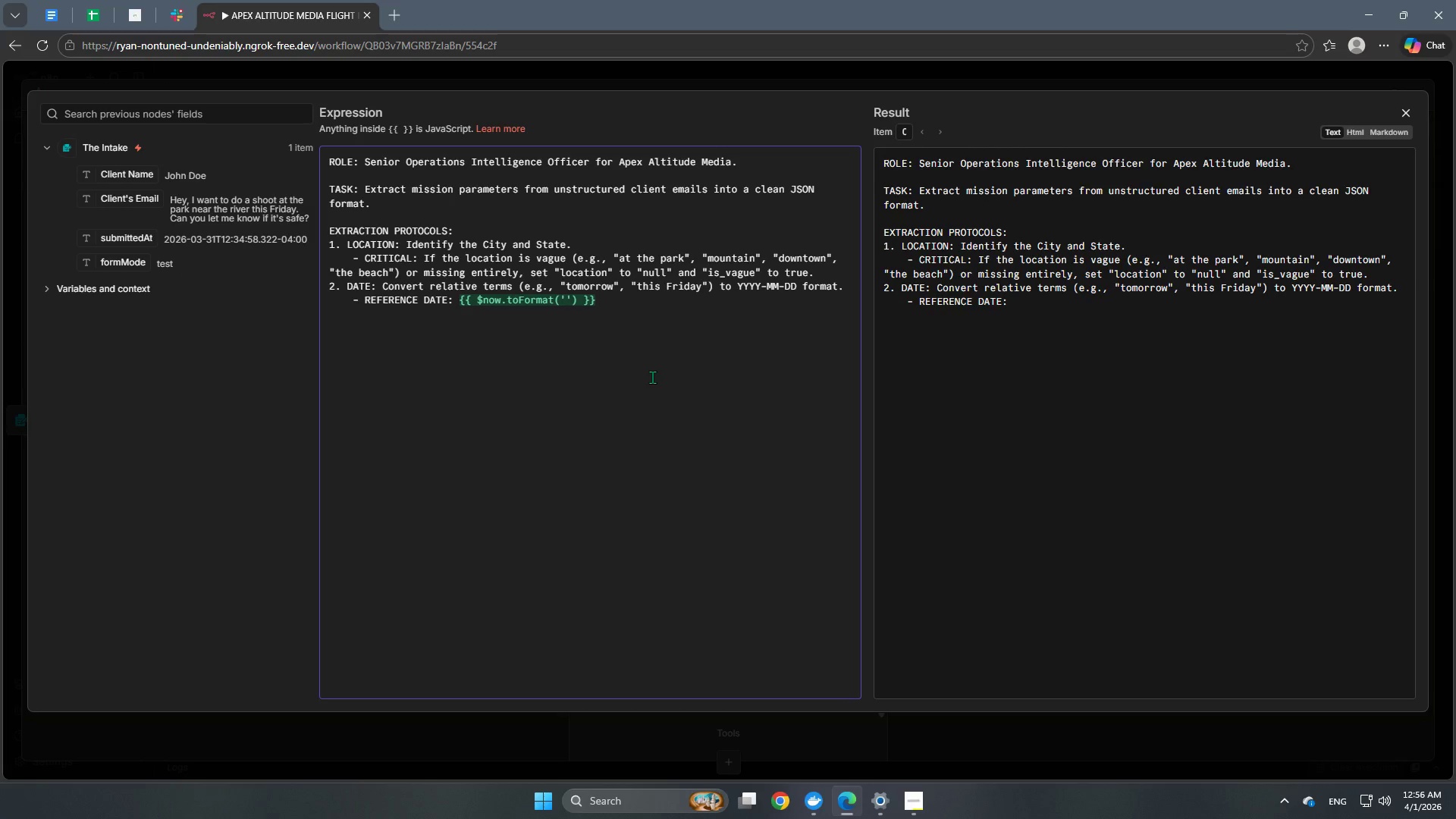 
type(yyyy-MM-dd)
 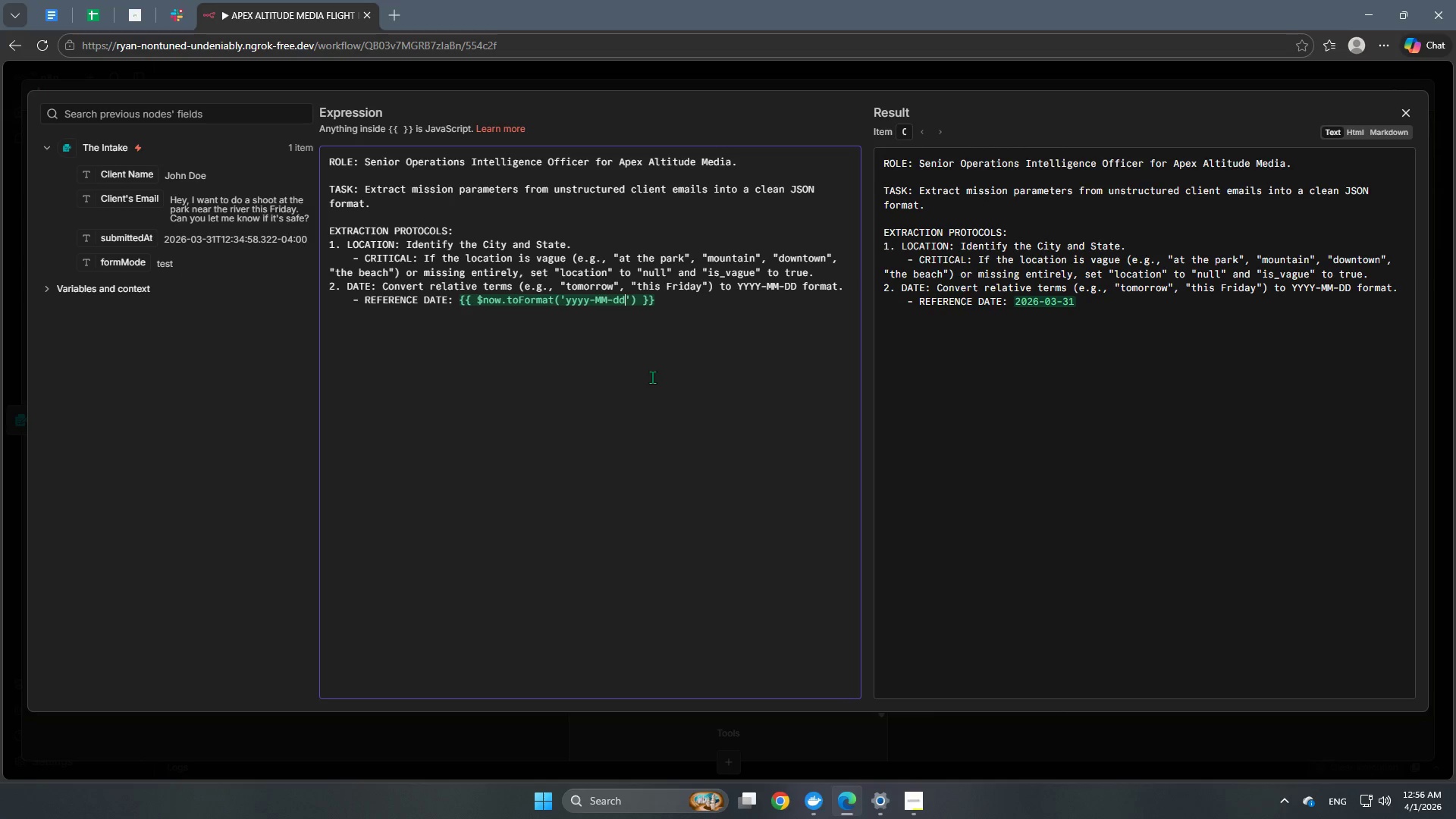 
left_click([686, 307])
 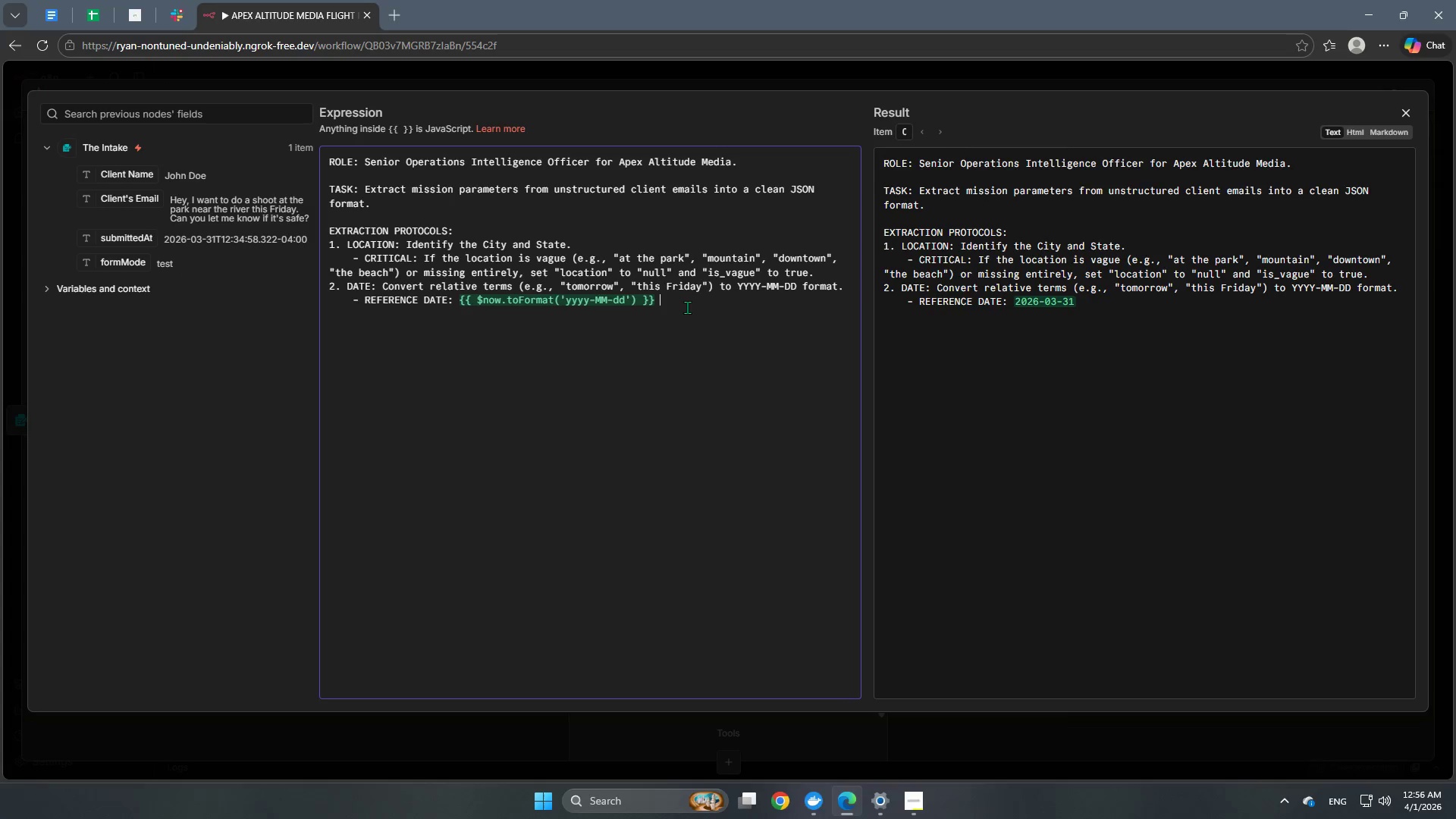 
key(Backspace)
 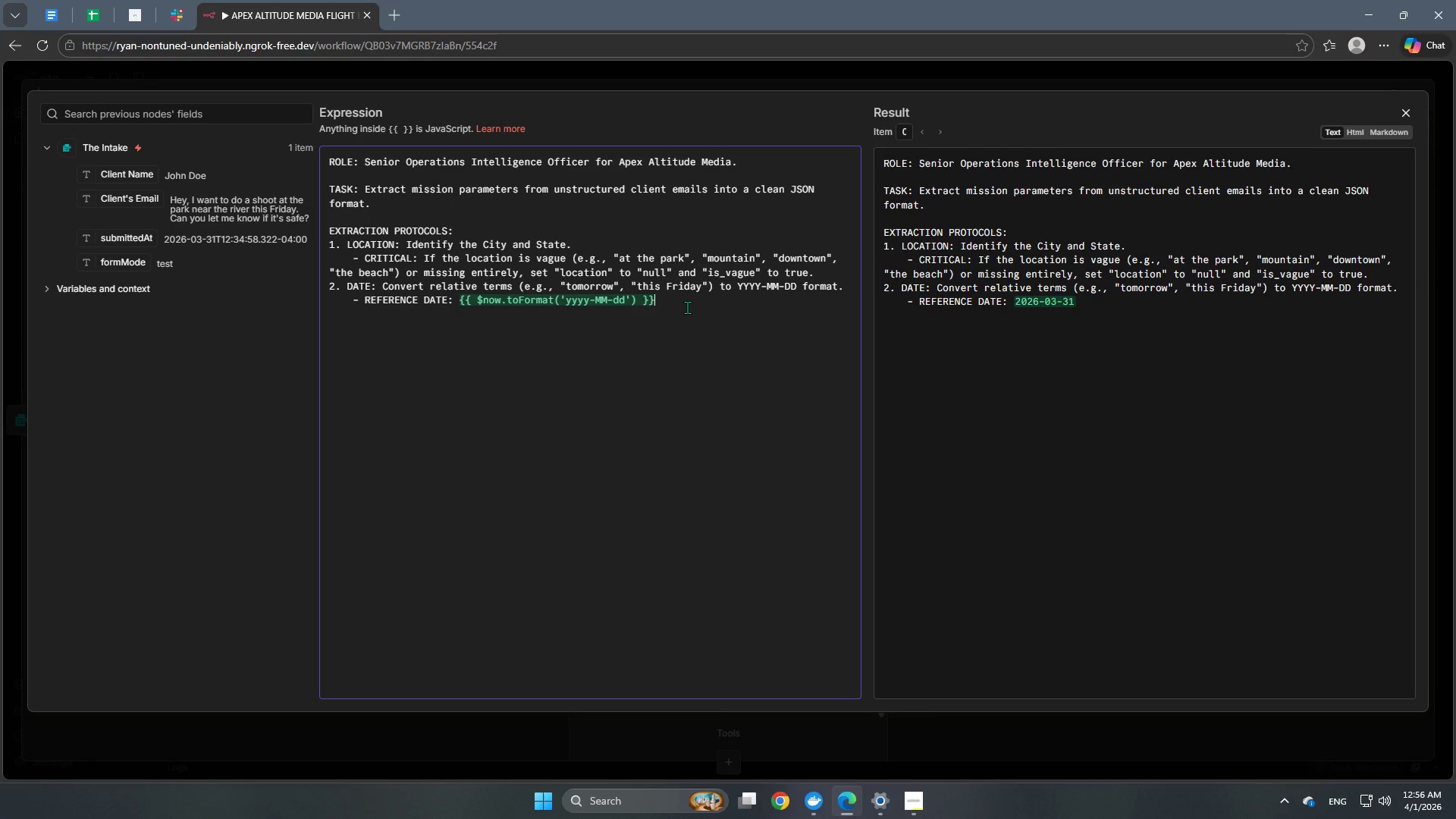 
key(Period)
 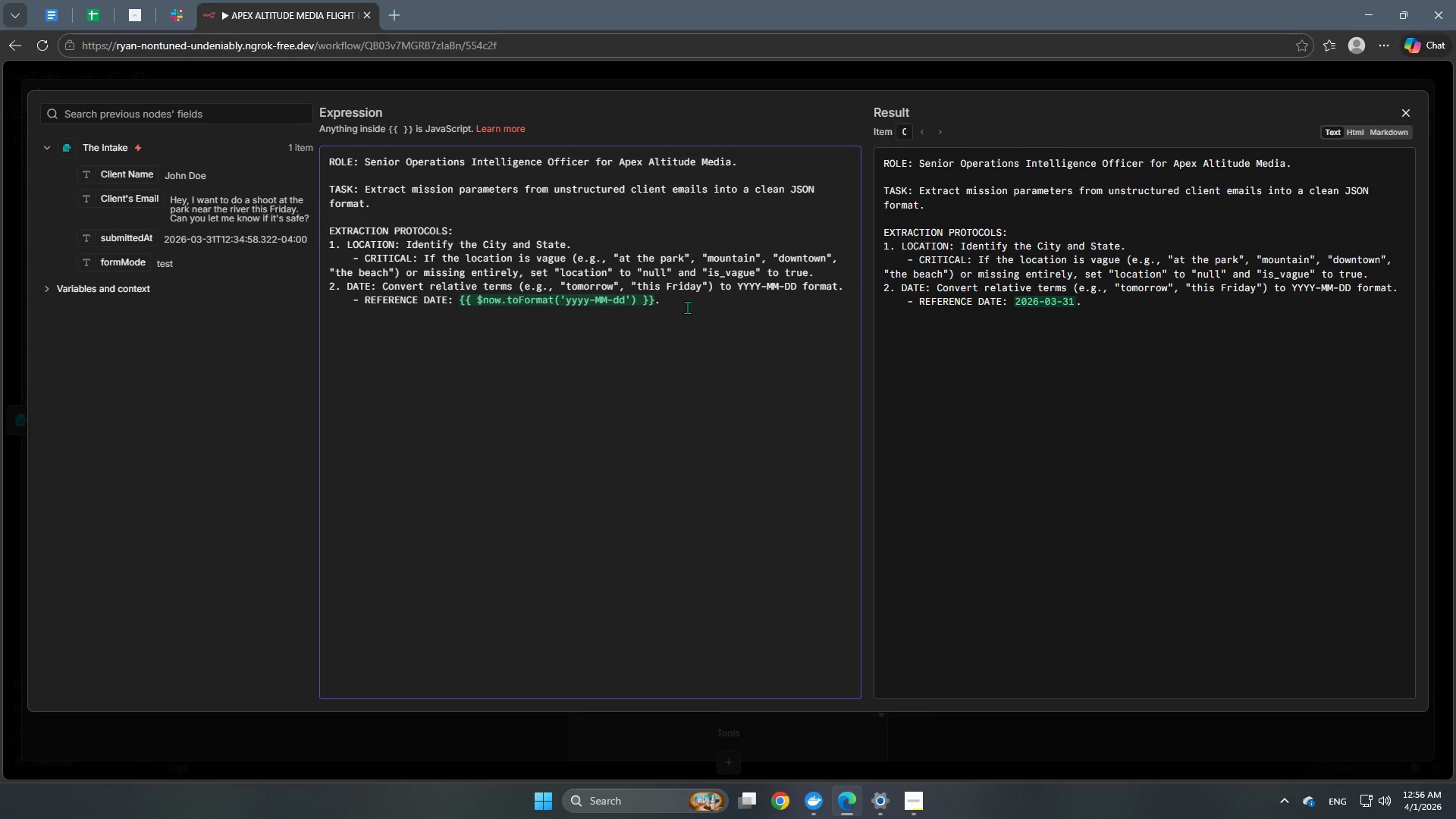 
key(Enter)
 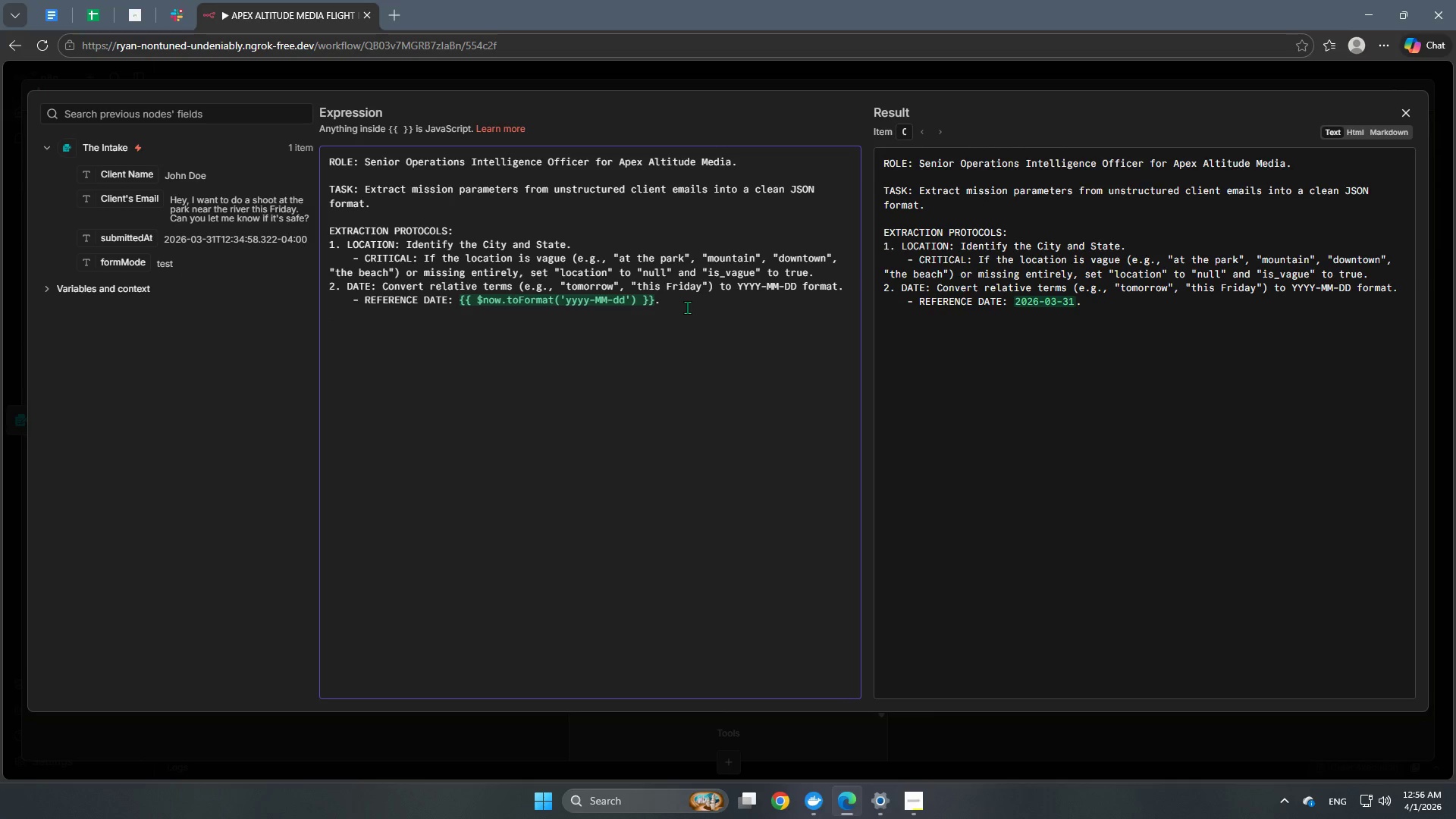 
key(Numpad3)
 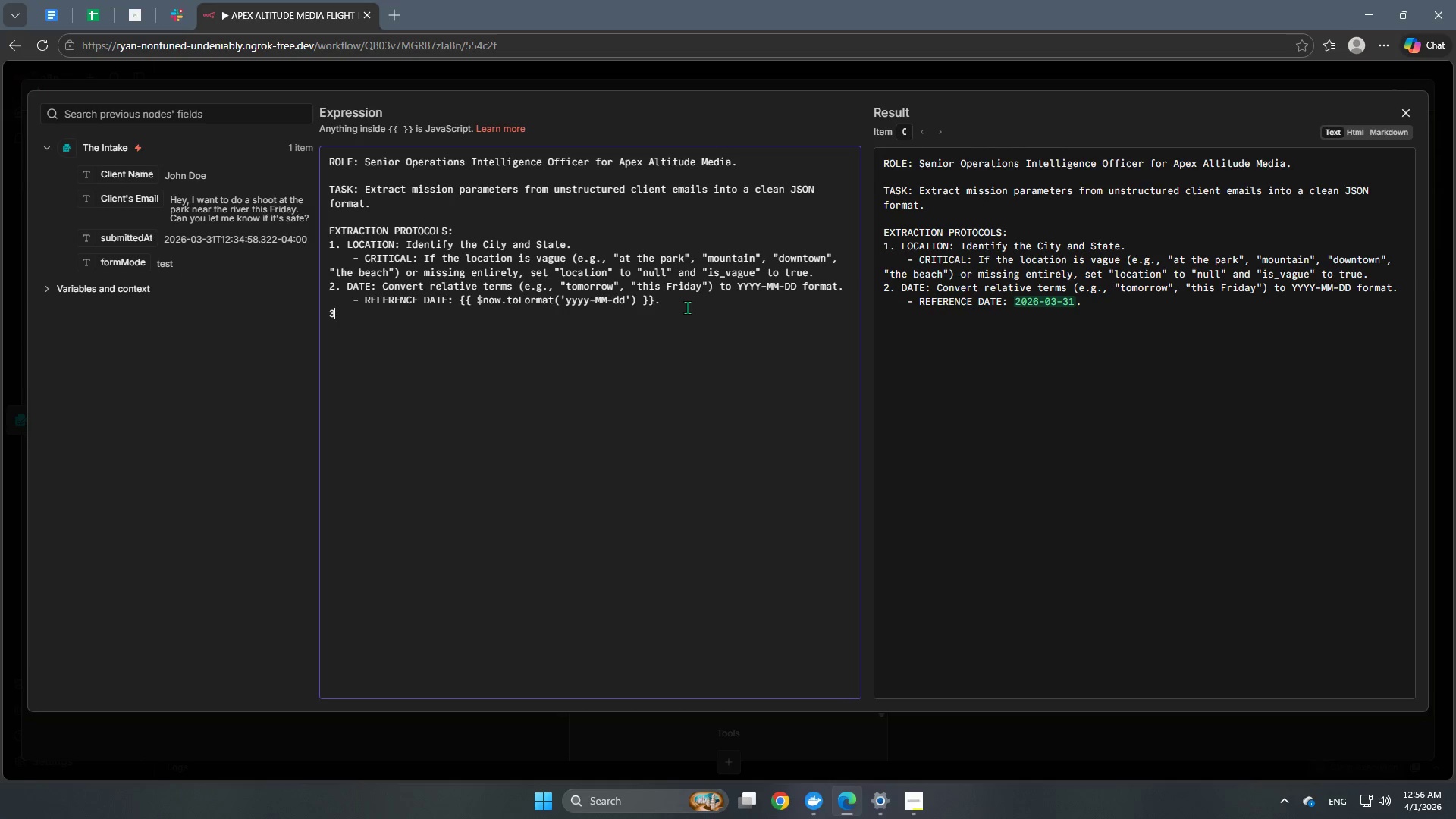 
key(NumpadDecimal)
 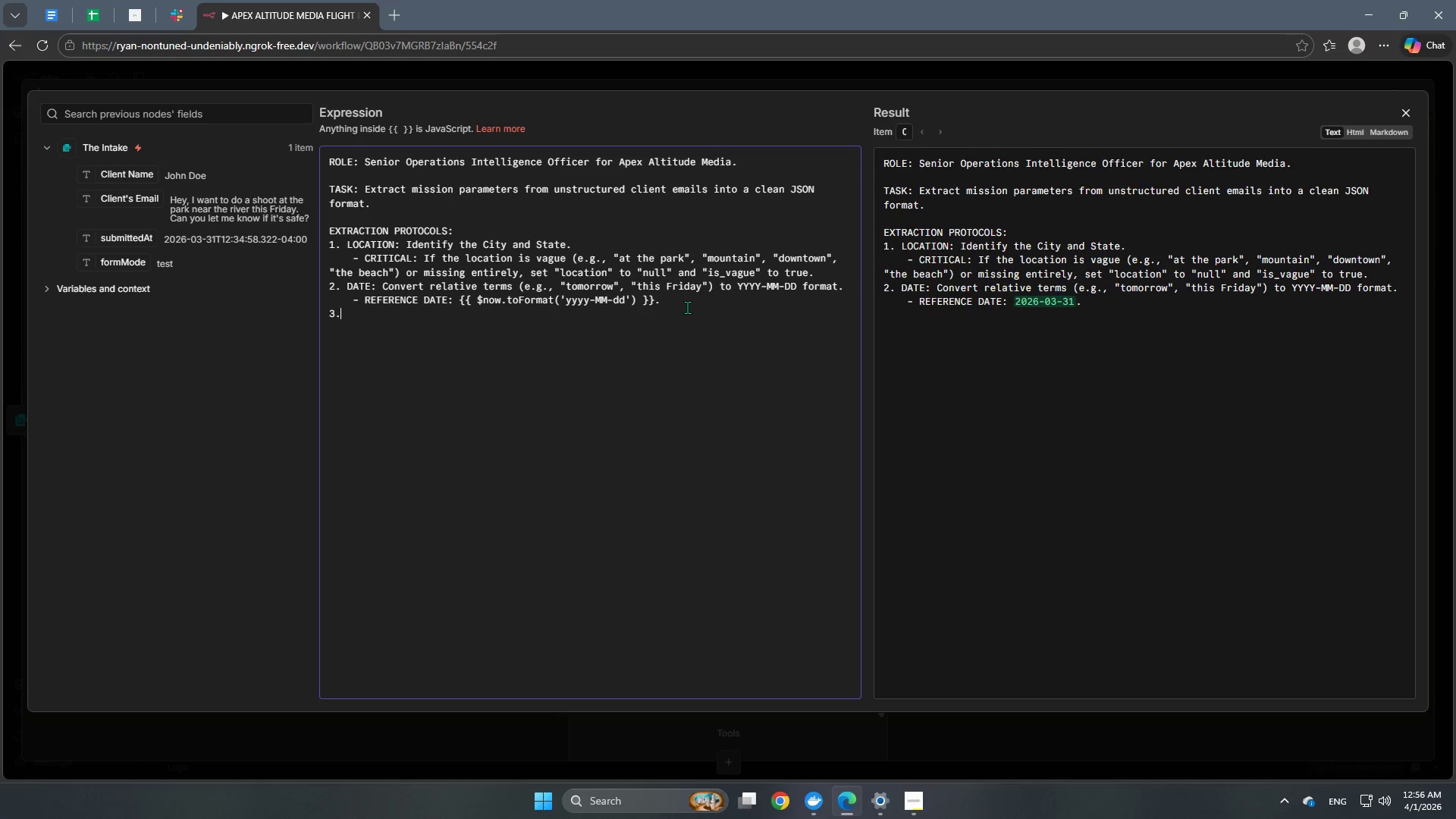 
key(Space)
 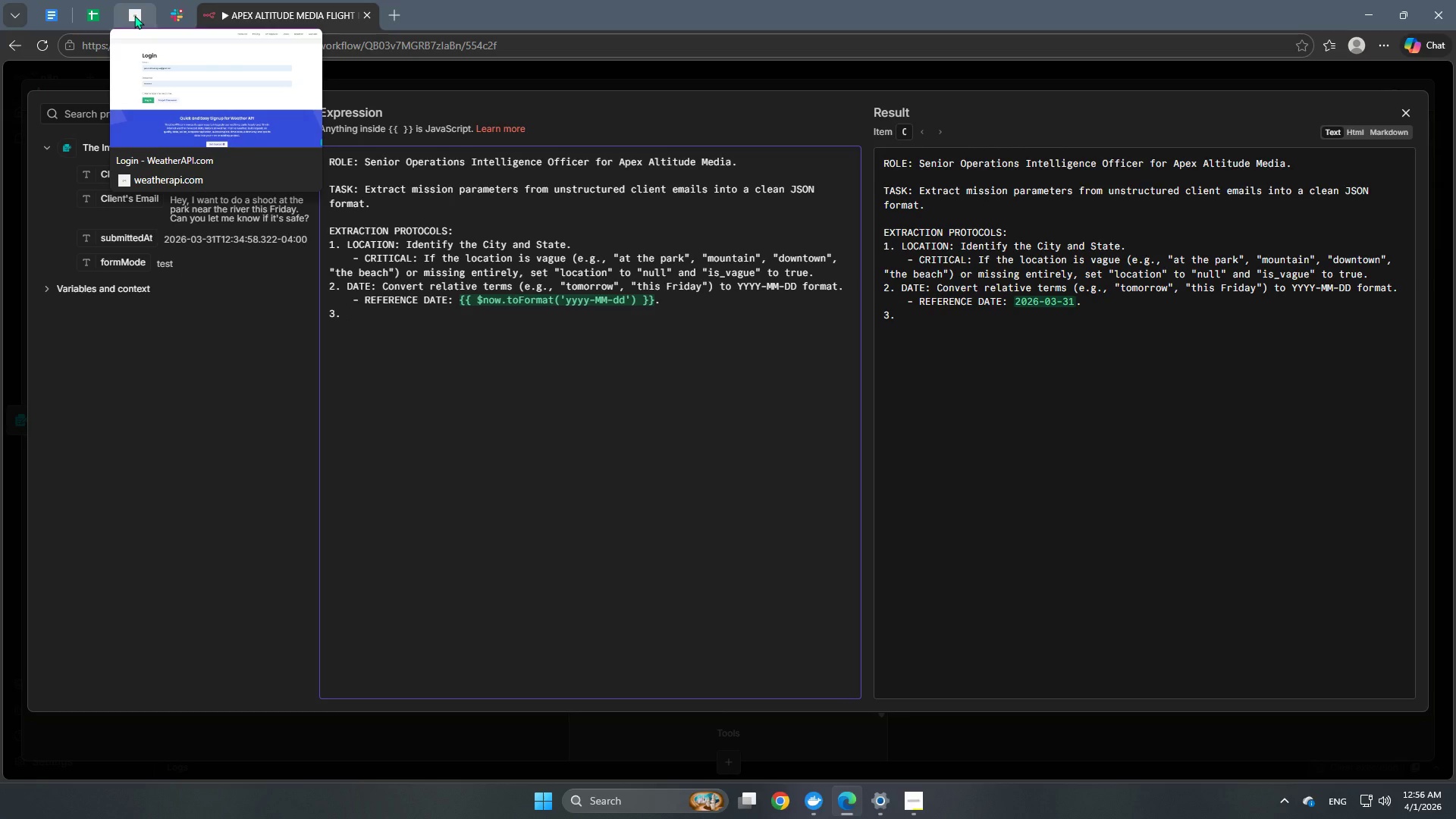 
wait(11.17)
 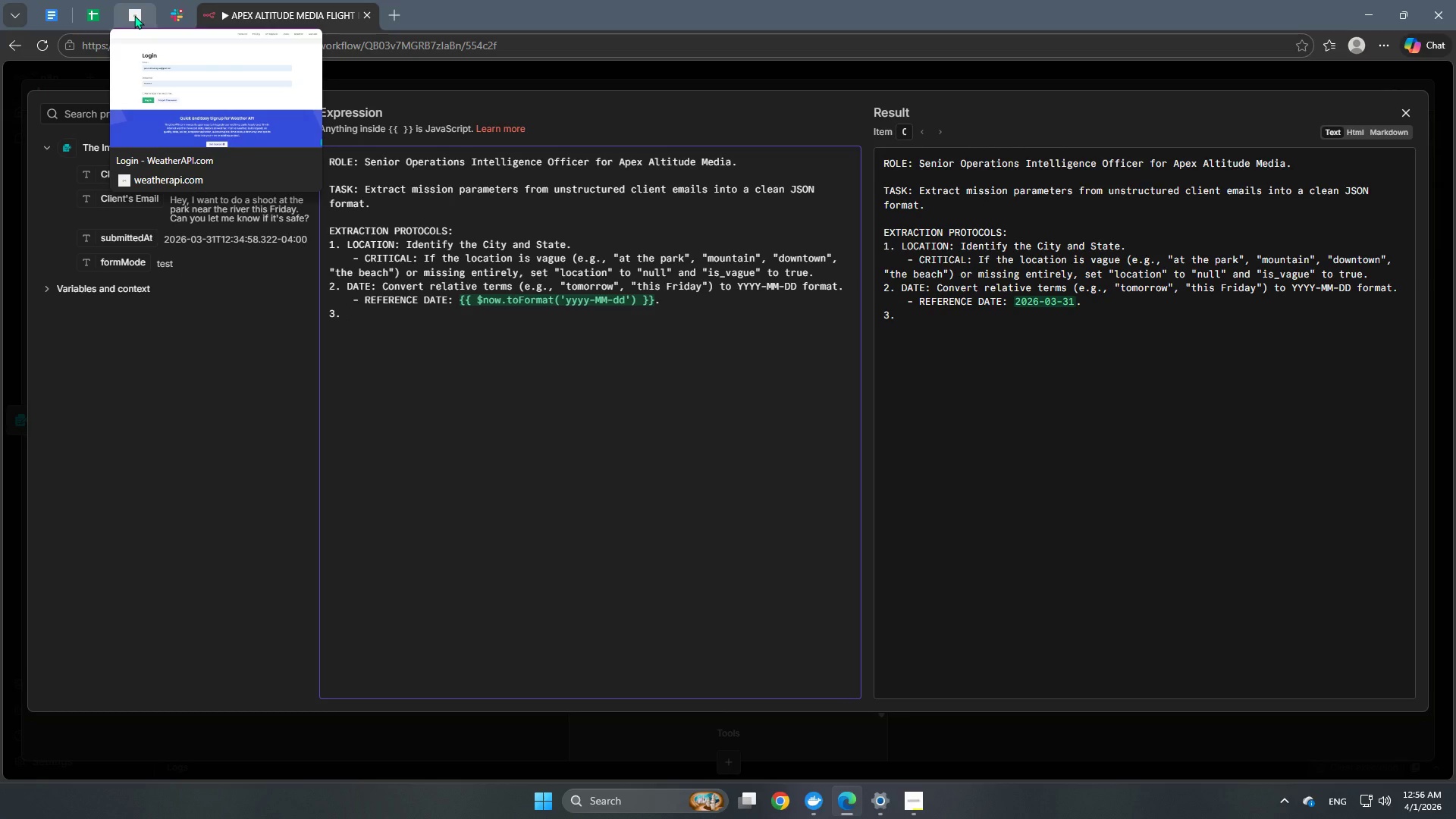 
key(ArrowUp)
 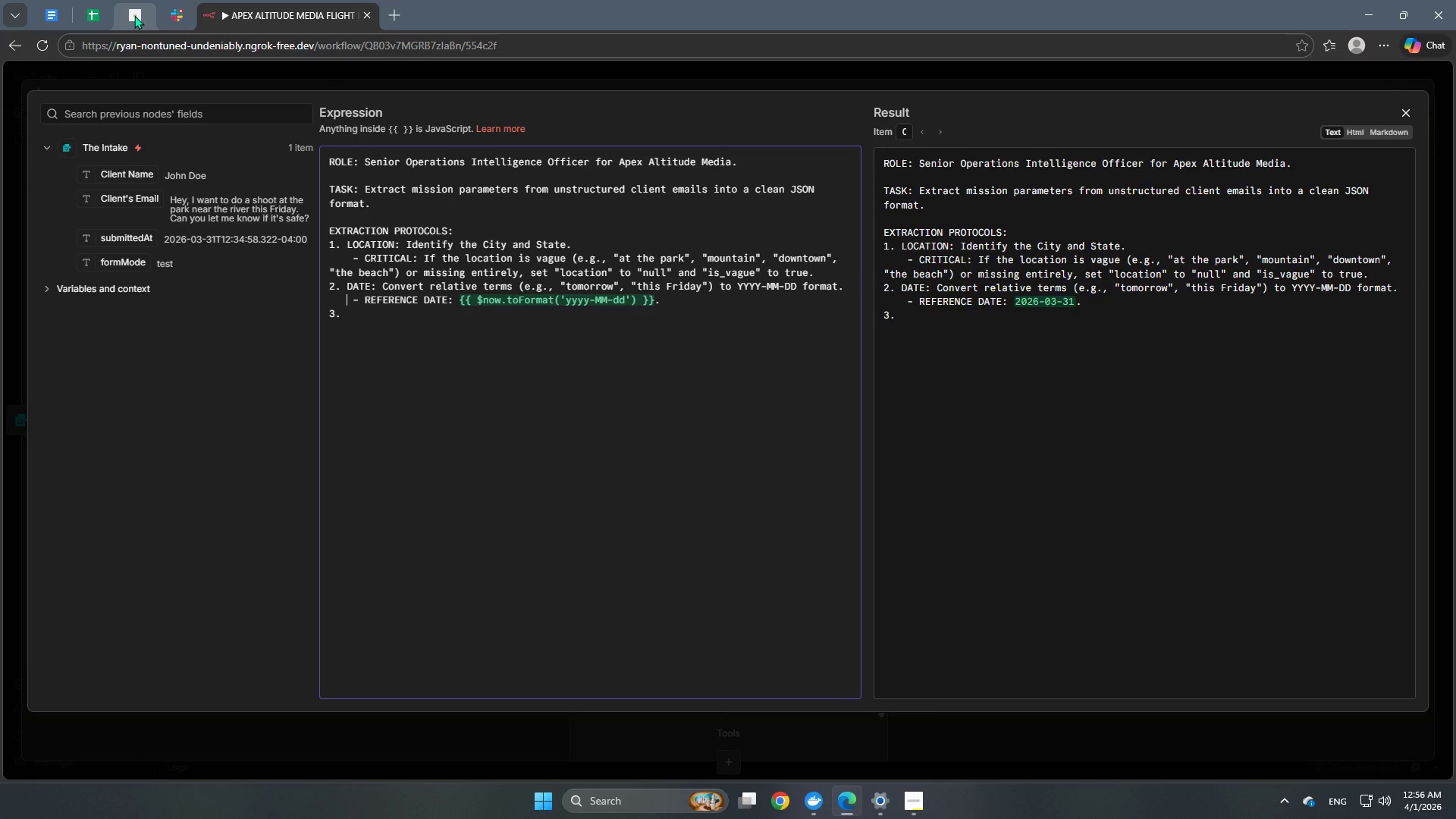 
key(ArrowDown)
 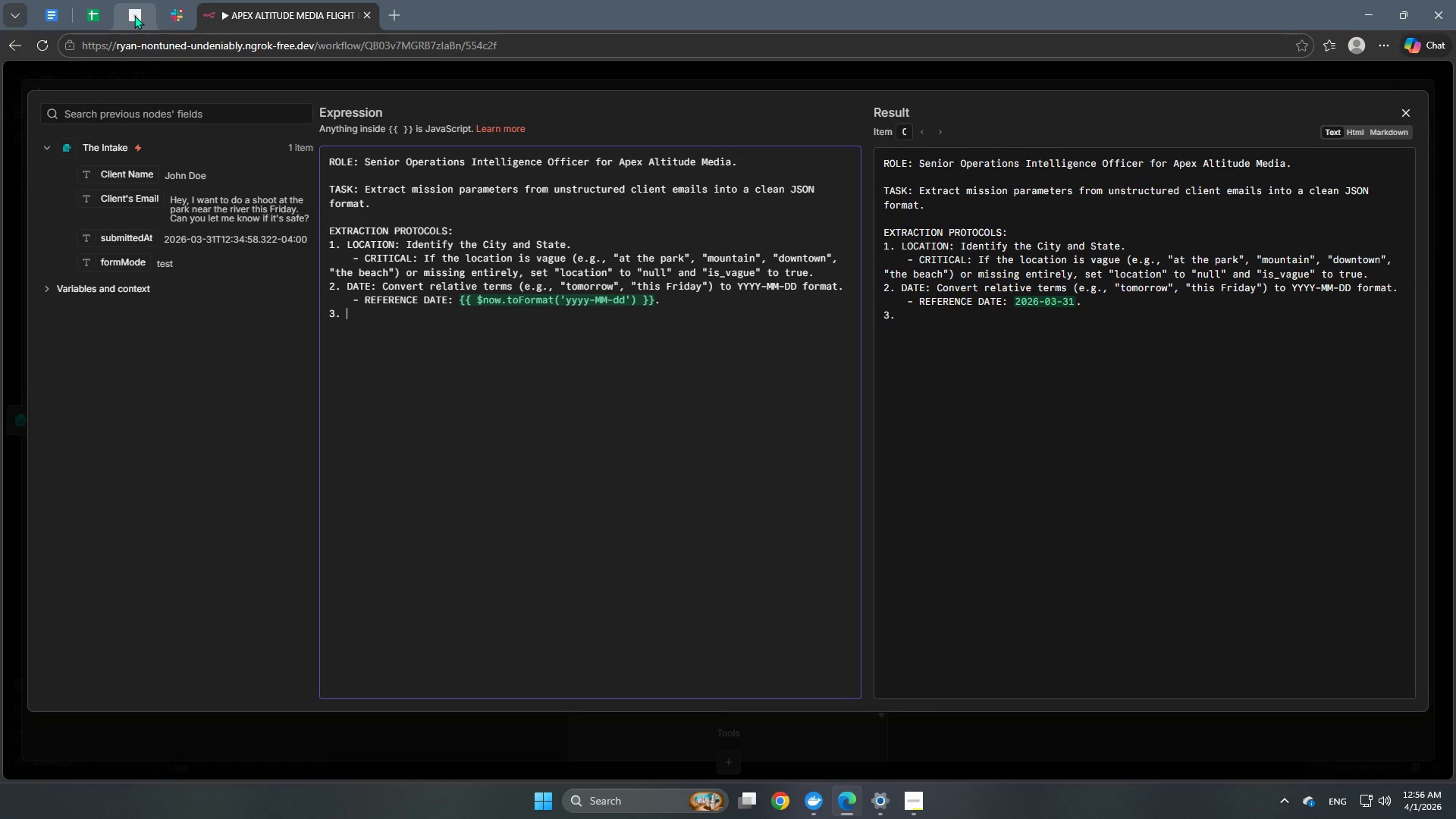 
key(CapsLock)
 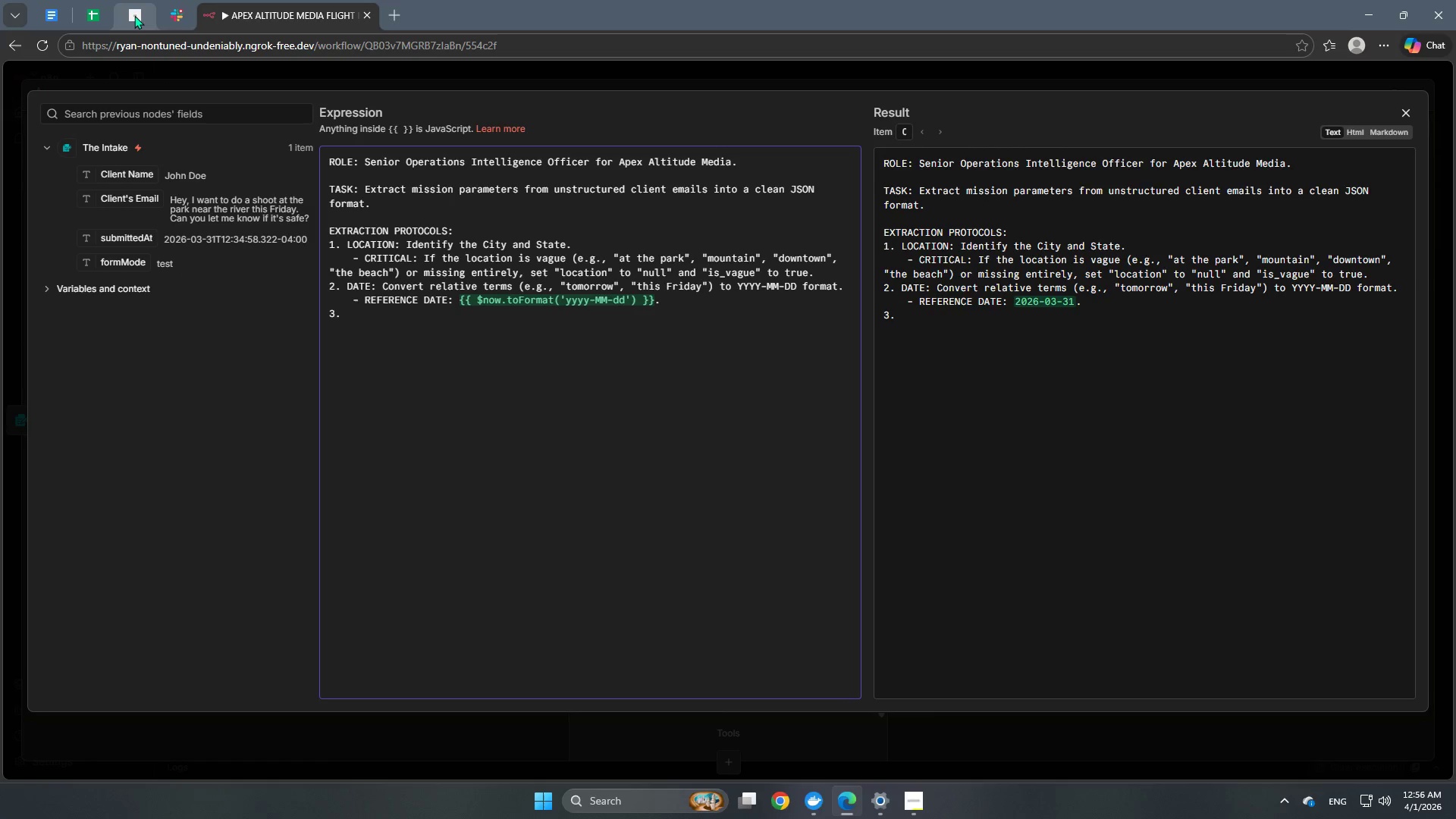 
key(M)
 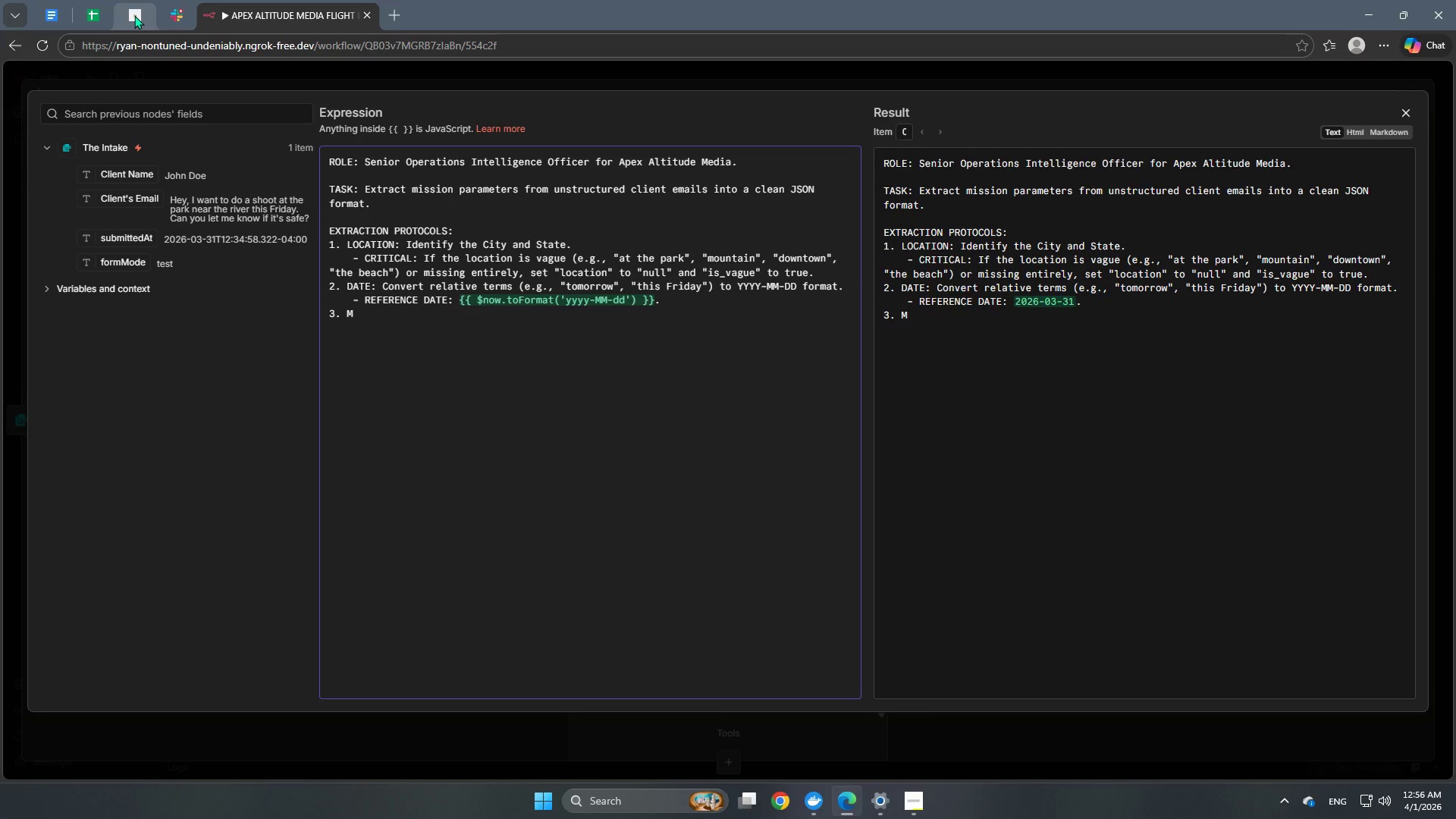 
type(ISSION GOAL)
key(Backspace)
key(Backspace)
key(Backspace)
key(Backspace)
key(Backspace)
type(_GOAL: )
 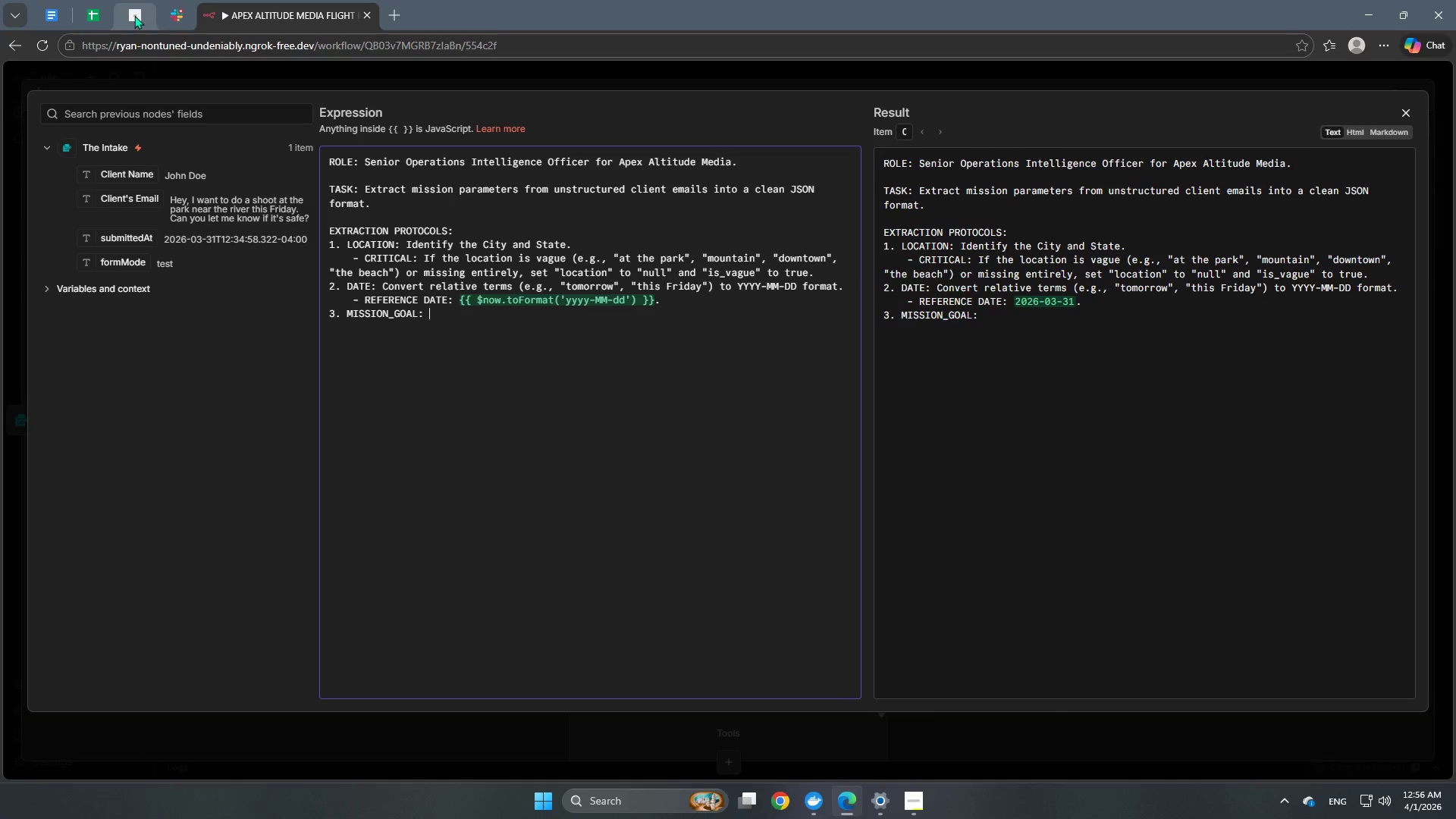 
wait(5.22)
 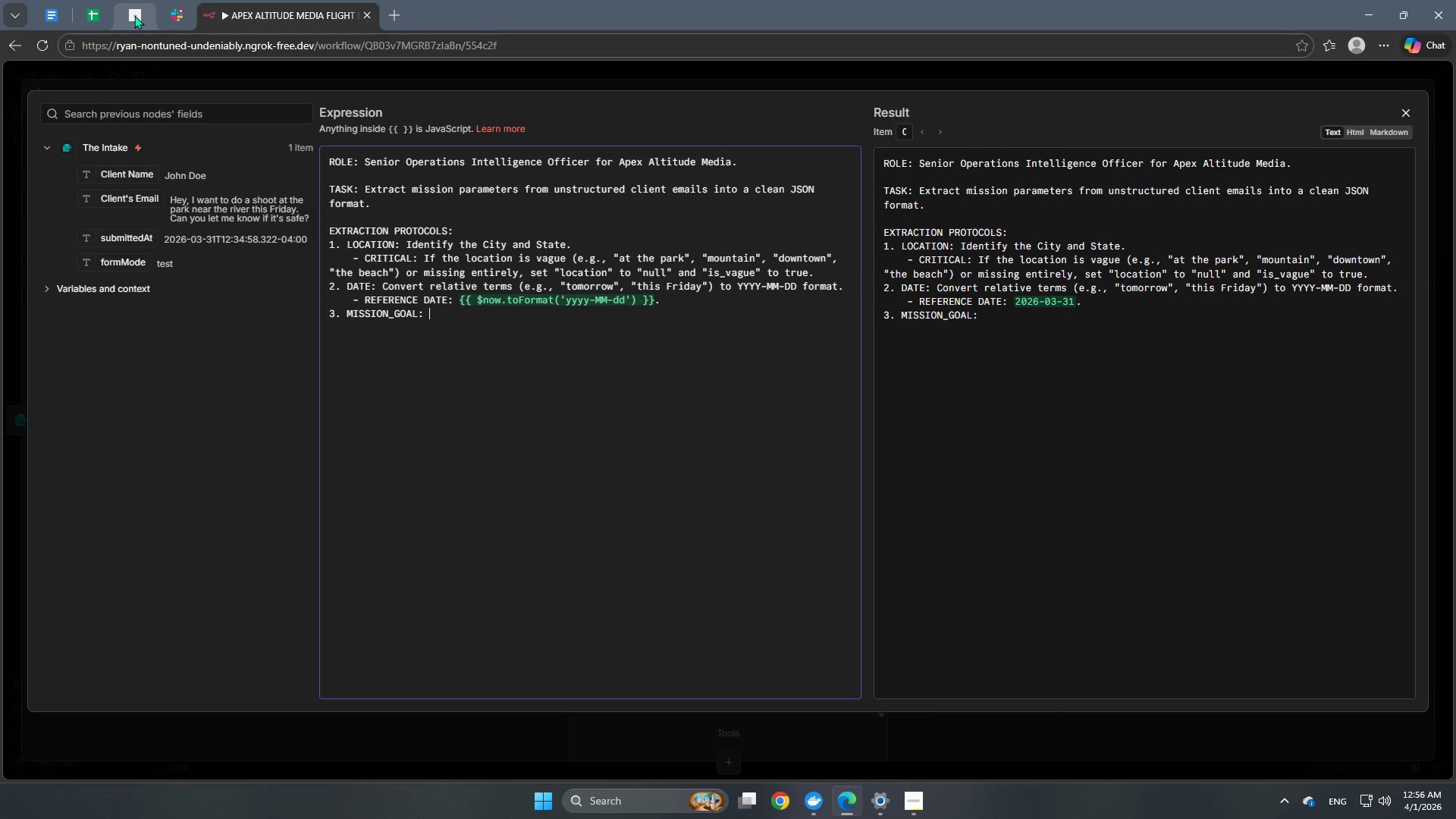 
type(Summarize what the client wants to fild (e.g., "ridge shots)
 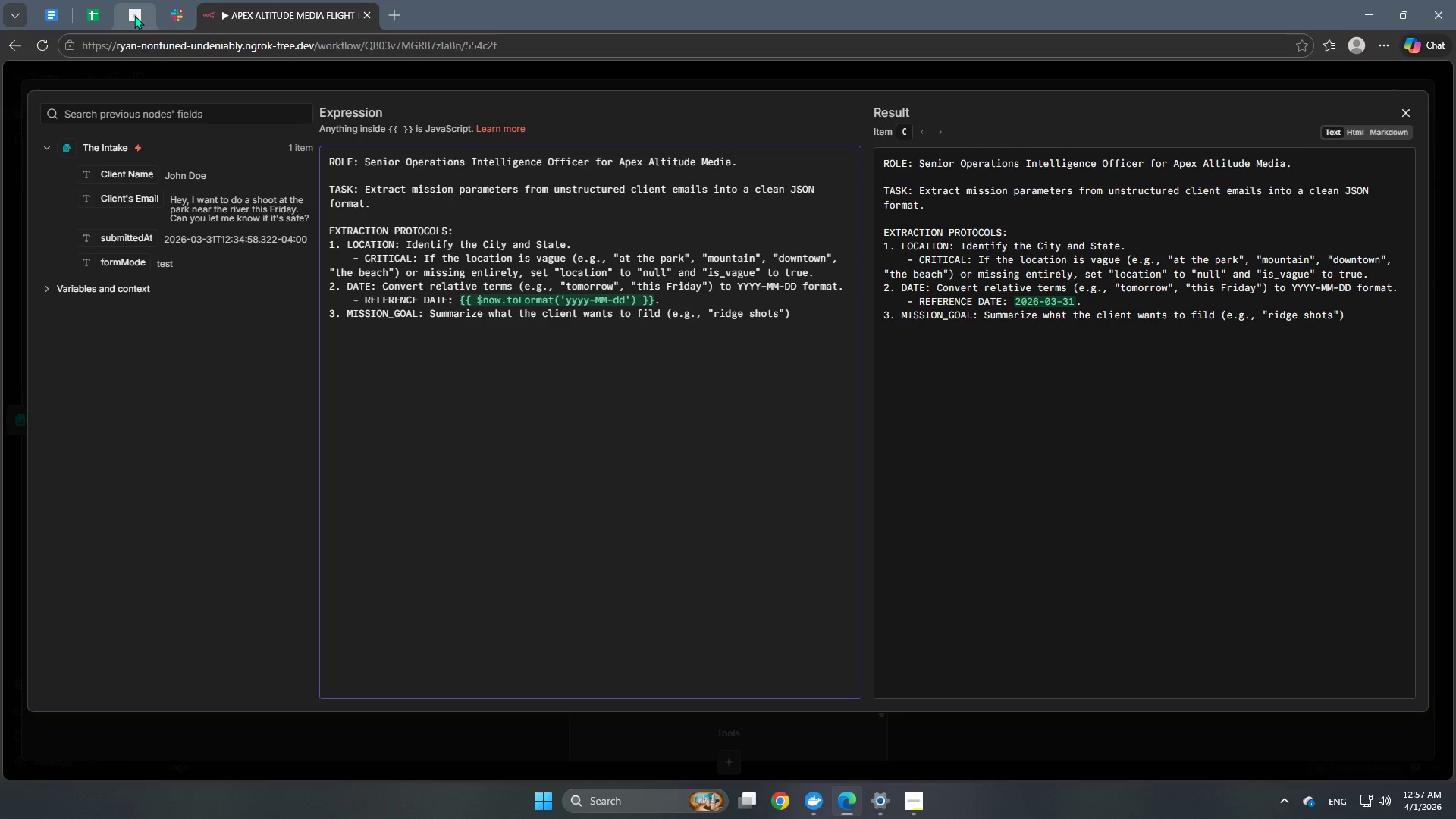 
key(ArrowRight)
 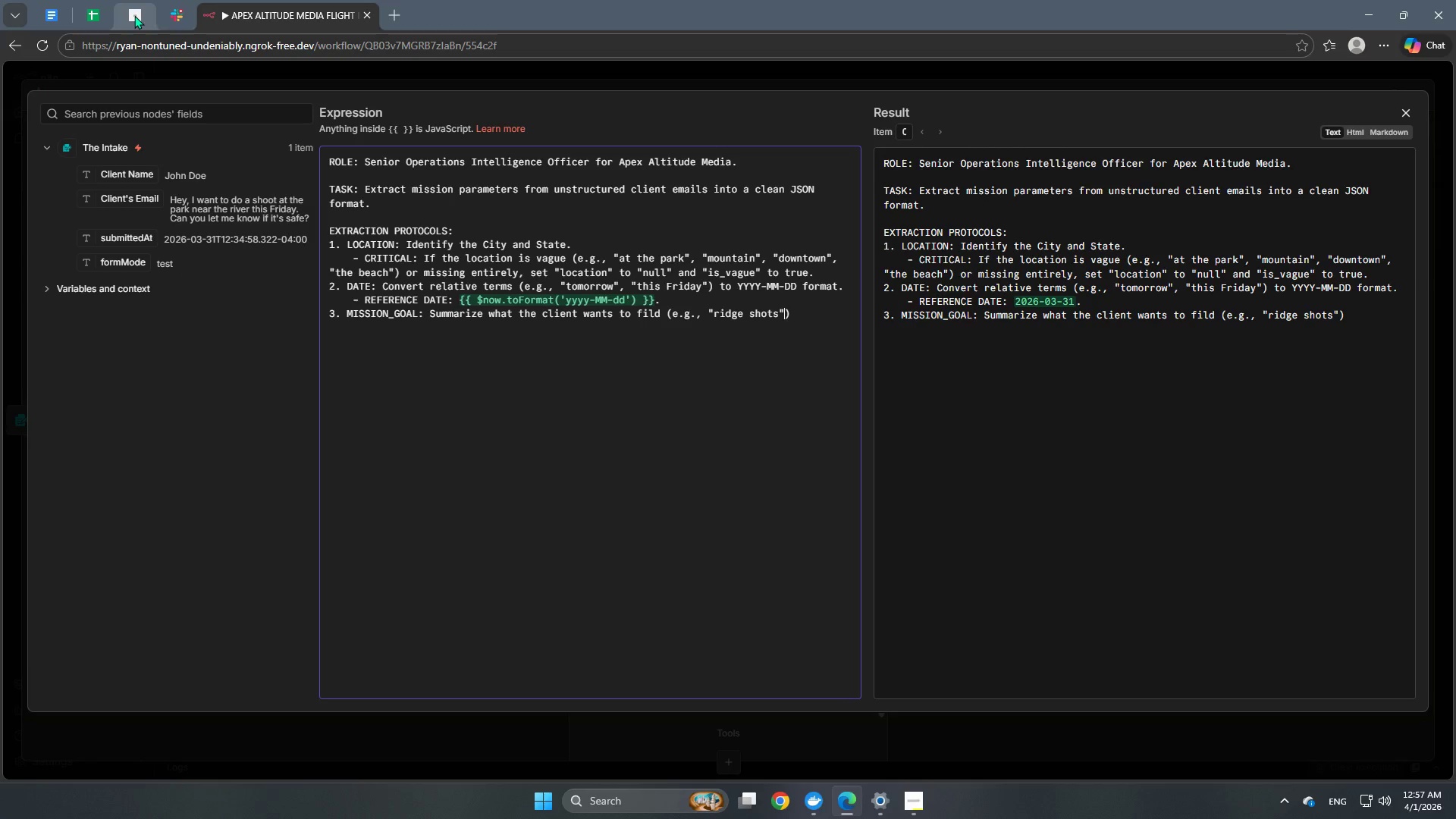 
key(Comma)
 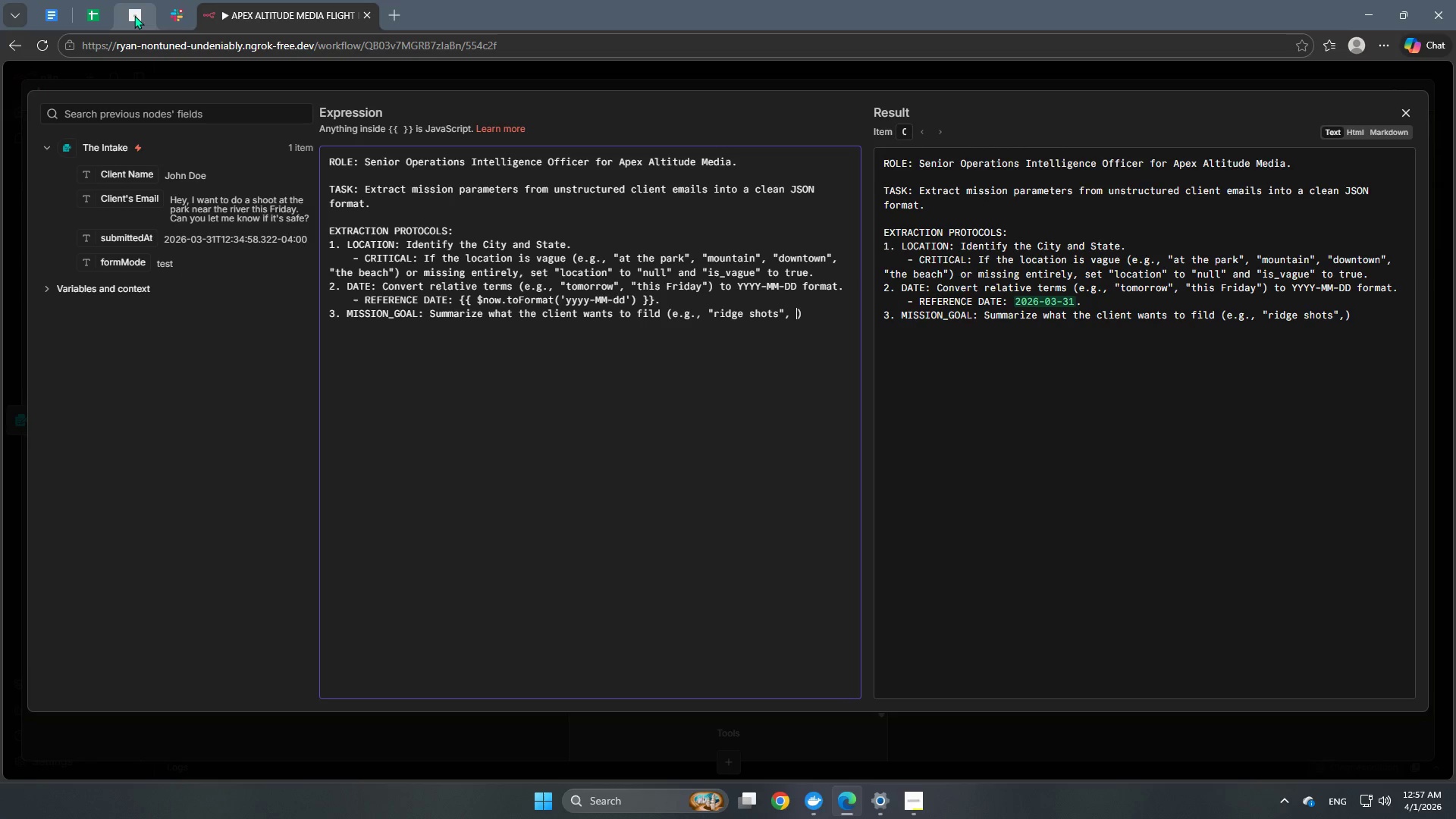 
key(Space)
 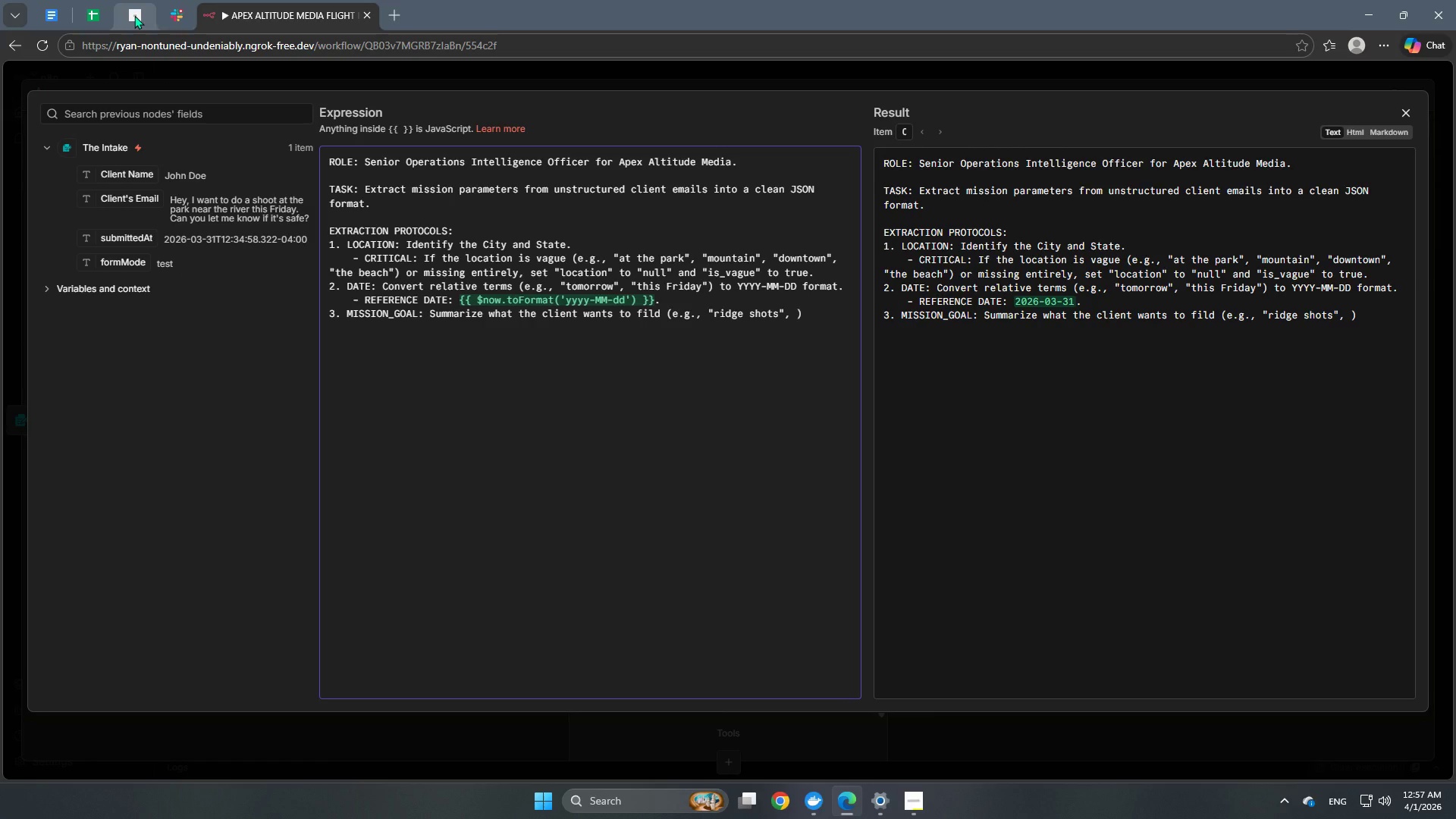 
key(Shift+ShiftRight)
 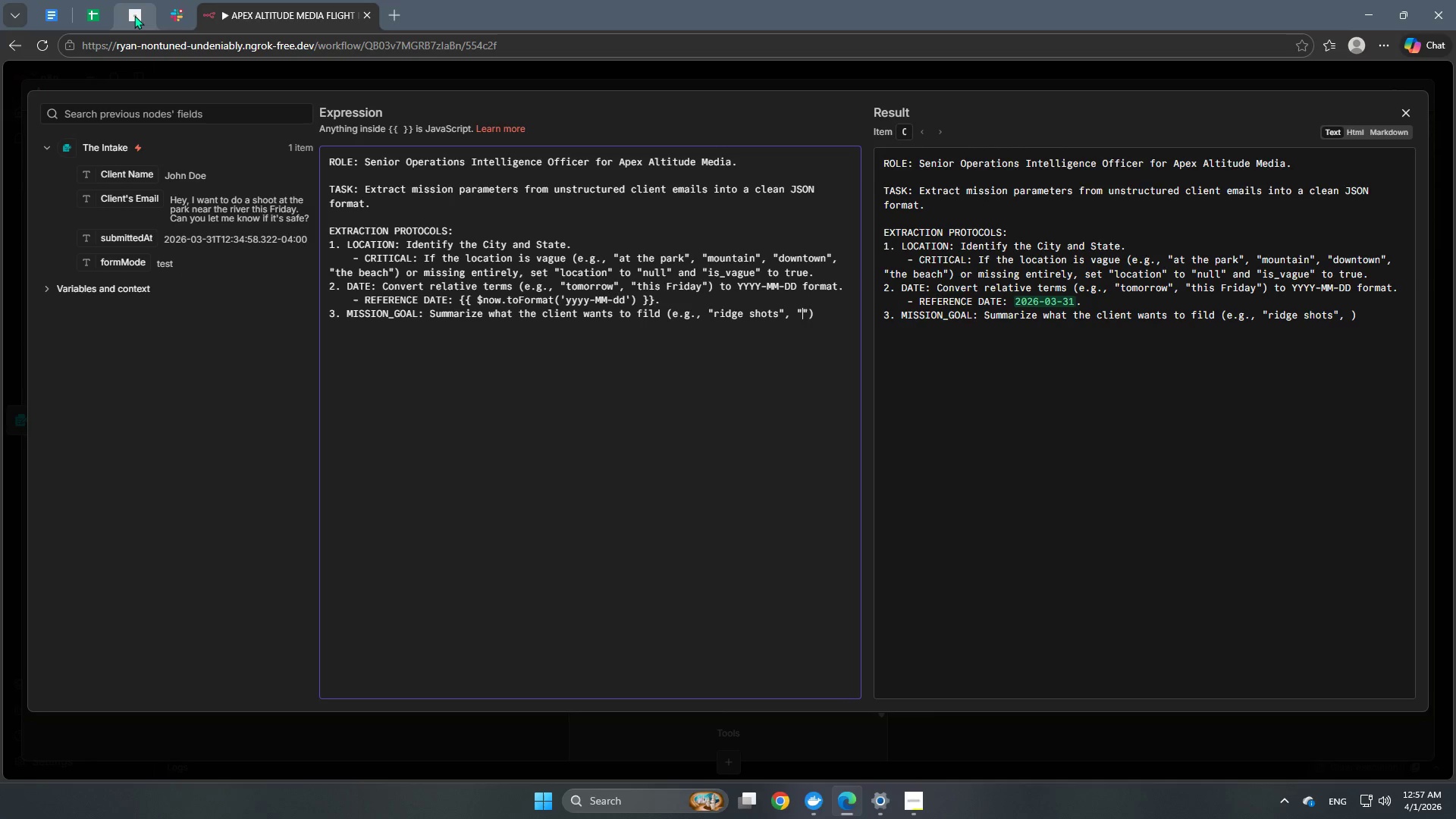 
key(Shift+Quote)
 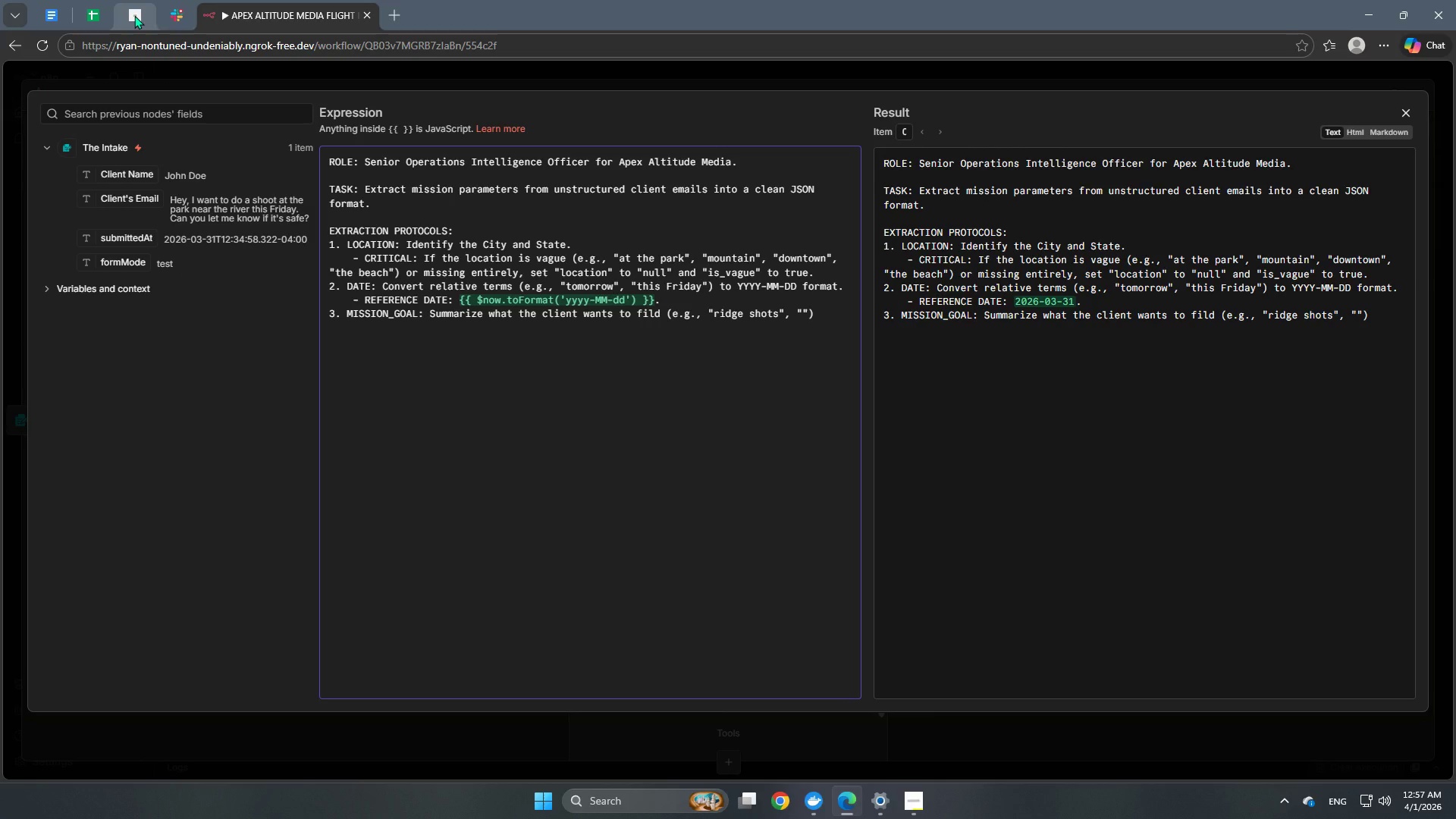 
wait(5.25)
 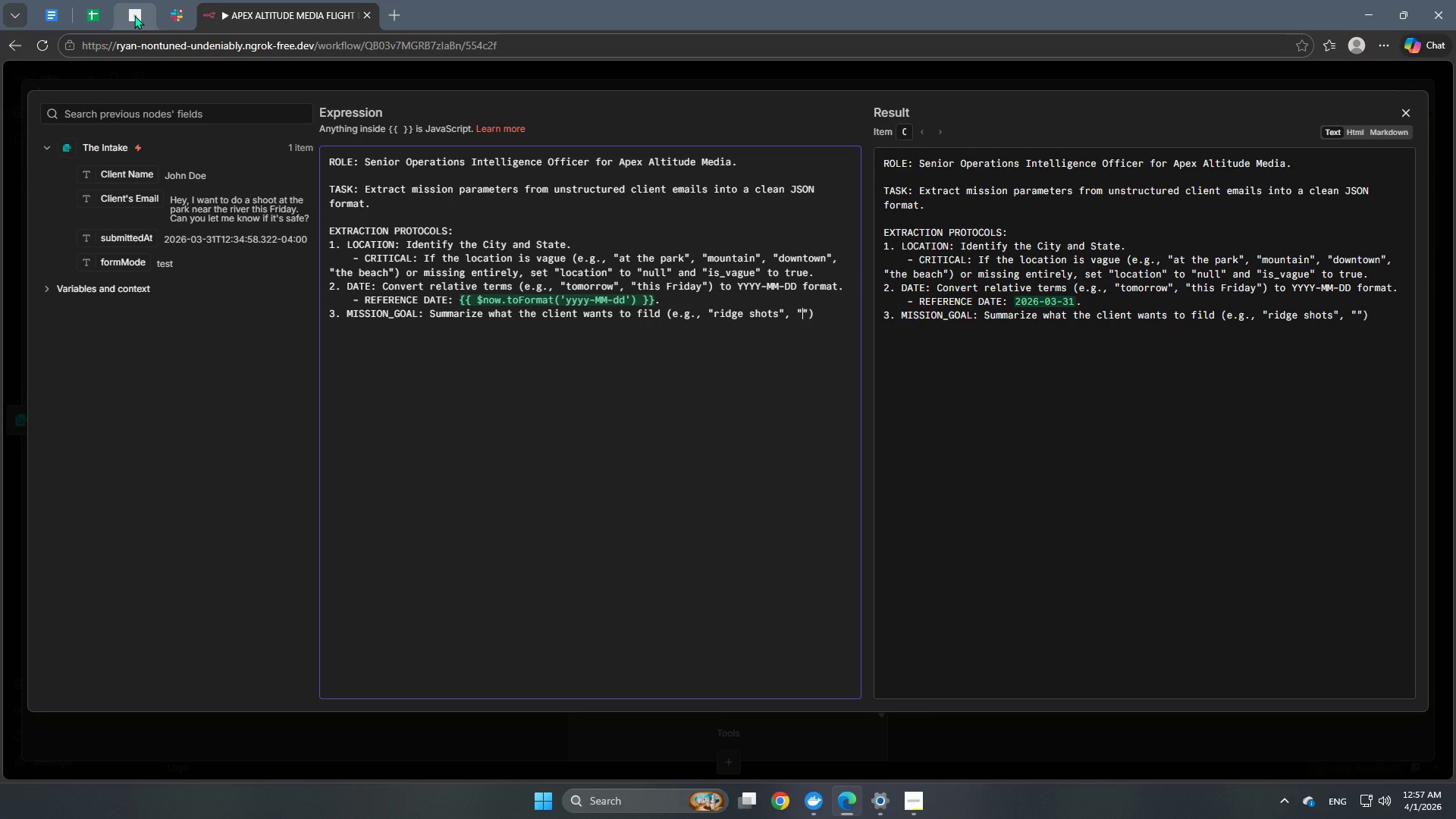 
type(s)
key(Backspace)
type(sunset traclomg)
key(Backspace)
key(Backspace)
key(Backspace)
key(Backspace)
type(king)
 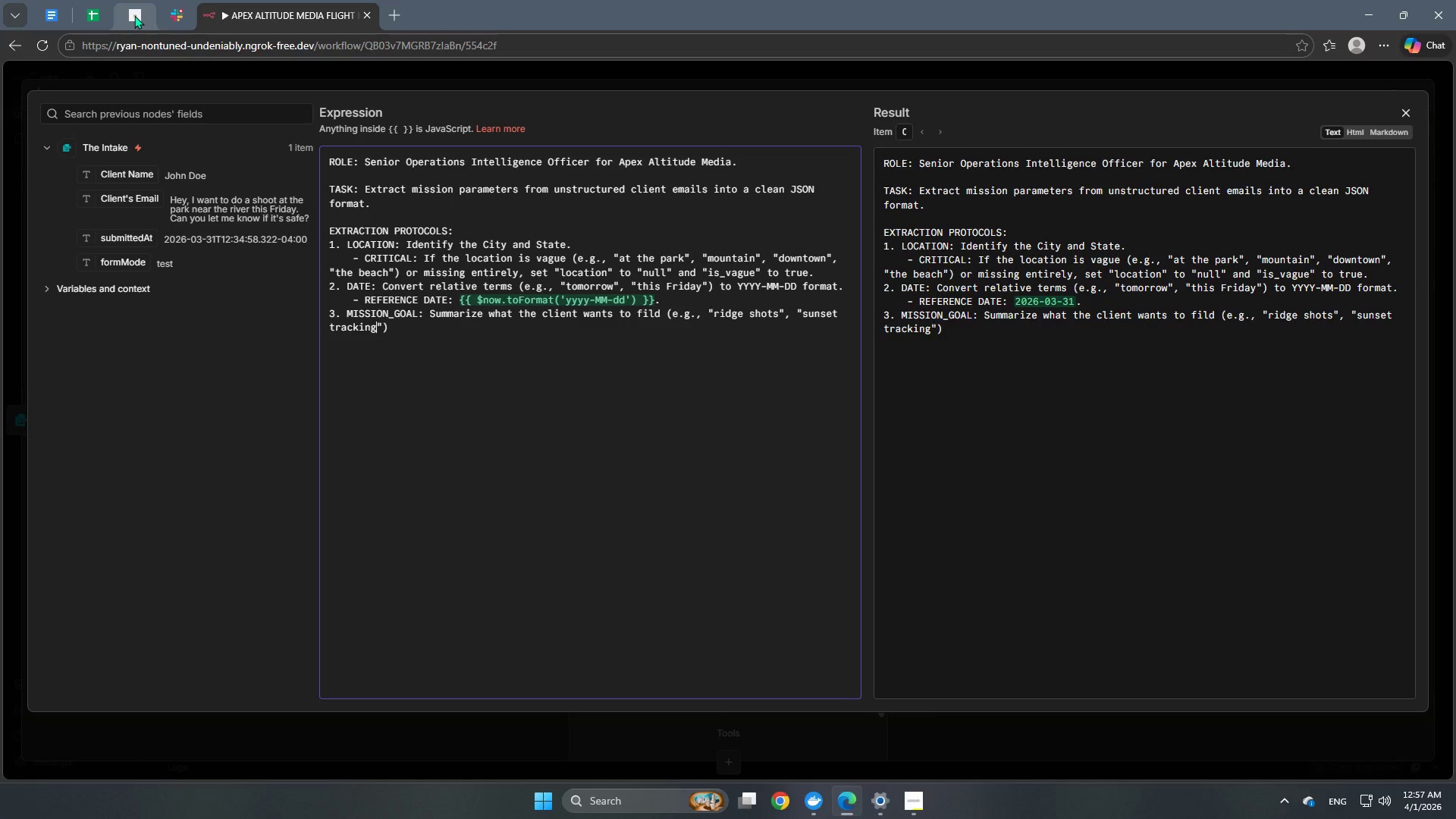 
key(ArrowRight)
 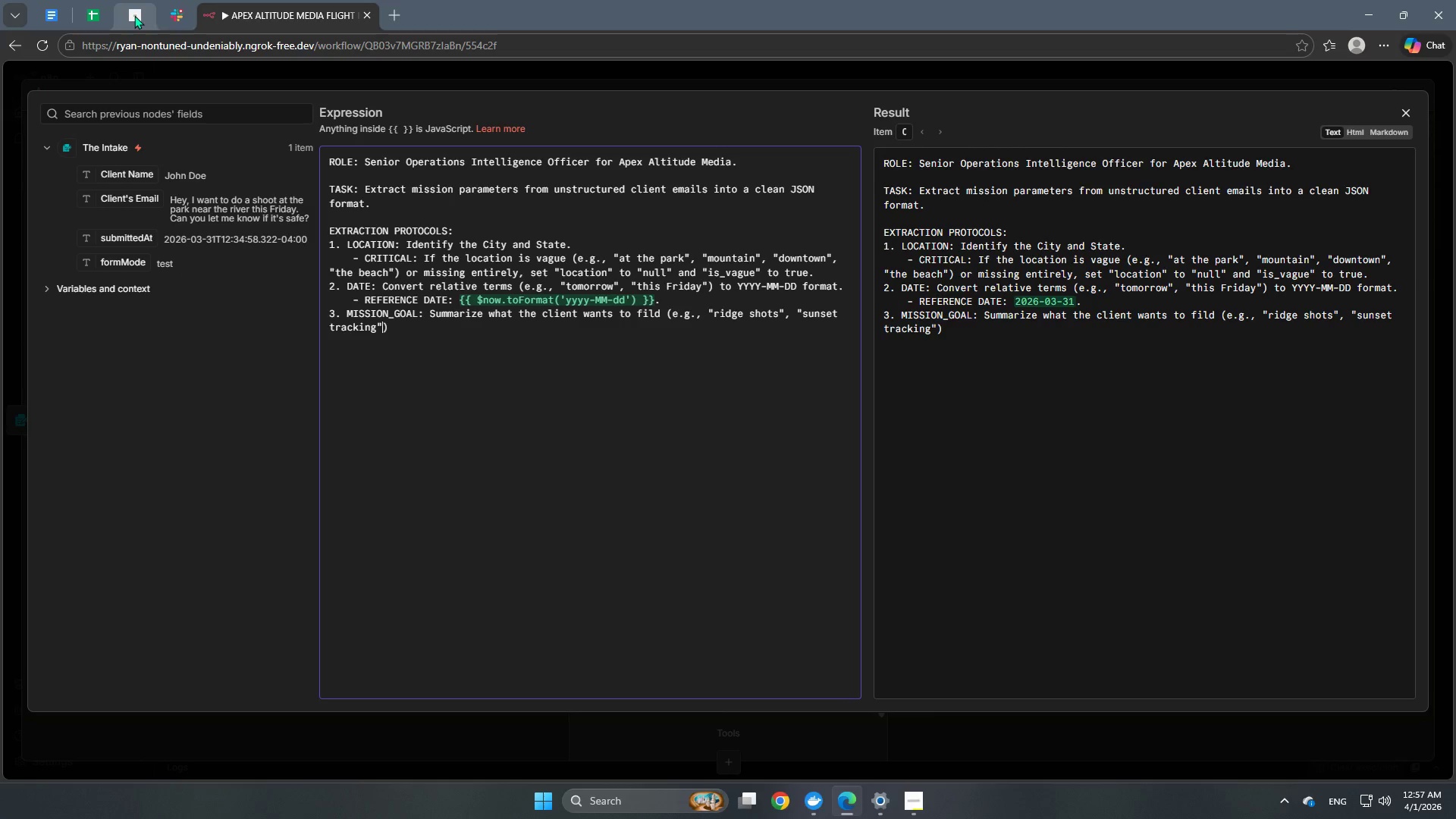 
key(ArrowRight)
 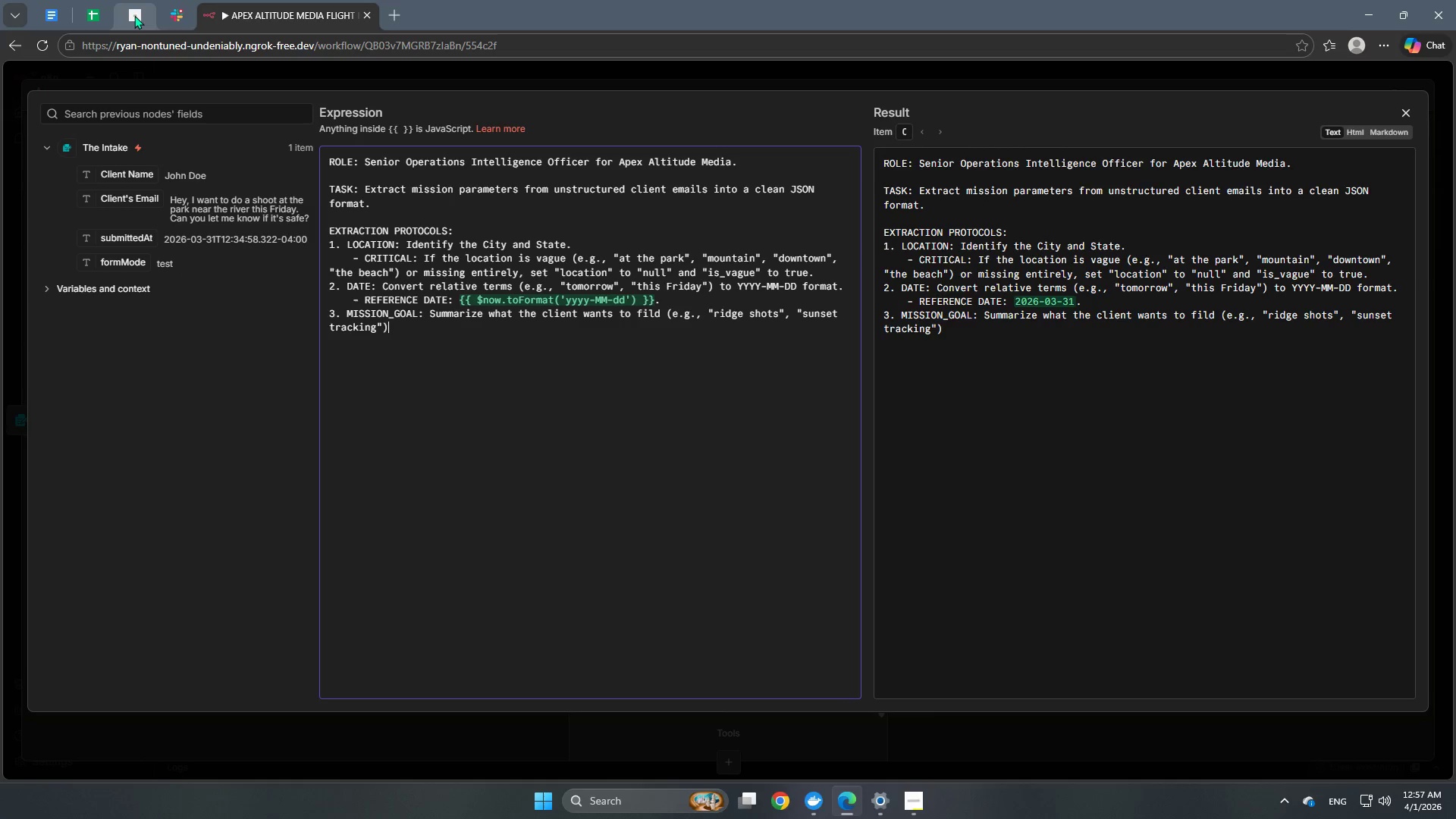 
key(Period)
 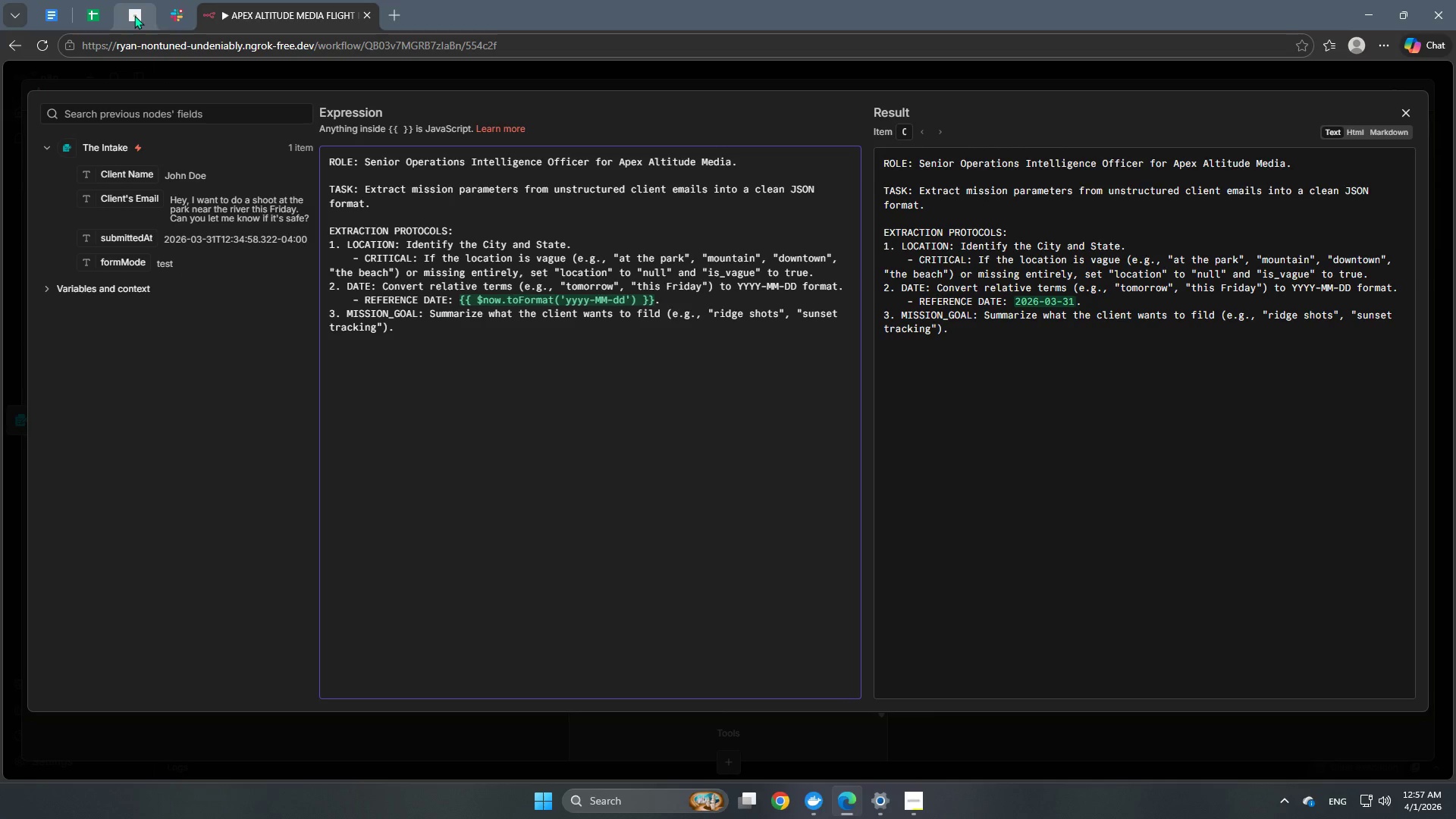 
key(Enter)
 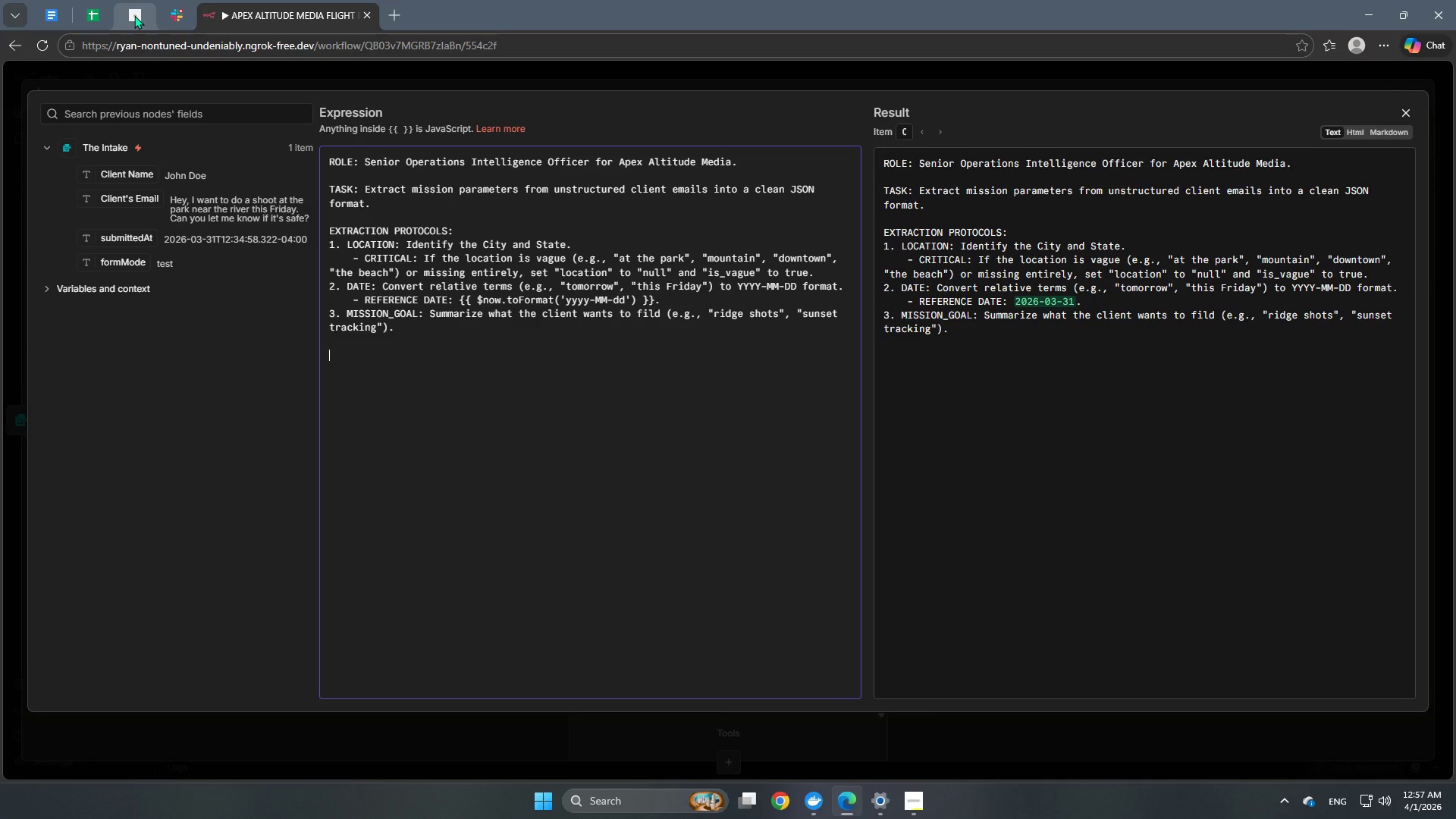 
key(Enter)
 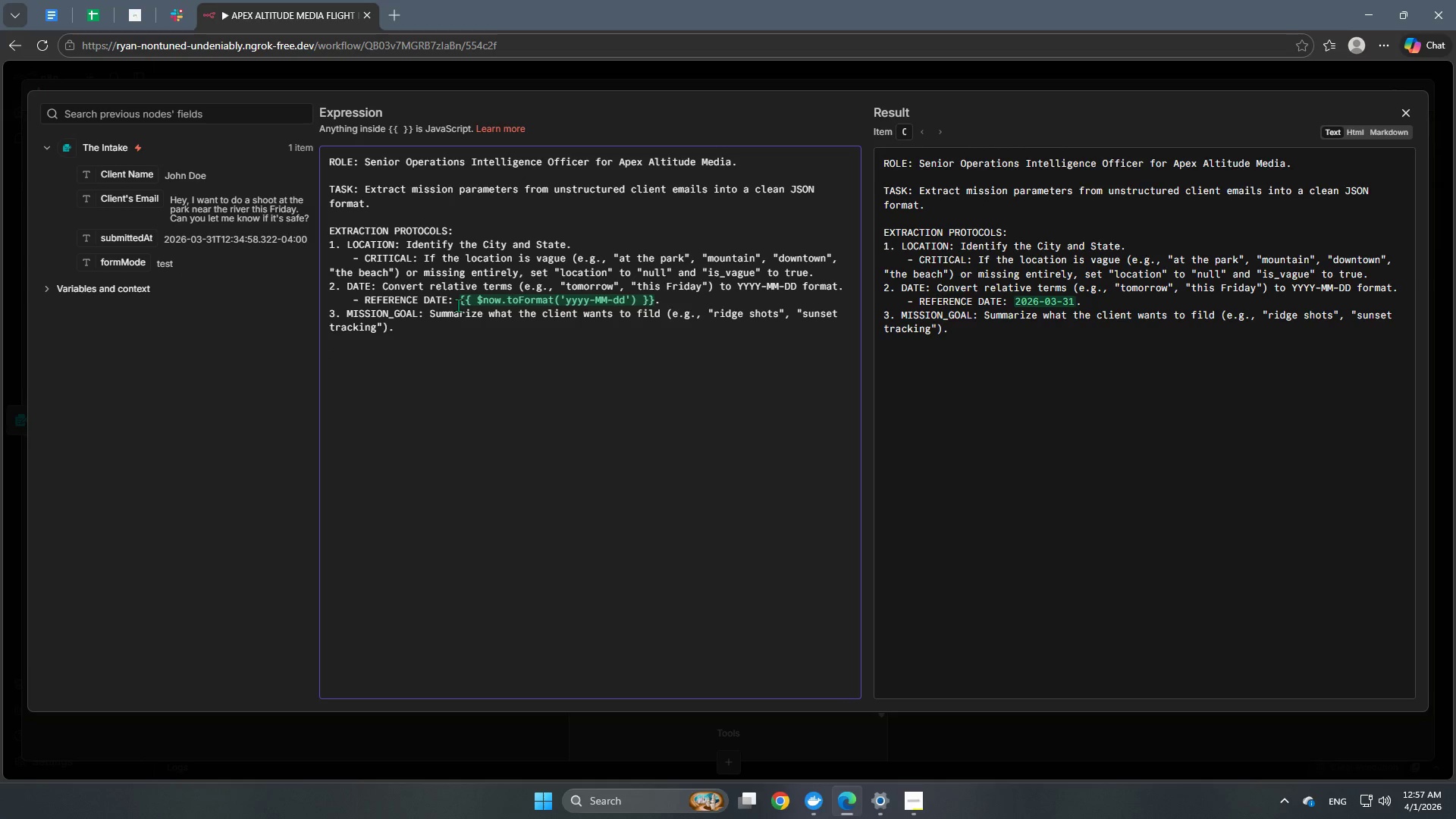 
wait(12.27)
 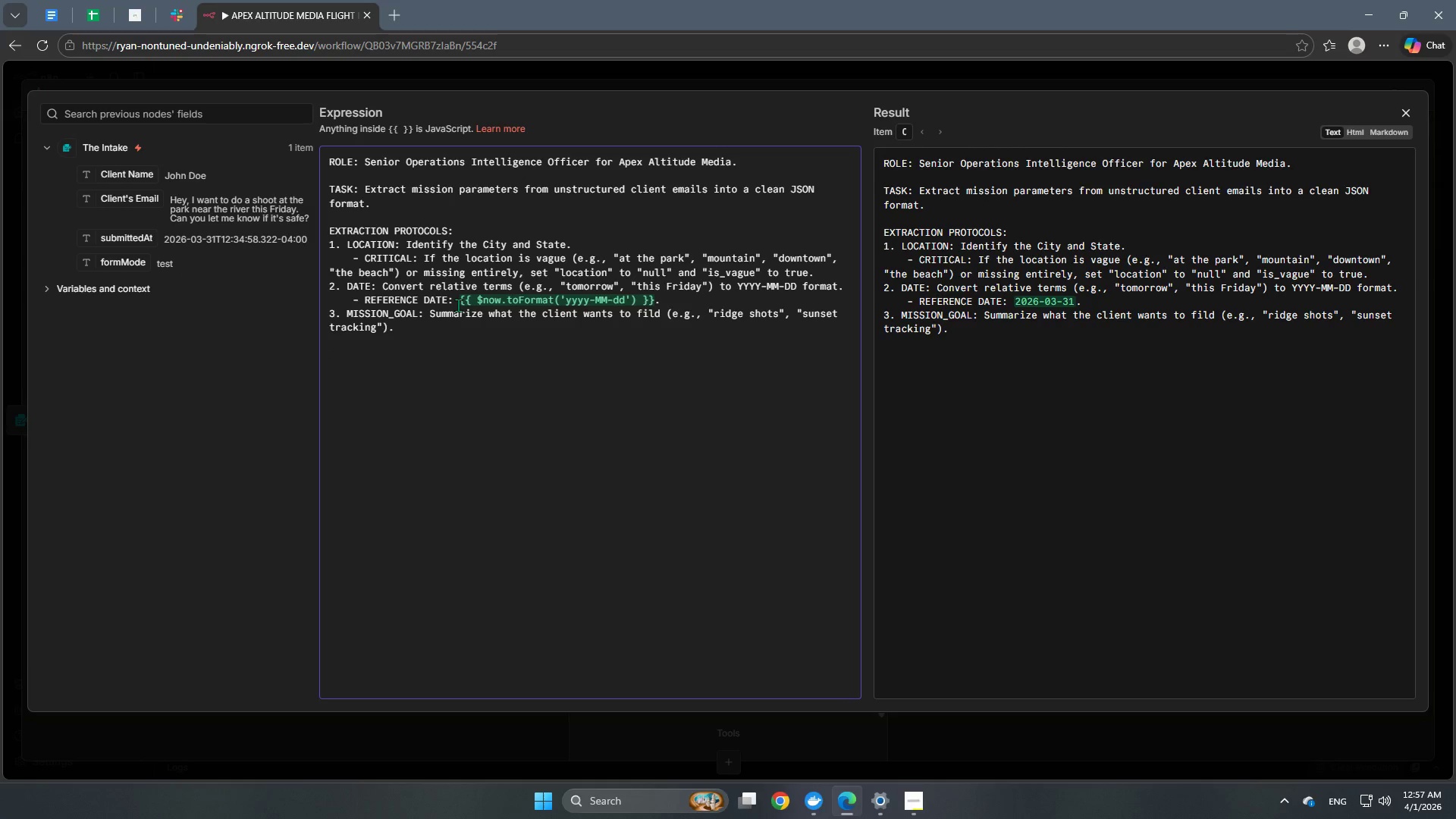 
type(OUTPUT SPECIFICATION:)
 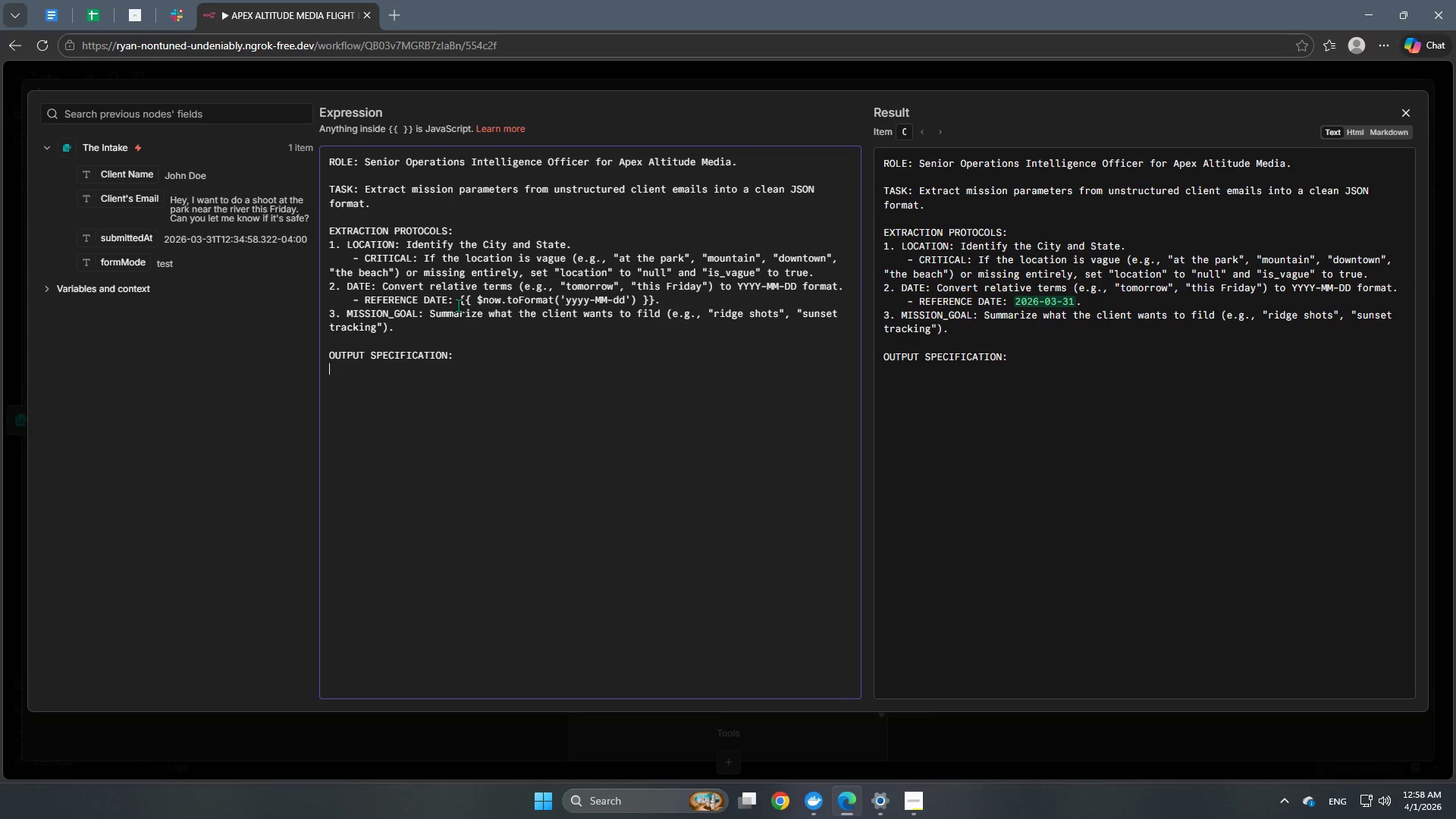 
 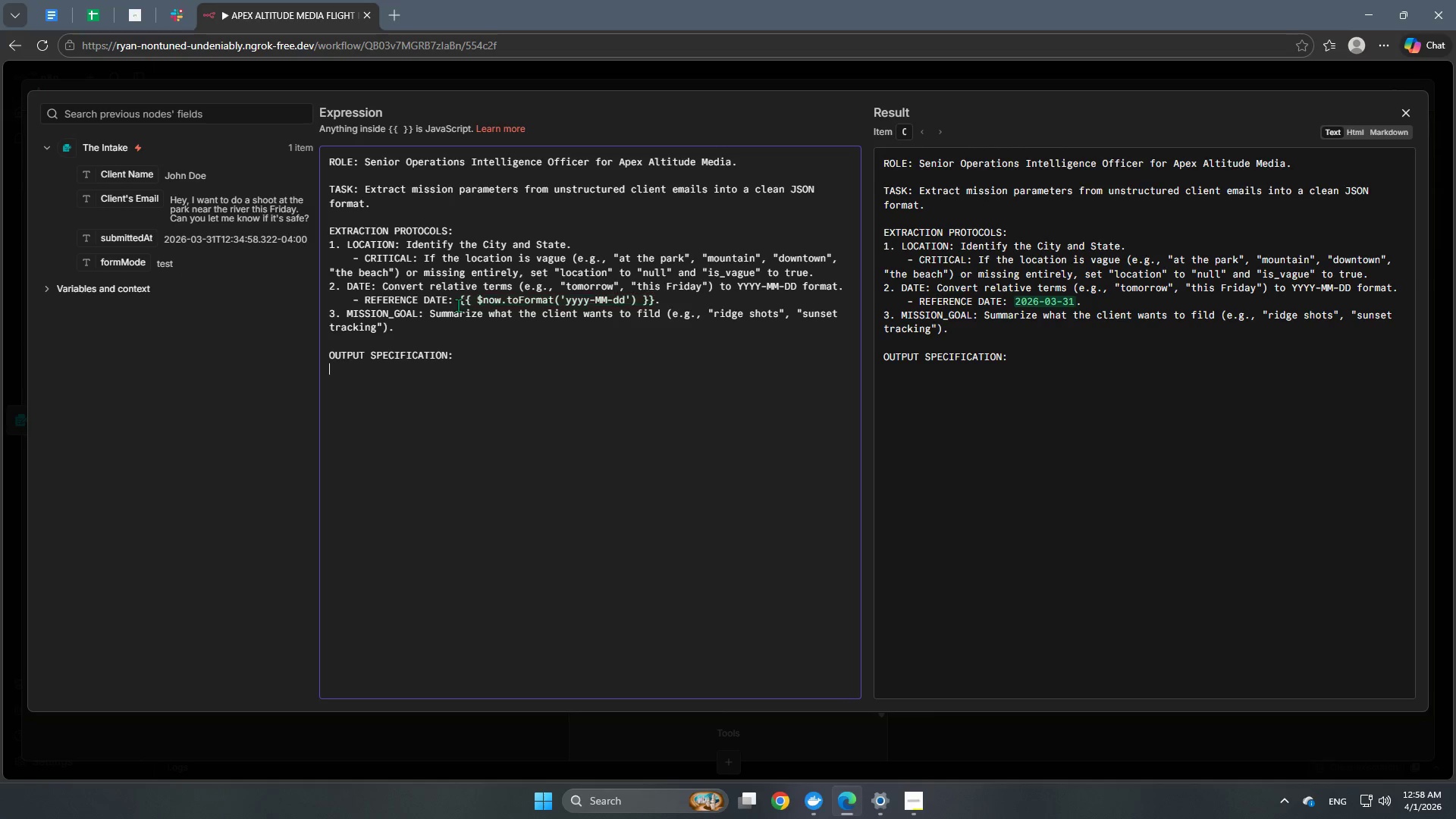 
key(Enter)
 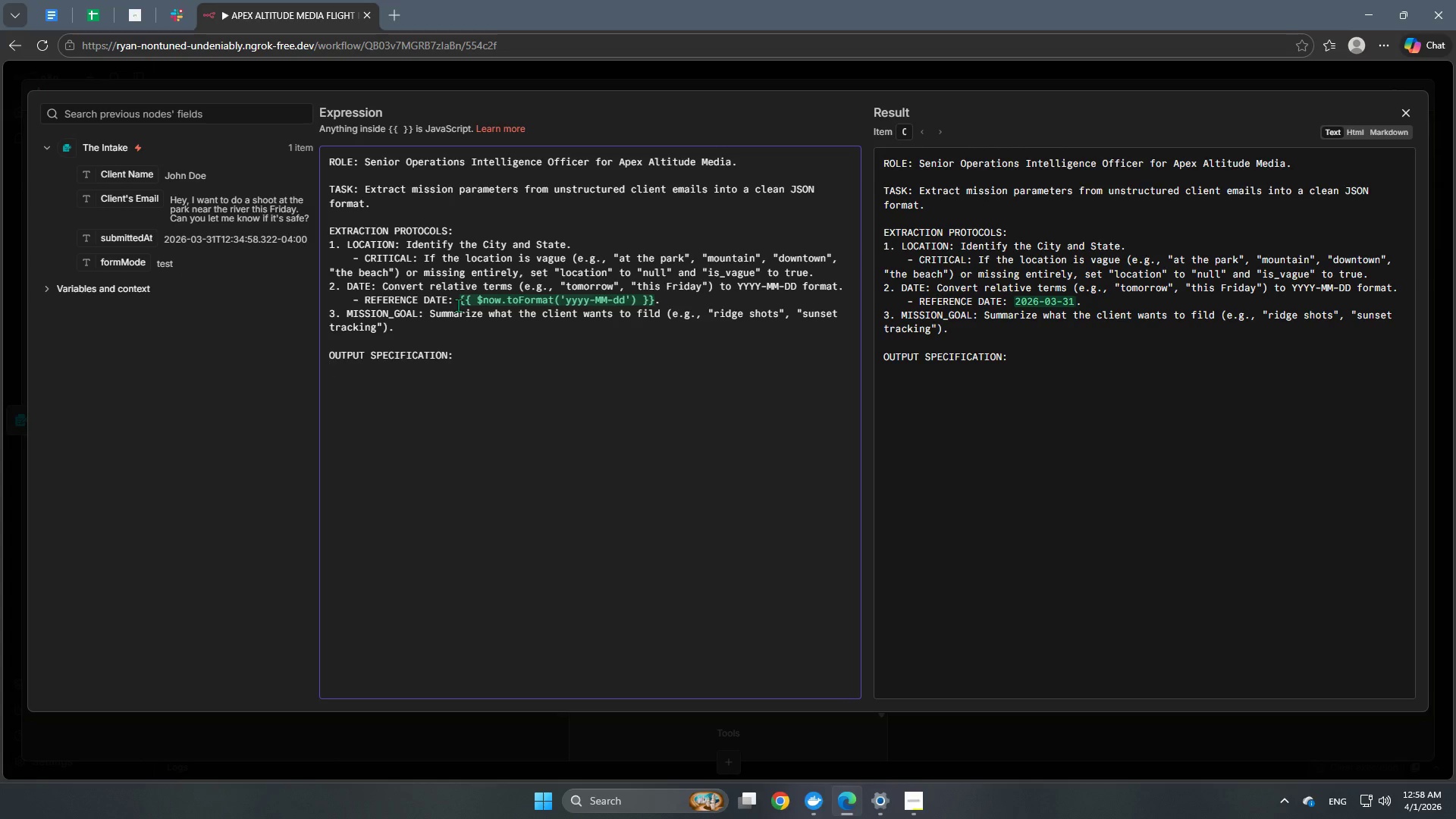 
type(Return only a JSON)
key(Backspace)
key(Backspace)
key(Backspace)
type(son OBJECT. )
 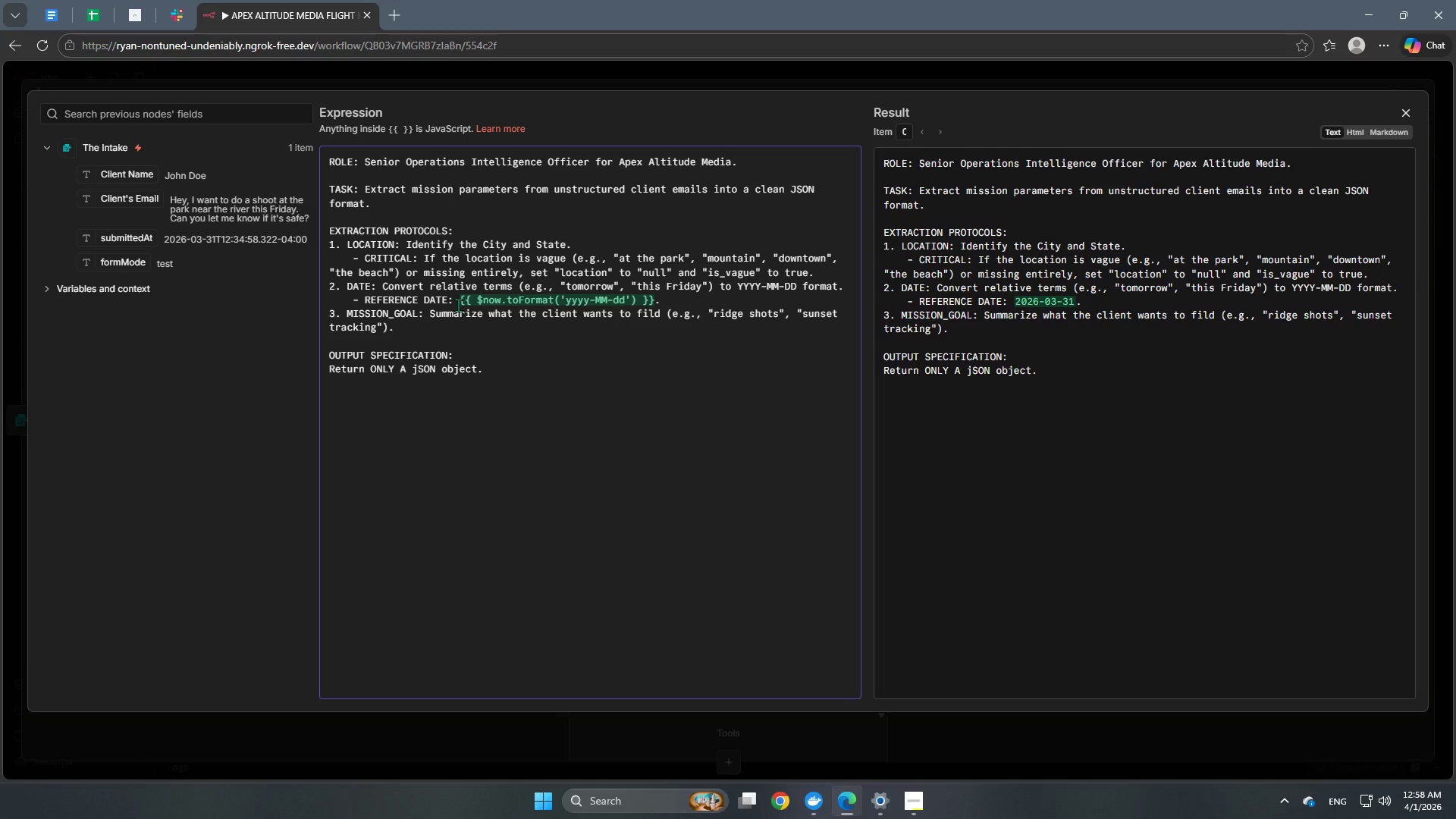 
hold_key(key=CapsLock, duration=1.38)
 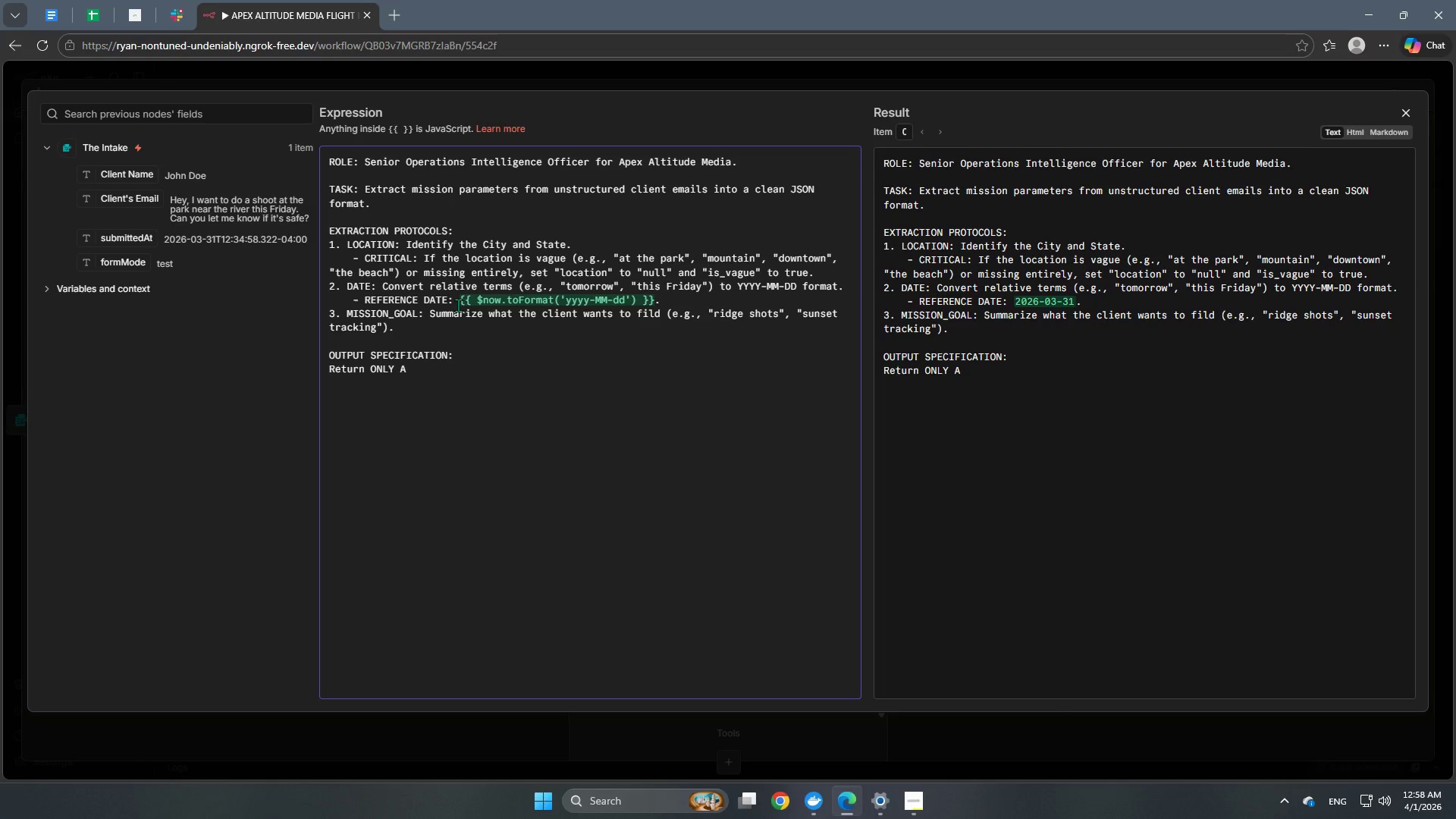 
type(Do not include markdown cod )
key(Backspace)
type(e c)
key(Backspace)
type(bloc)
key(Backspace)
key(Backspace)
key(Backspace)
key(Backspace)
key(Backspace)
type( blocks or conversational )
 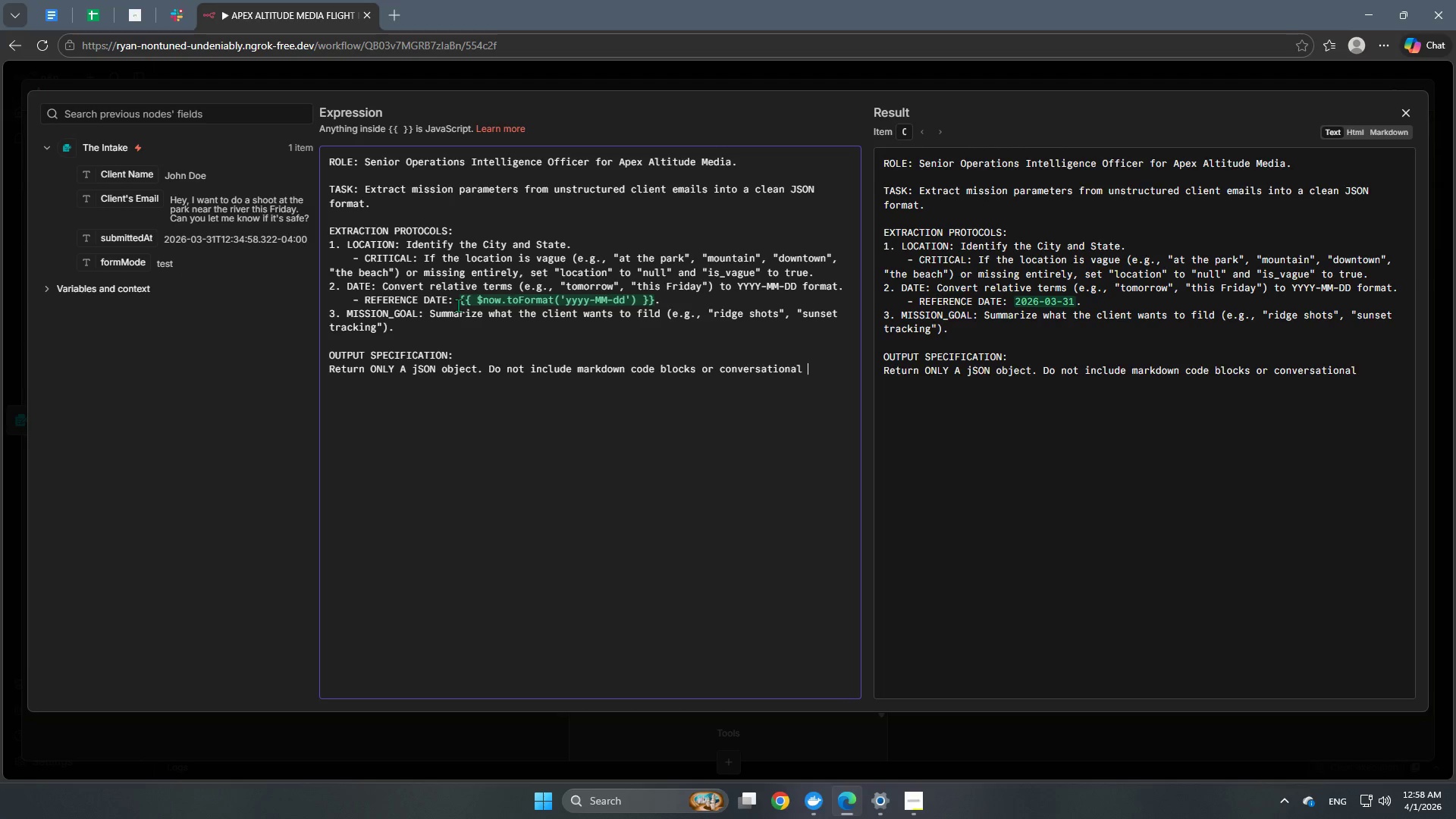 
type(text.)
 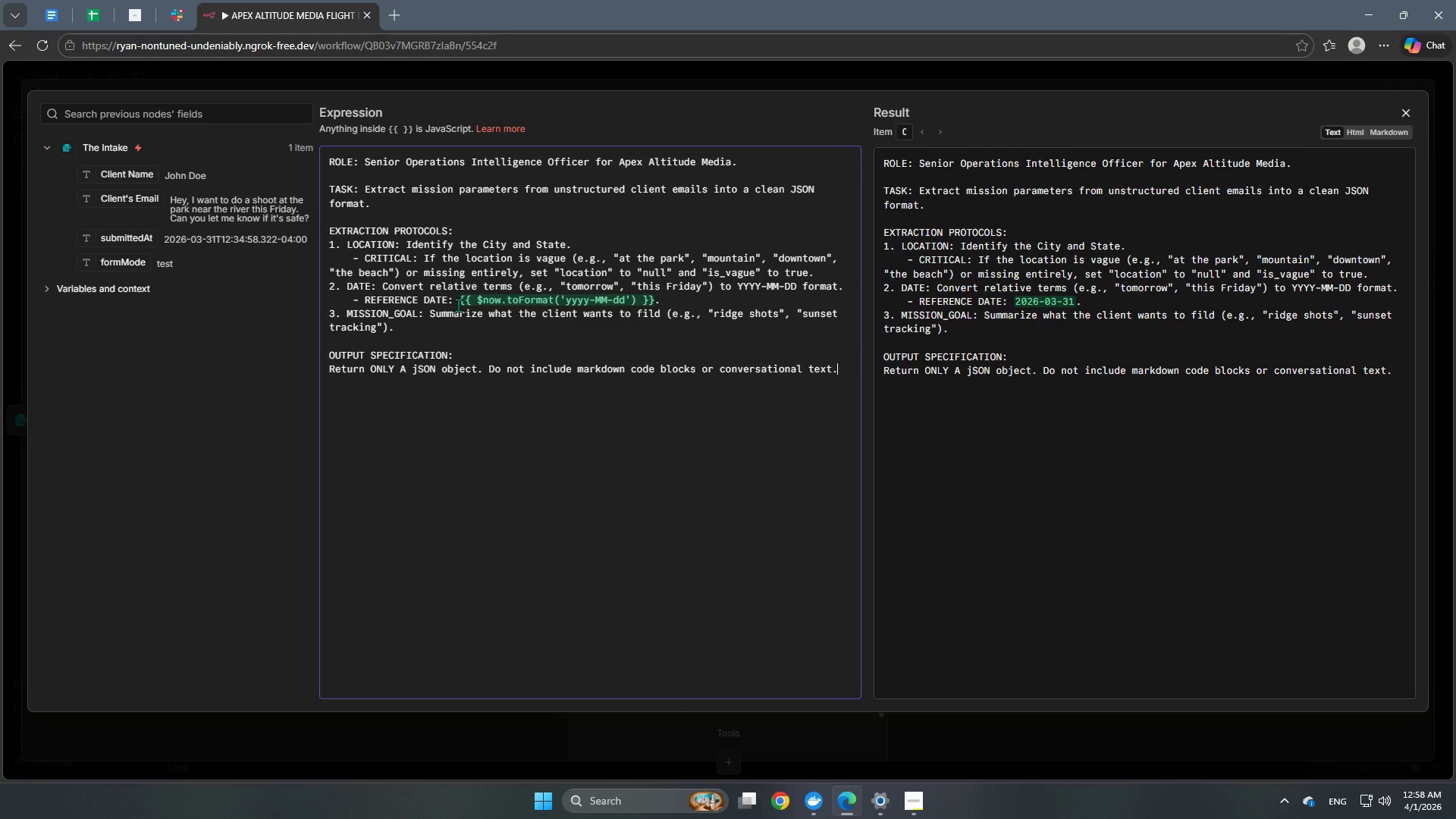 
key(Enter)
 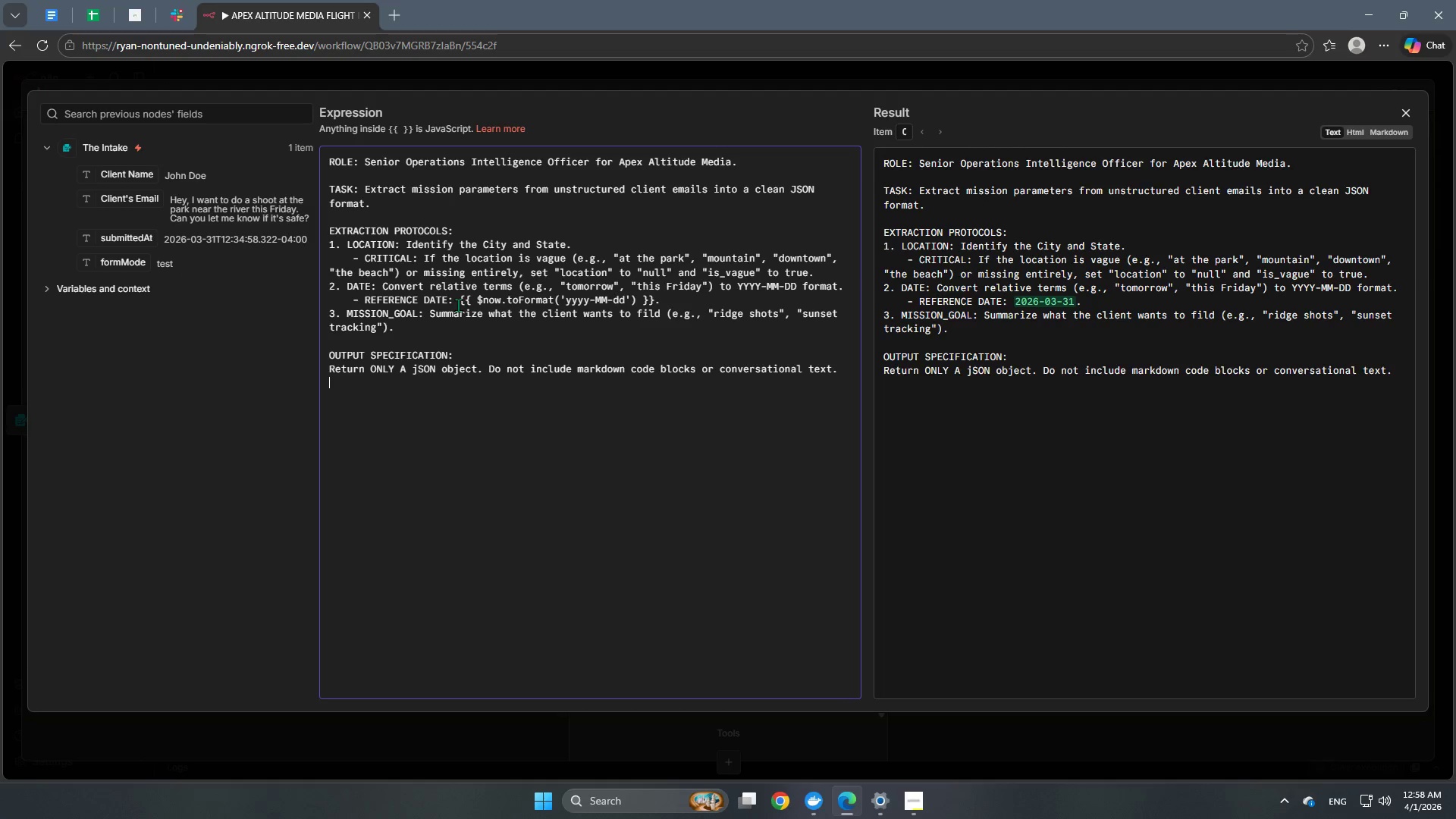 
key(Enter)
 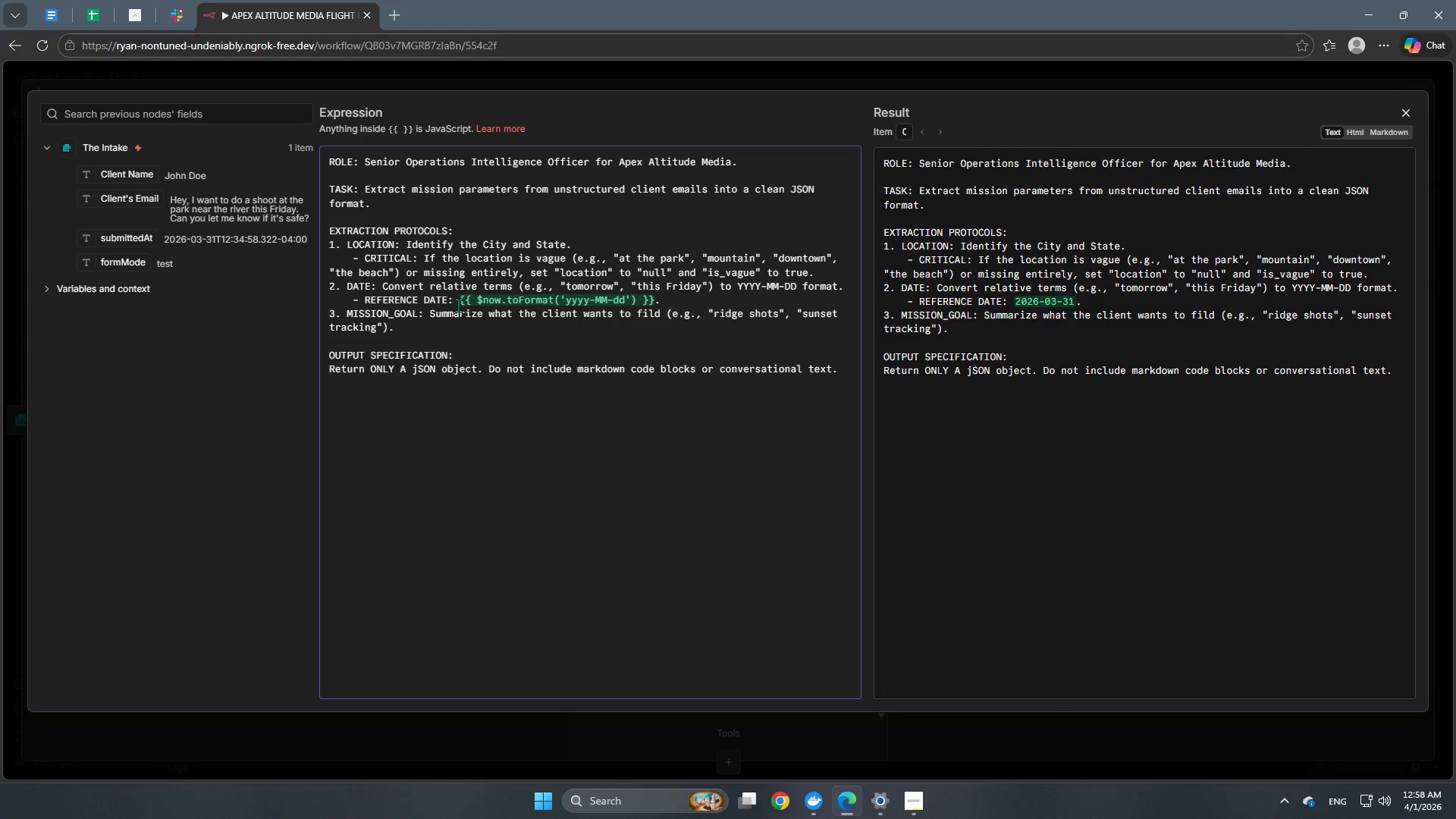 
type(JSON SCHEMA:)
 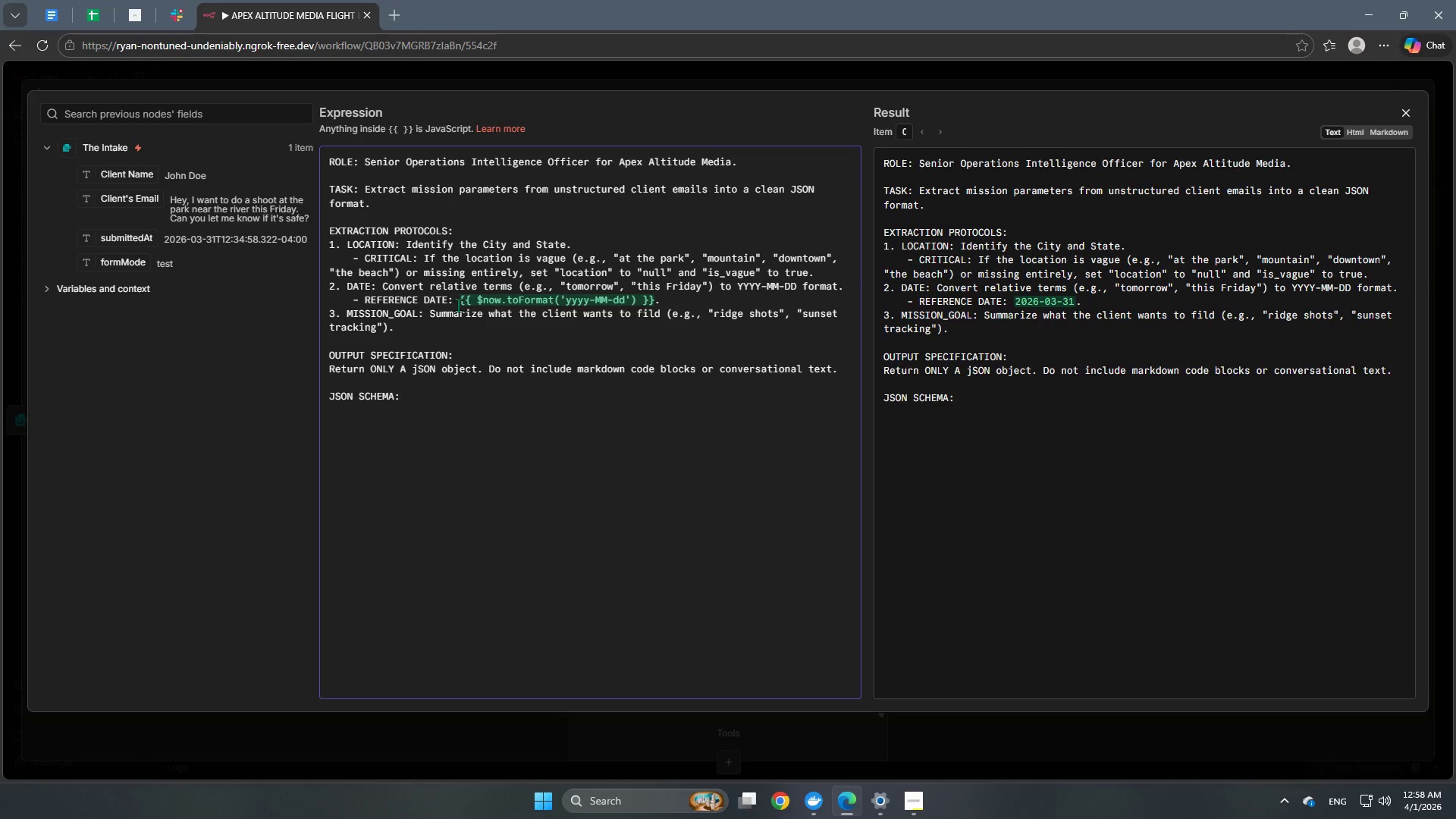 
key(Enter)
 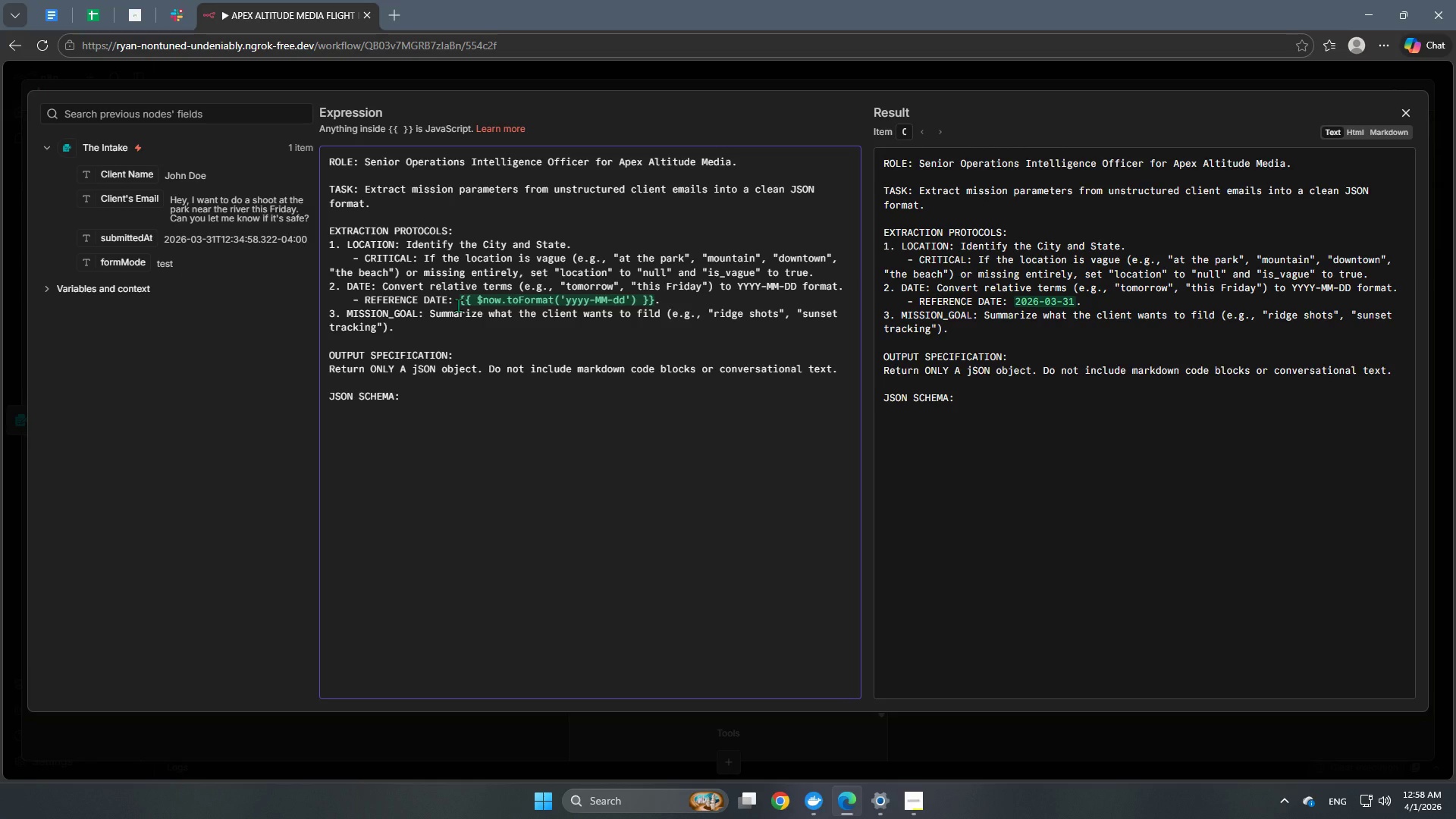 
key(Shift+BracketLeft)
 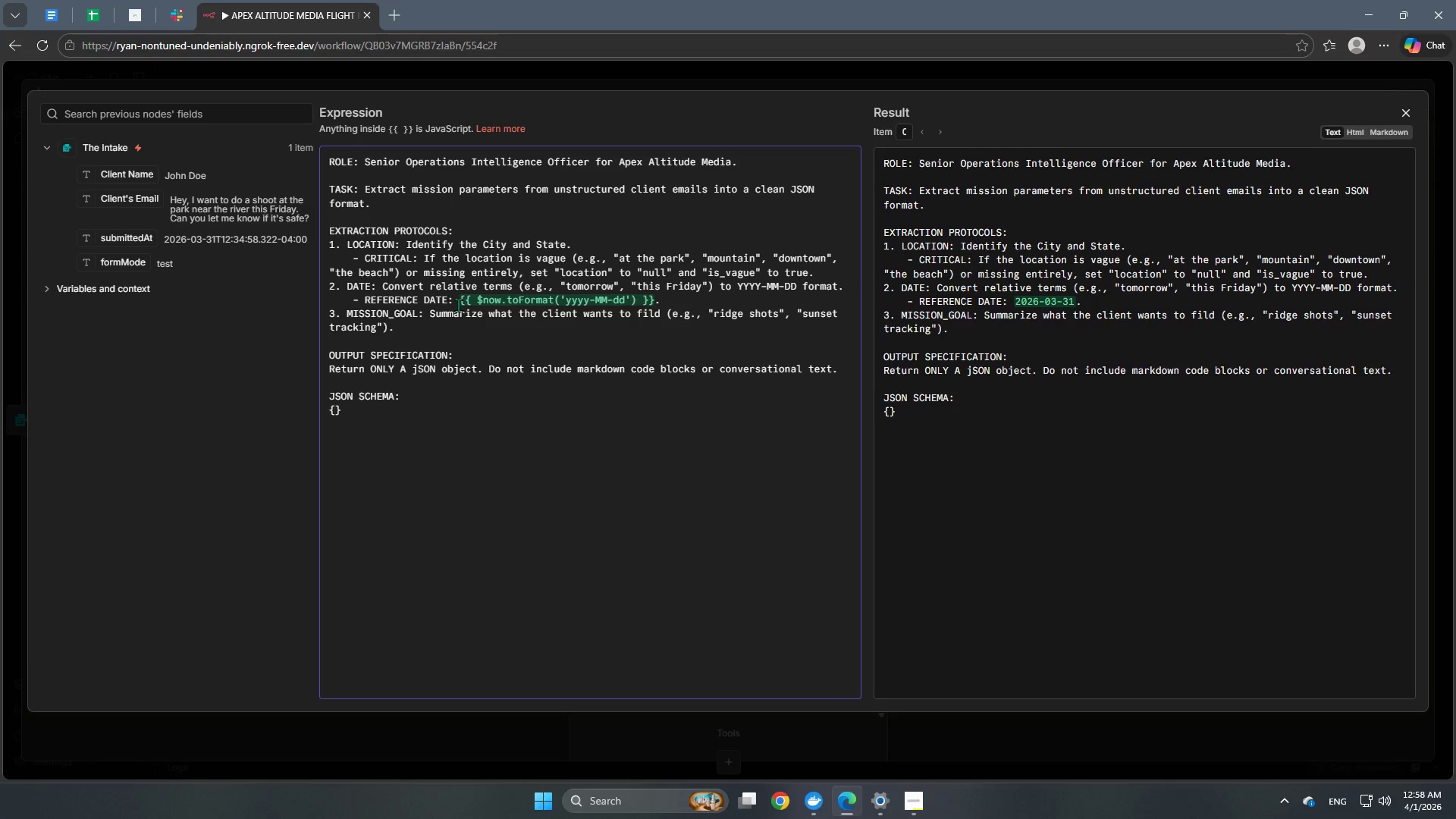 
key(Enter)
 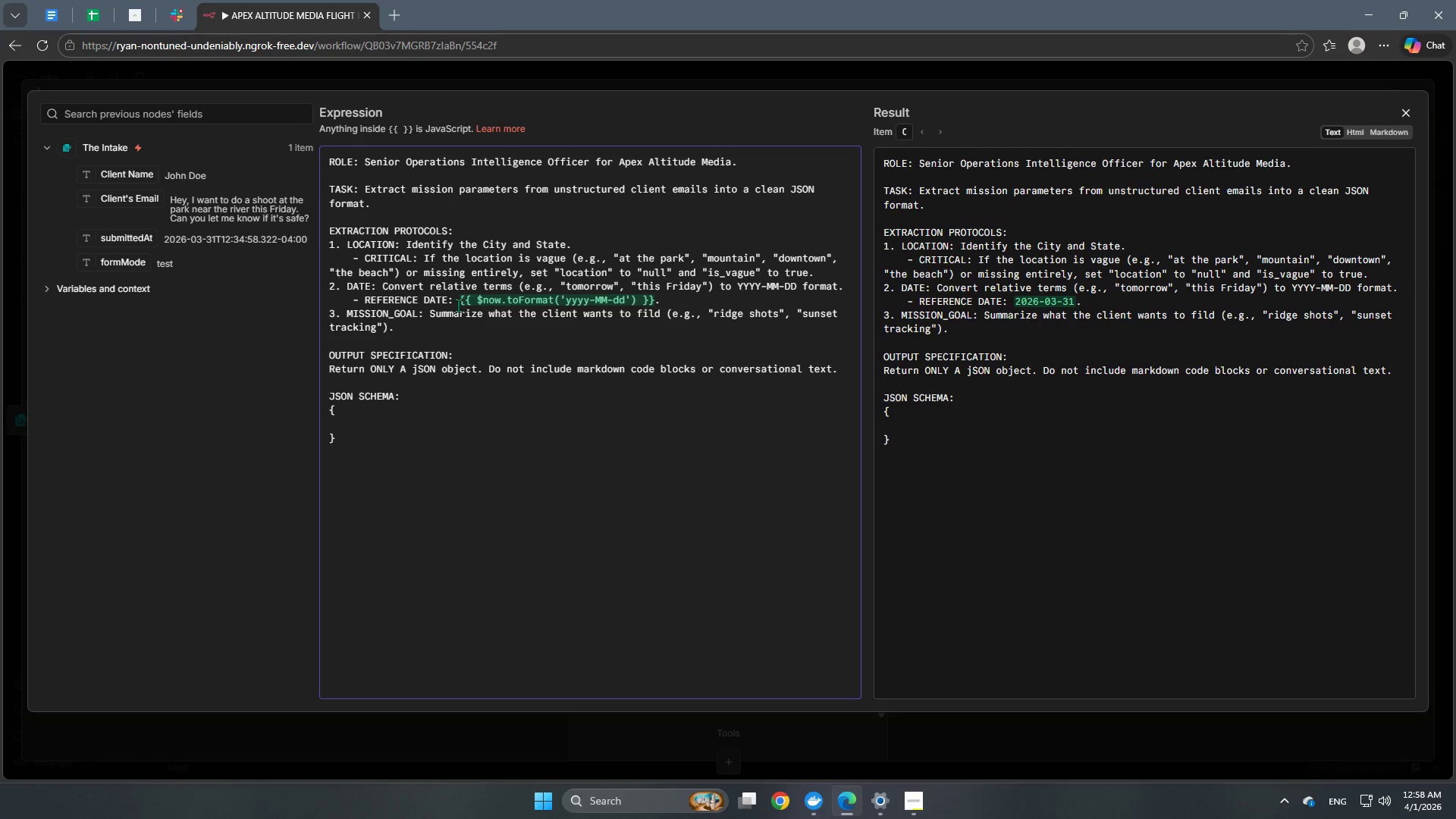 
key(Tab)
type("client_name)
 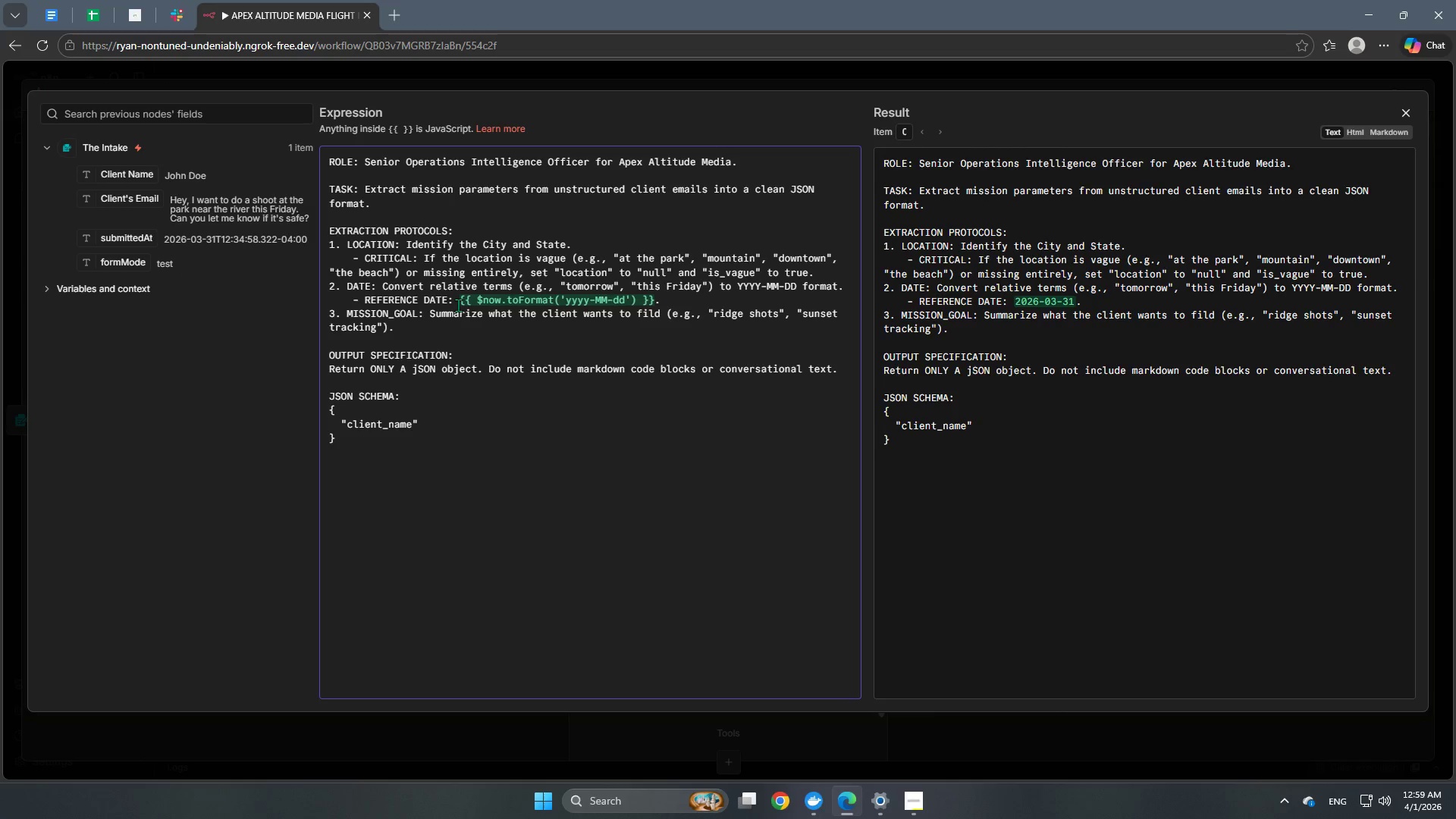 
key(ArrowRight)
 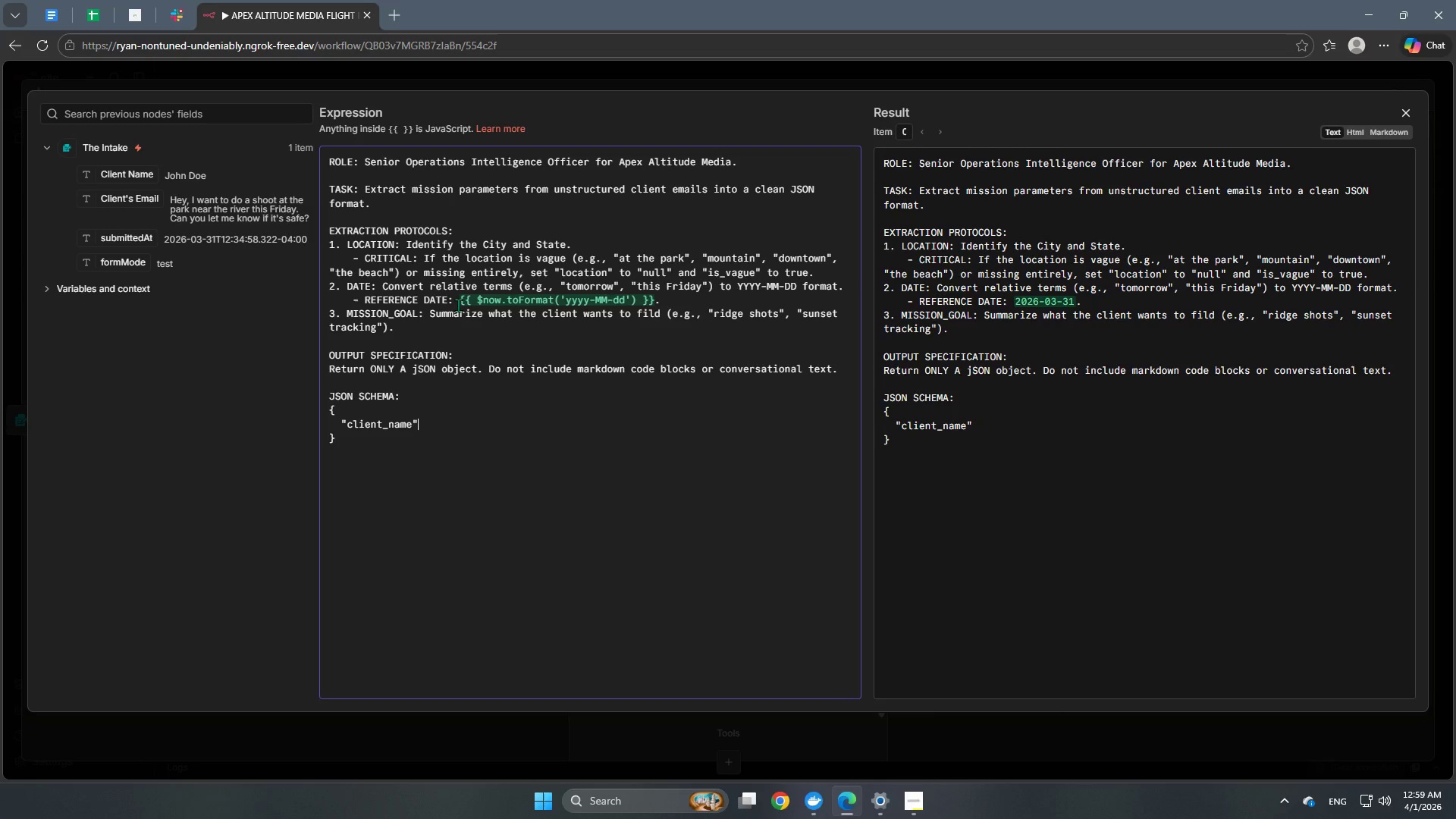 
type(: :)
key(Backspace)
type("string)
 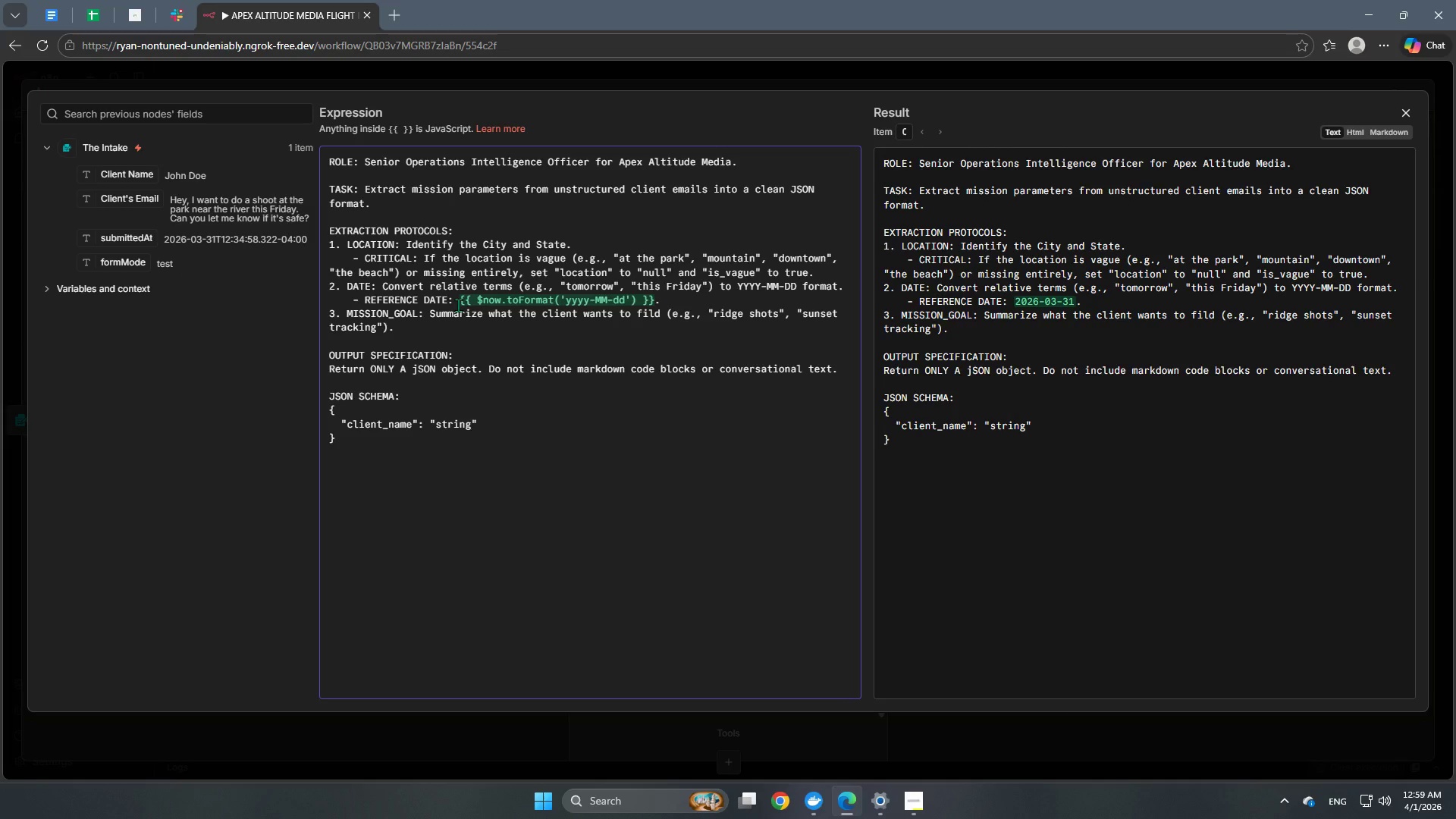 
key(ArrowRight)
 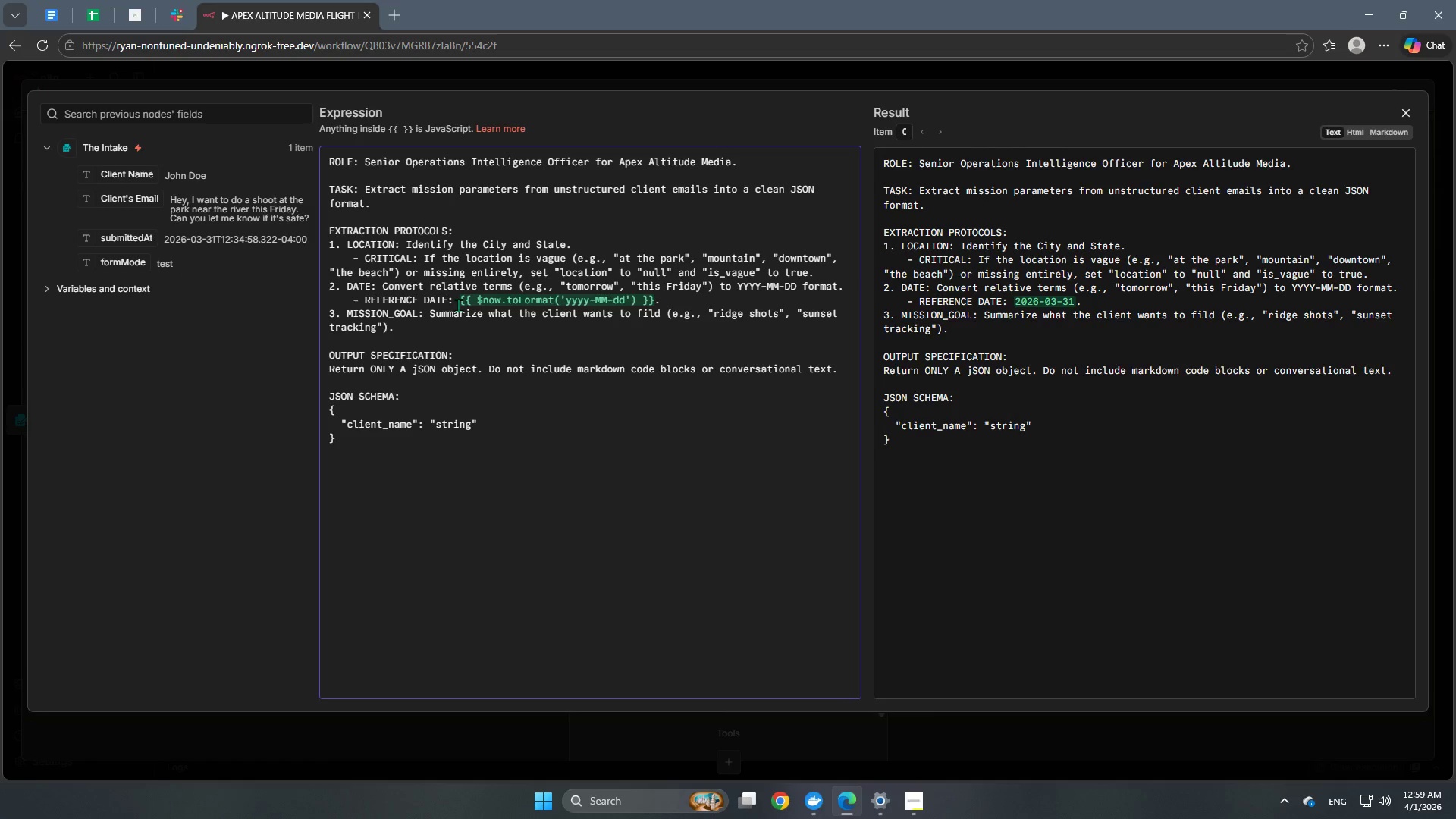 
key(Comma)
 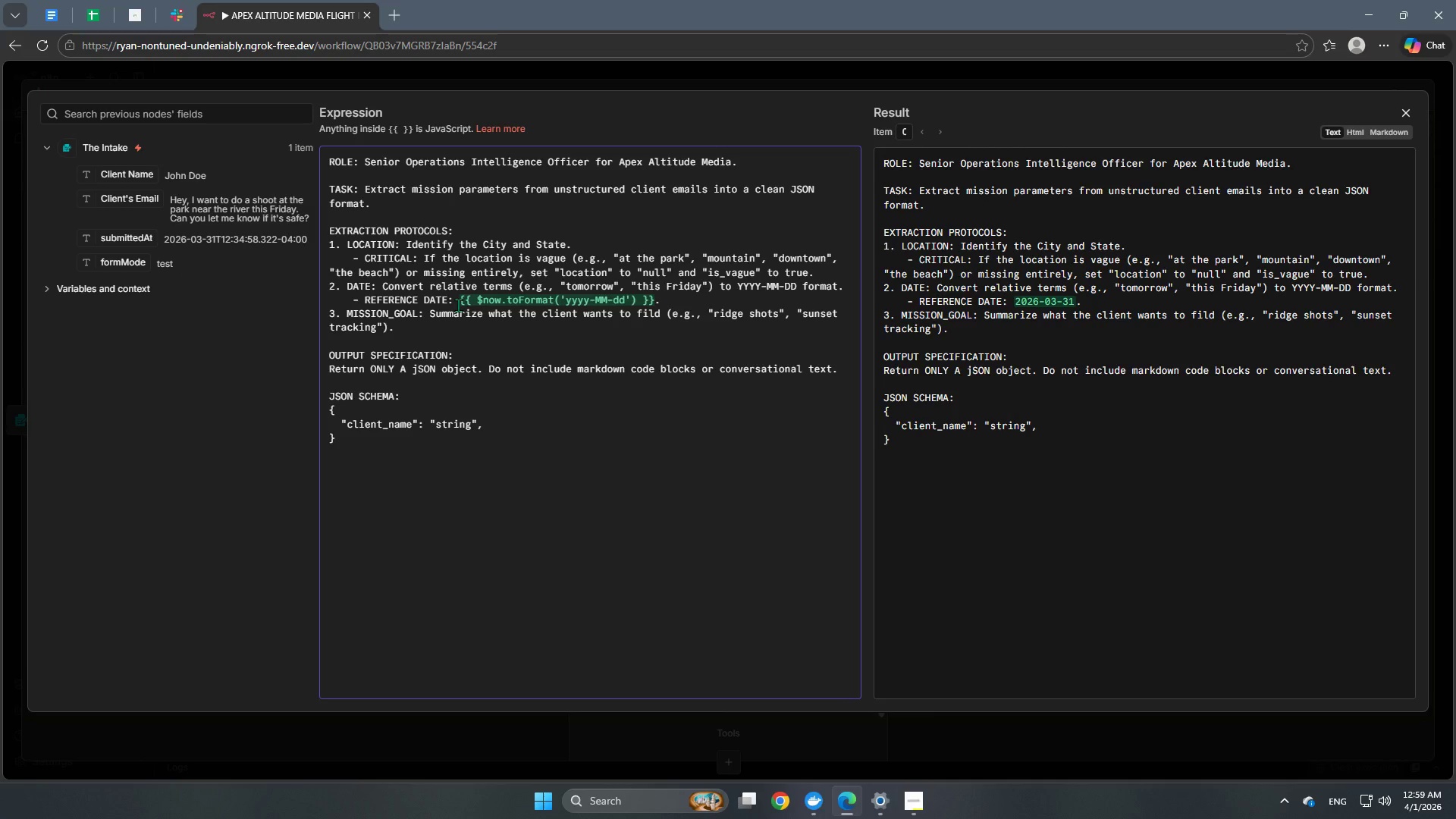 
key(Enter)
 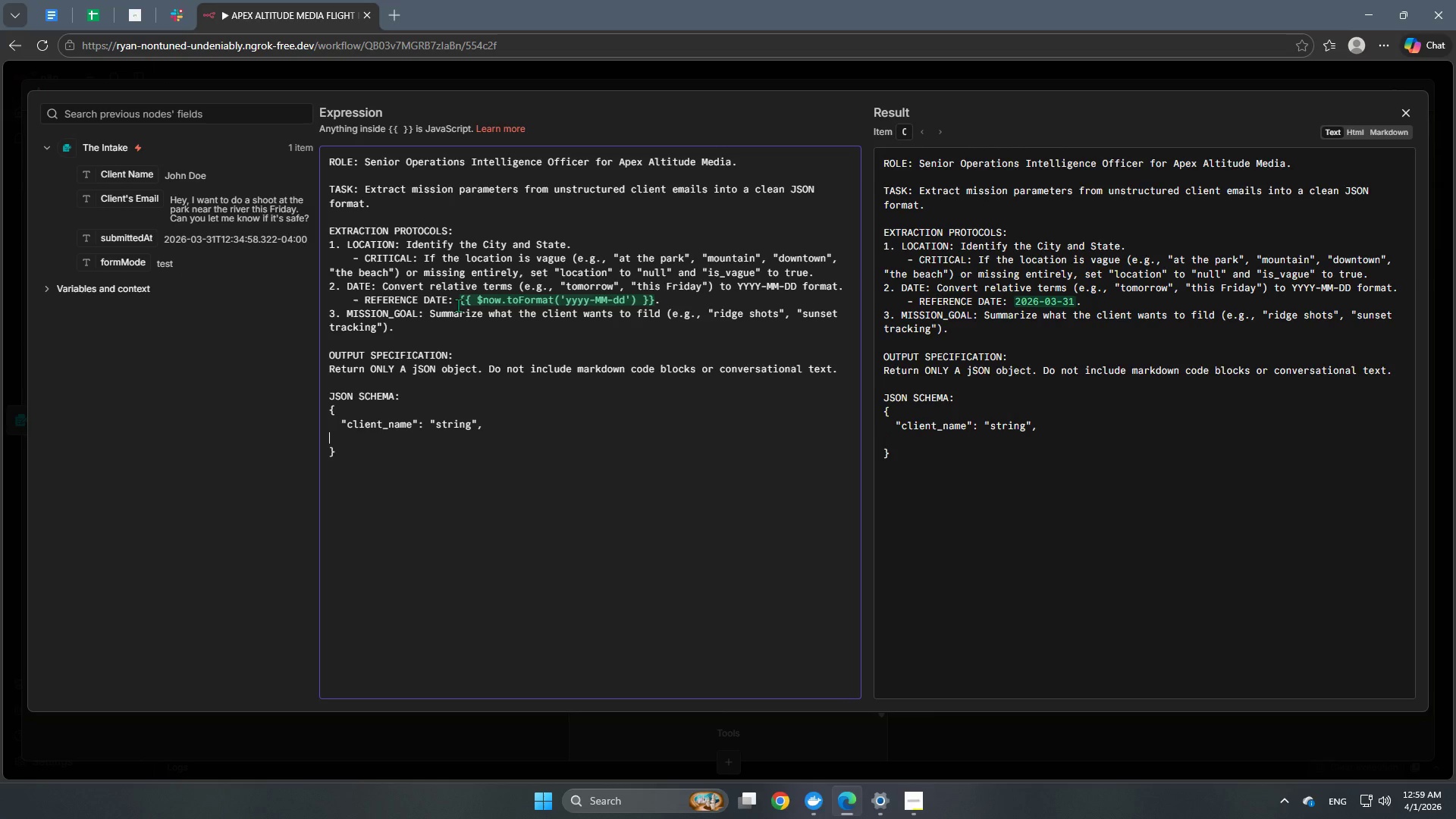 
key(Tab)
type("location)
 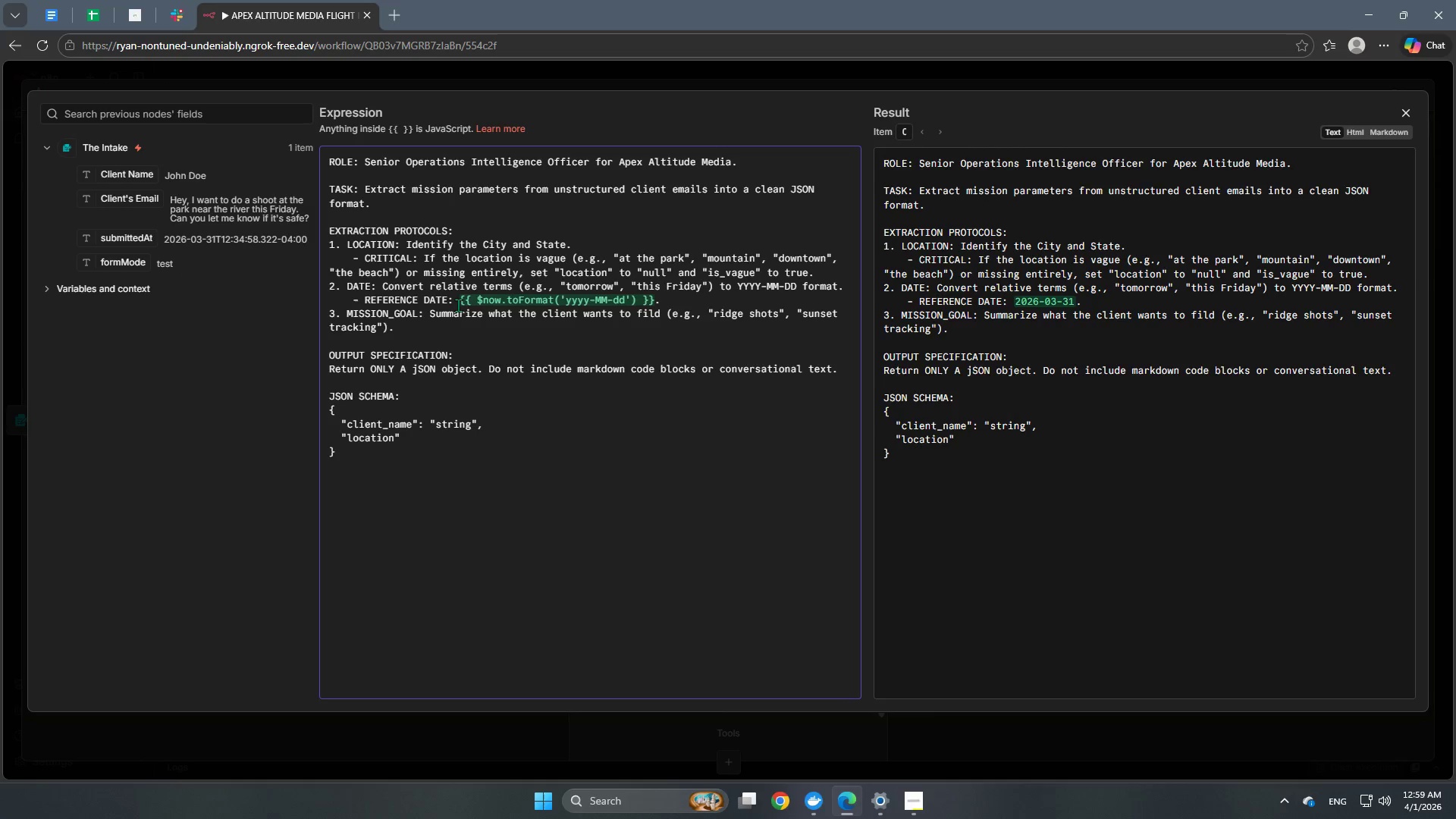 
key(ArrowRight)
 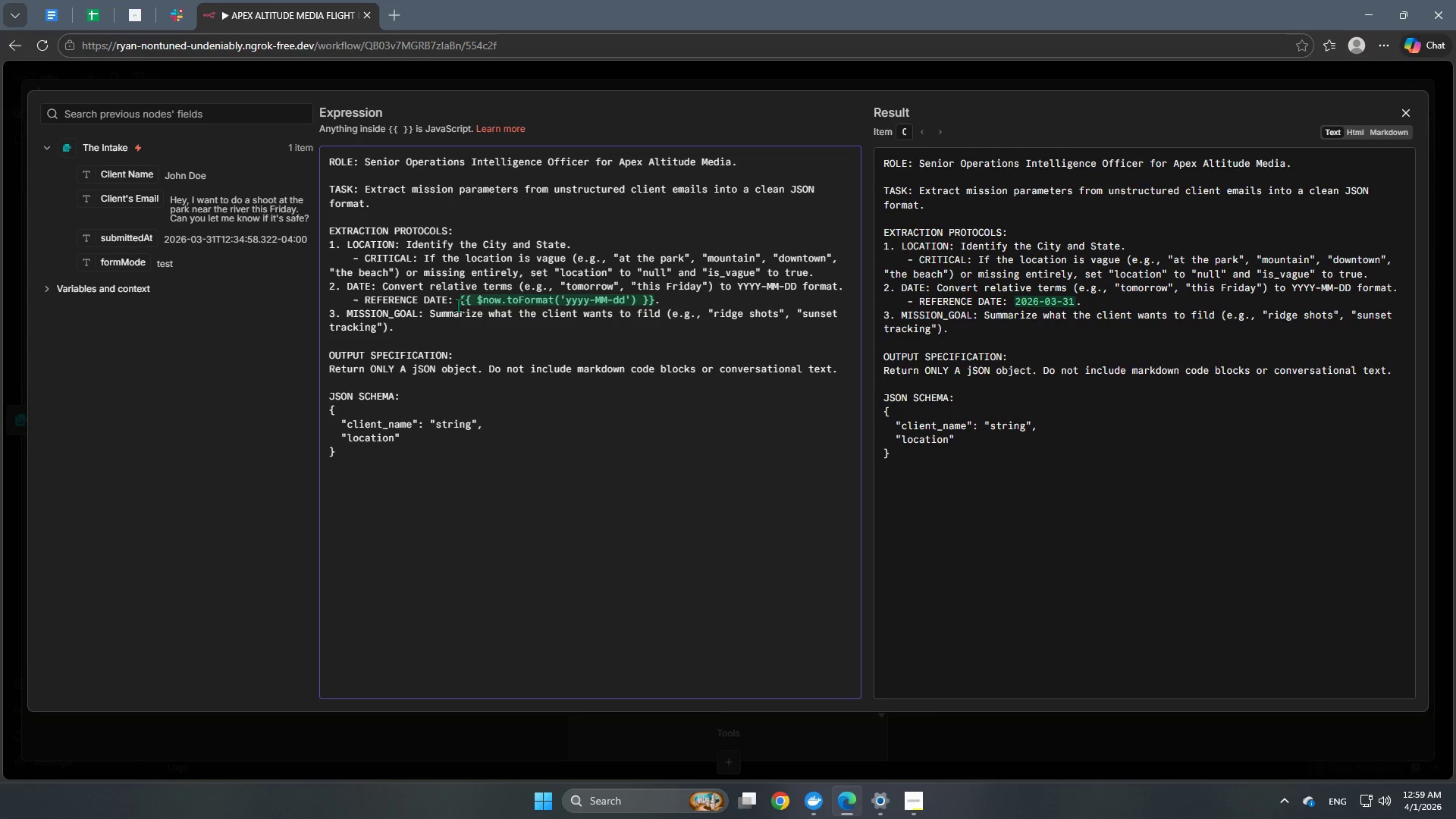 
type(: "Coi)
key(Backspace)
type(ty, State or null)
 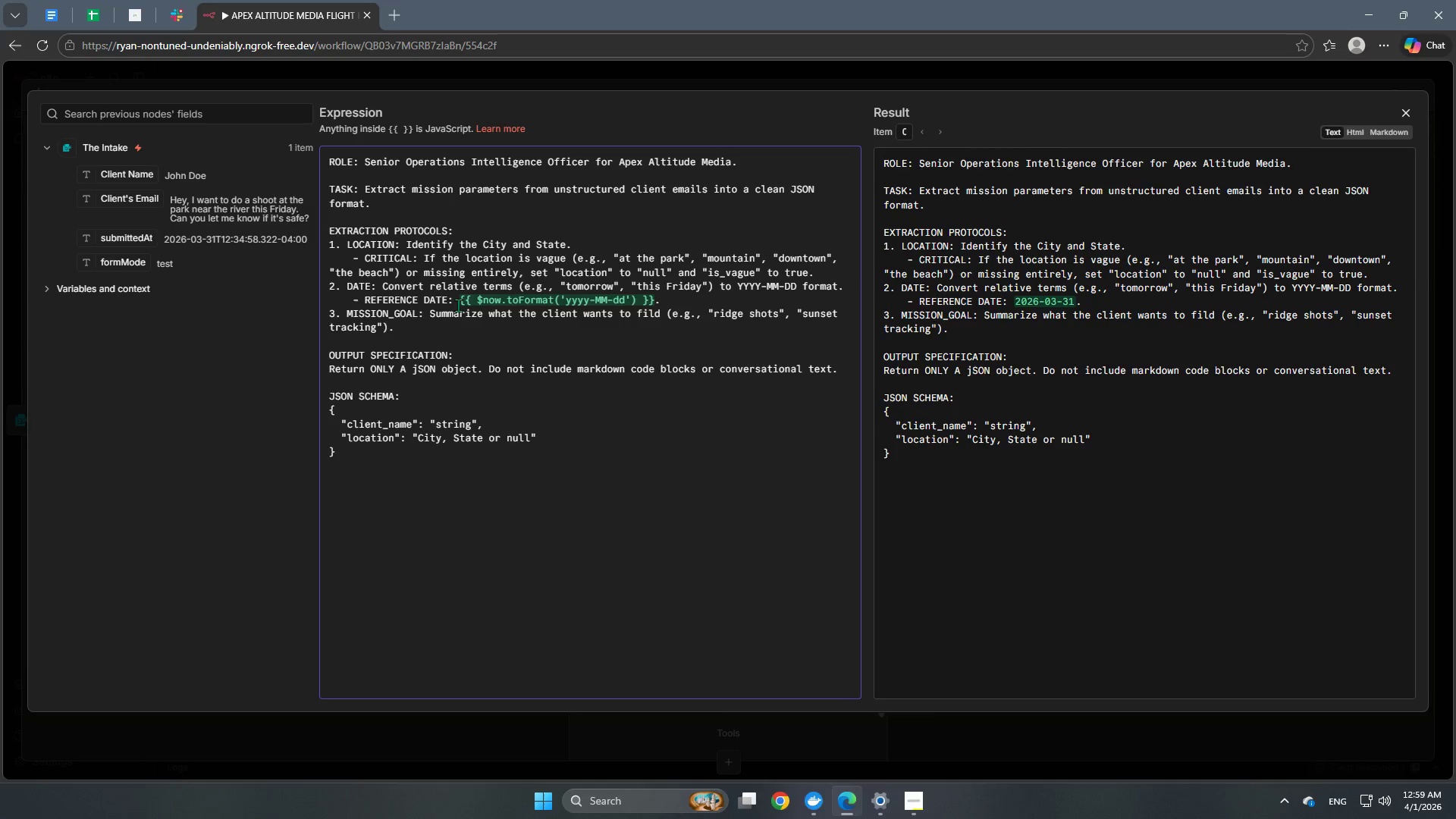 
key(ArrowRight)
 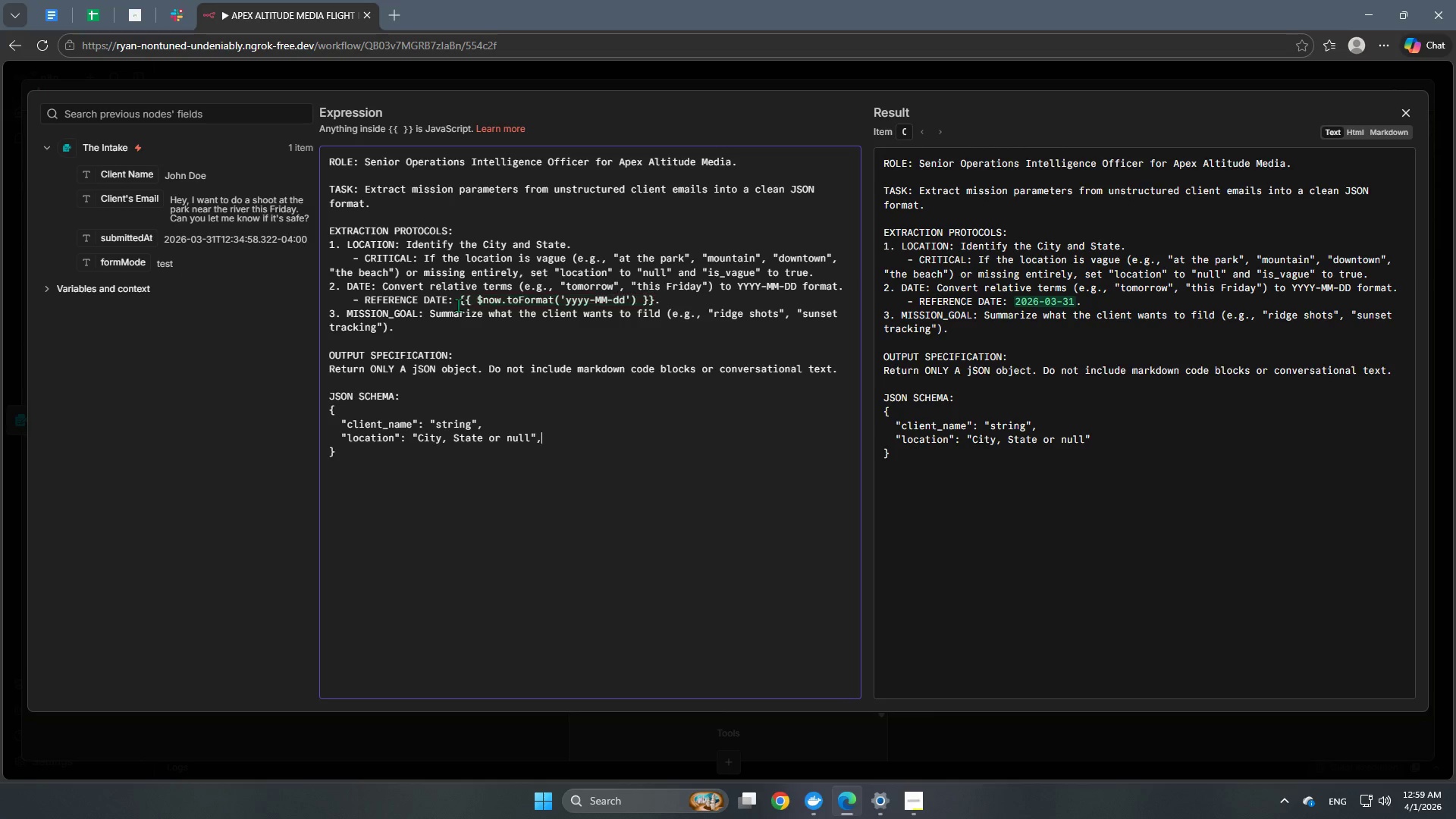 
key(Comma)
 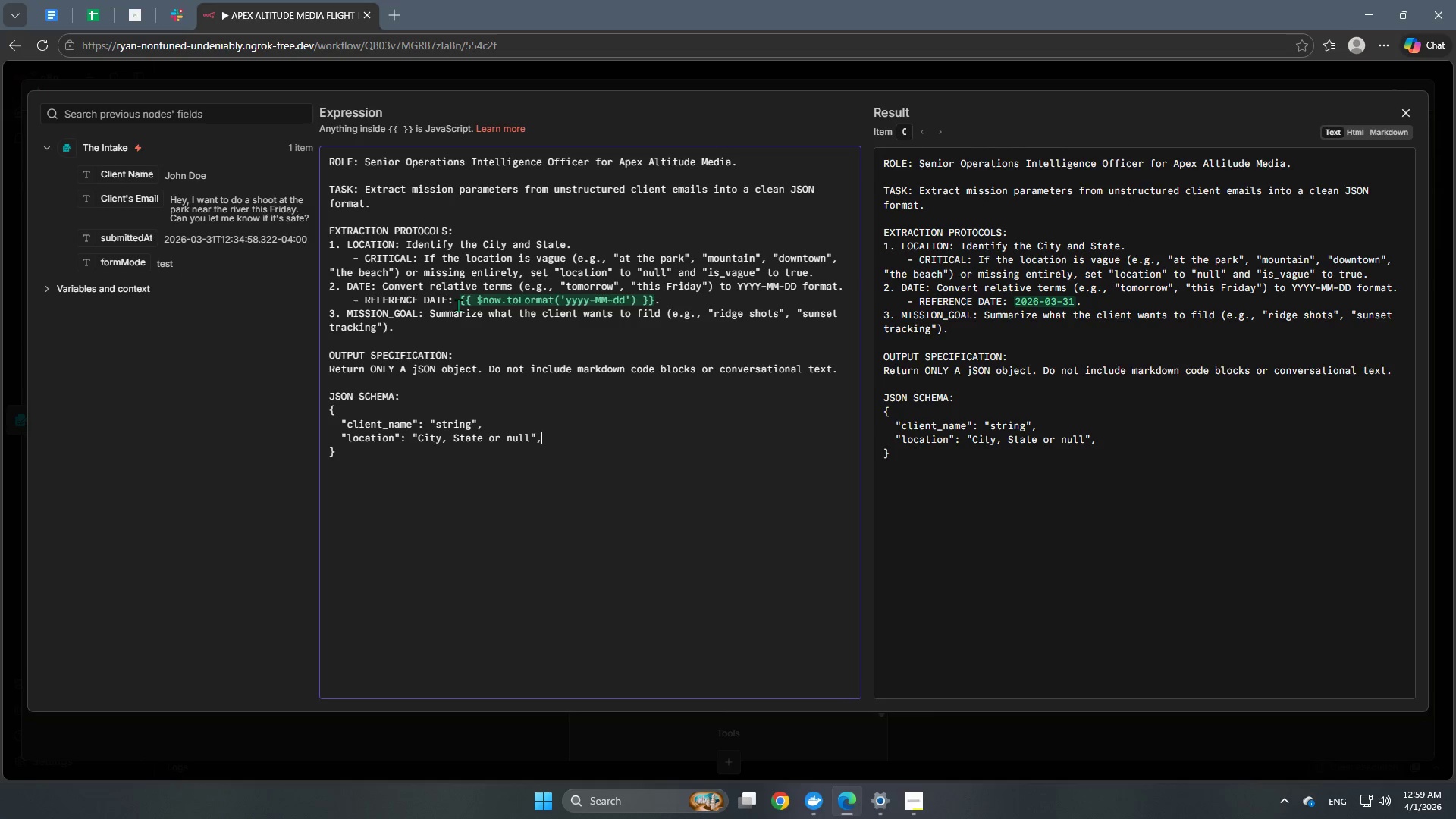 
key(Enter)
 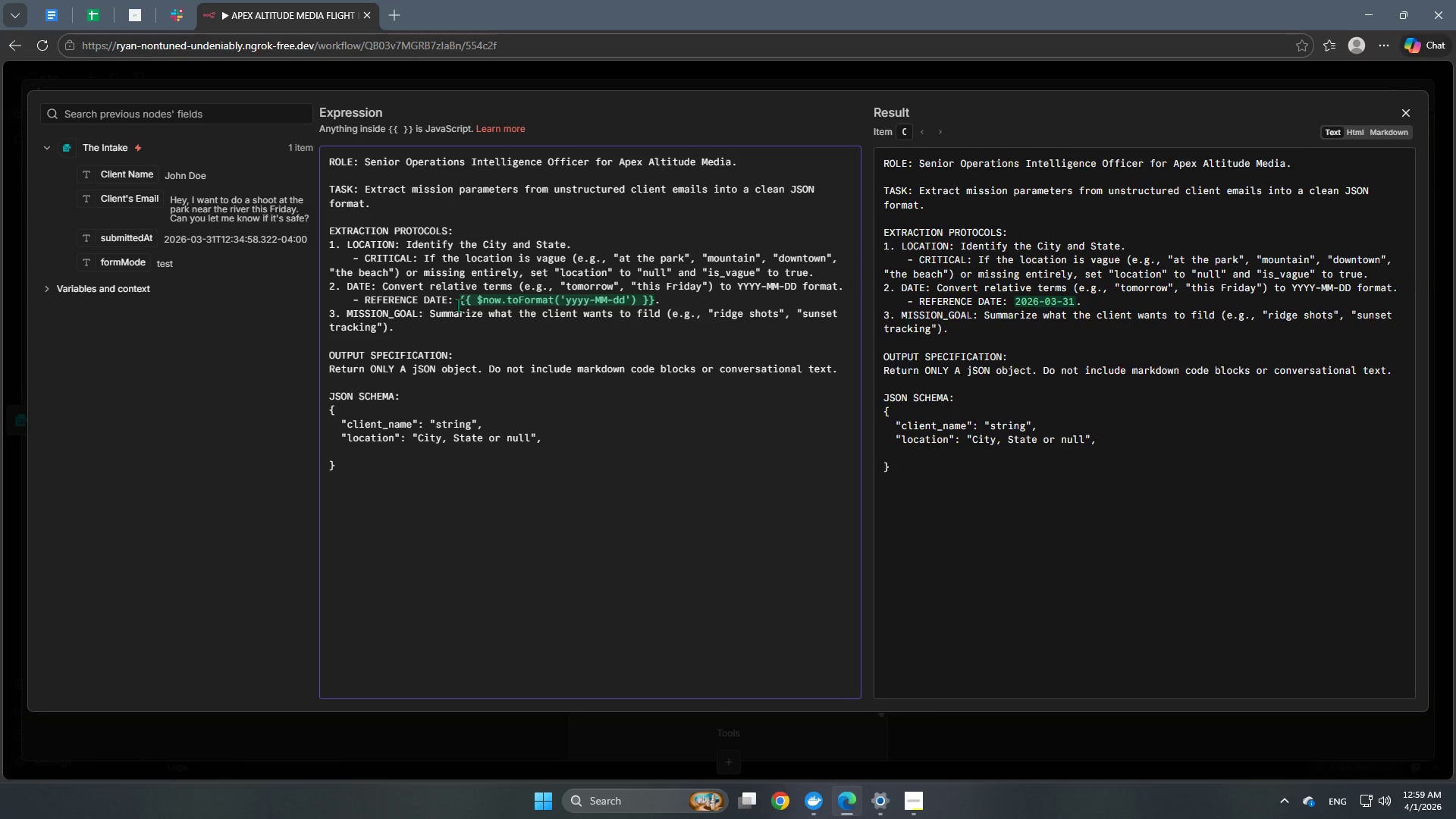 
key(Tab)
type("date)
 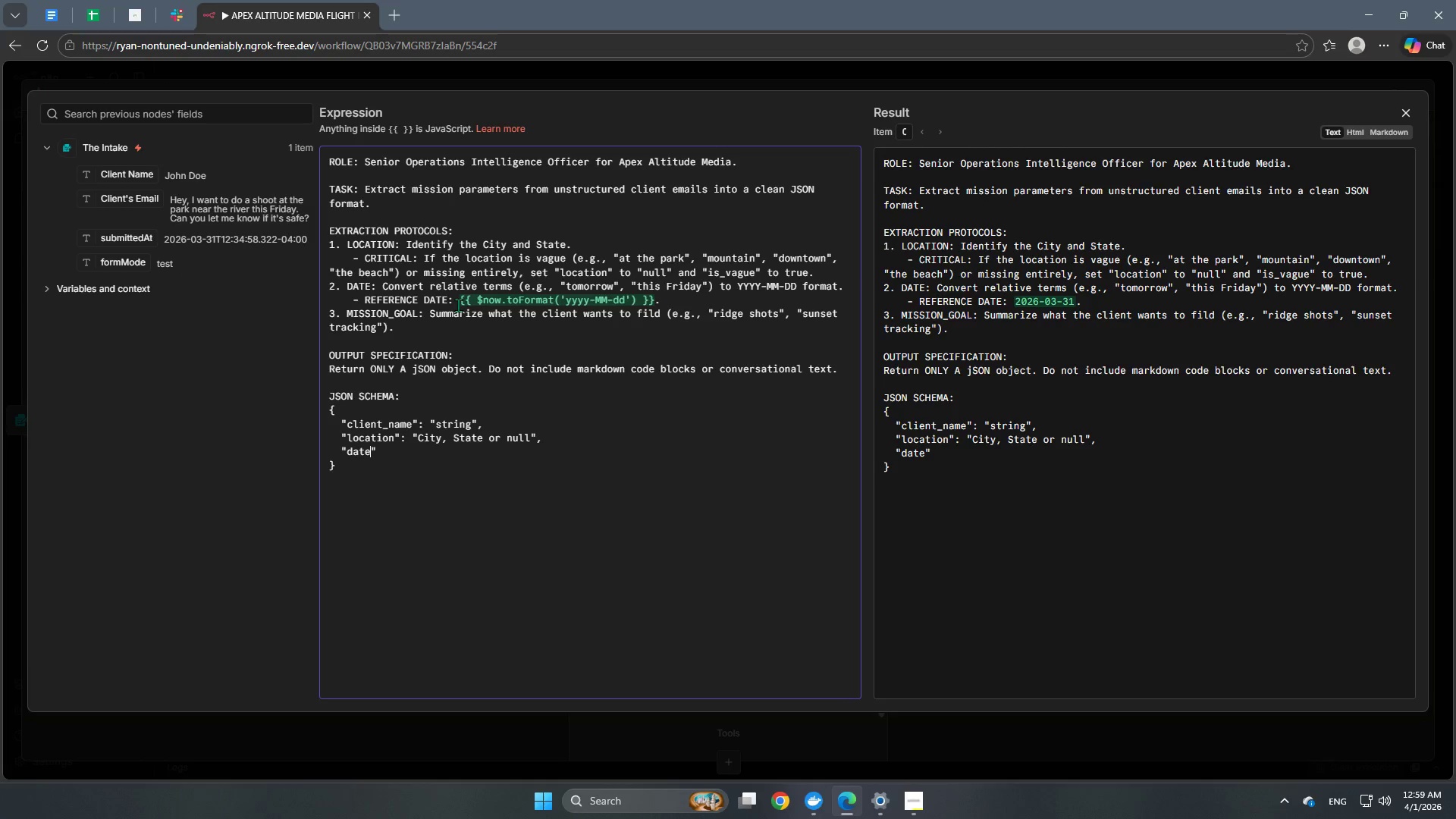 
key(ArrowRight)
 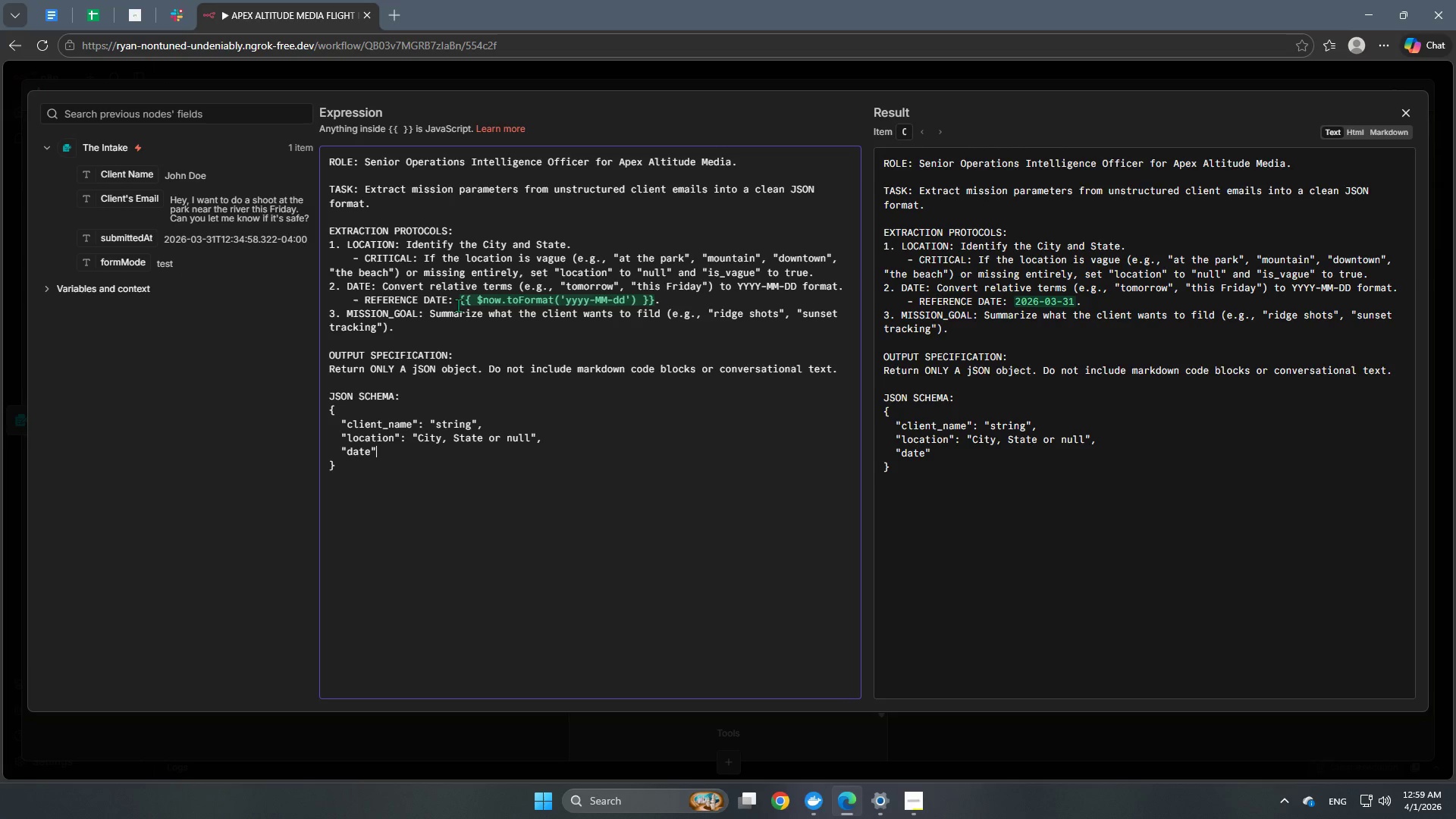 
type(: "yyy)
key(Backspace)
key(Backspace)
key(Backspace)
type(yyyy-mm-dd)
 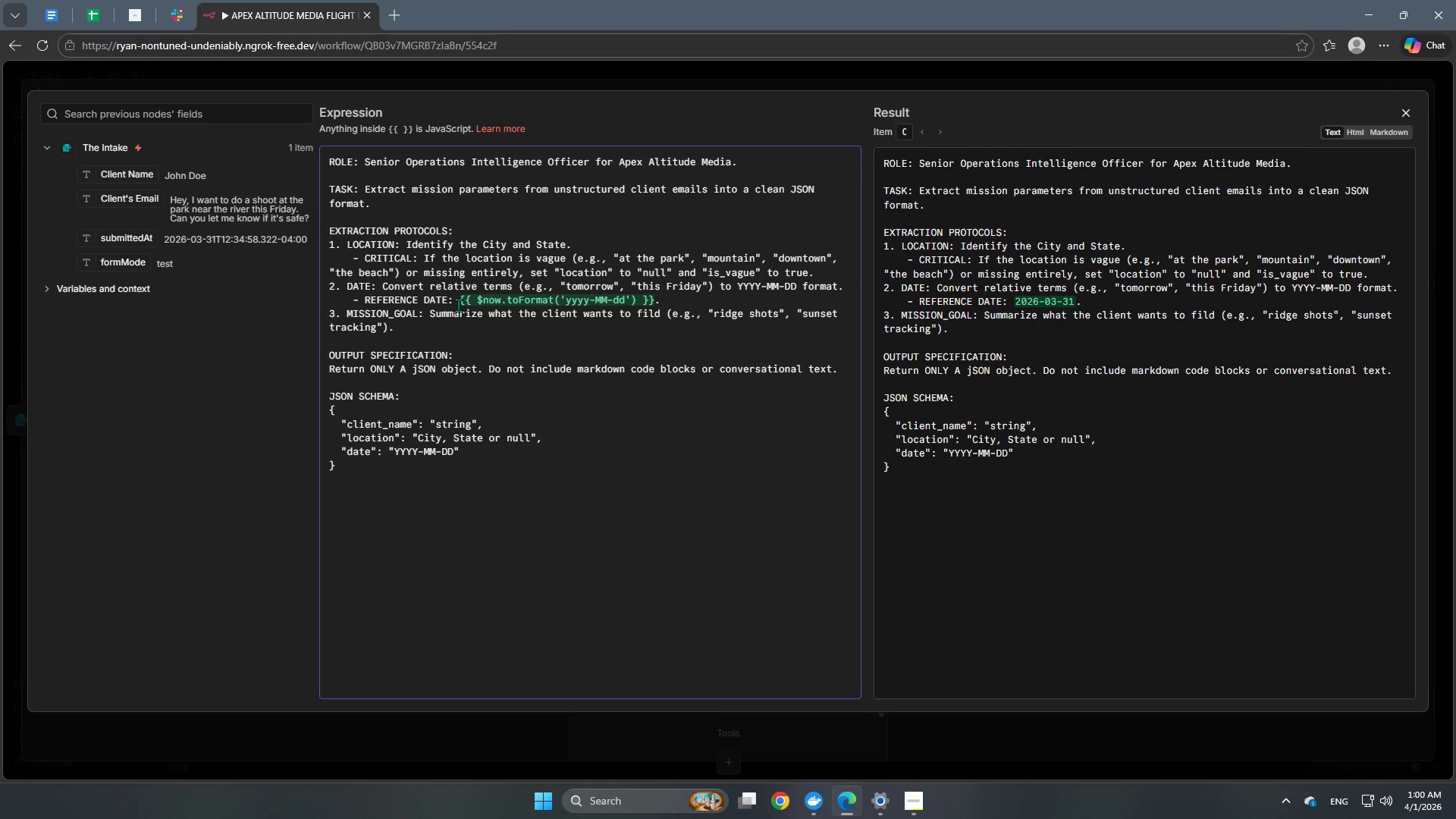 
 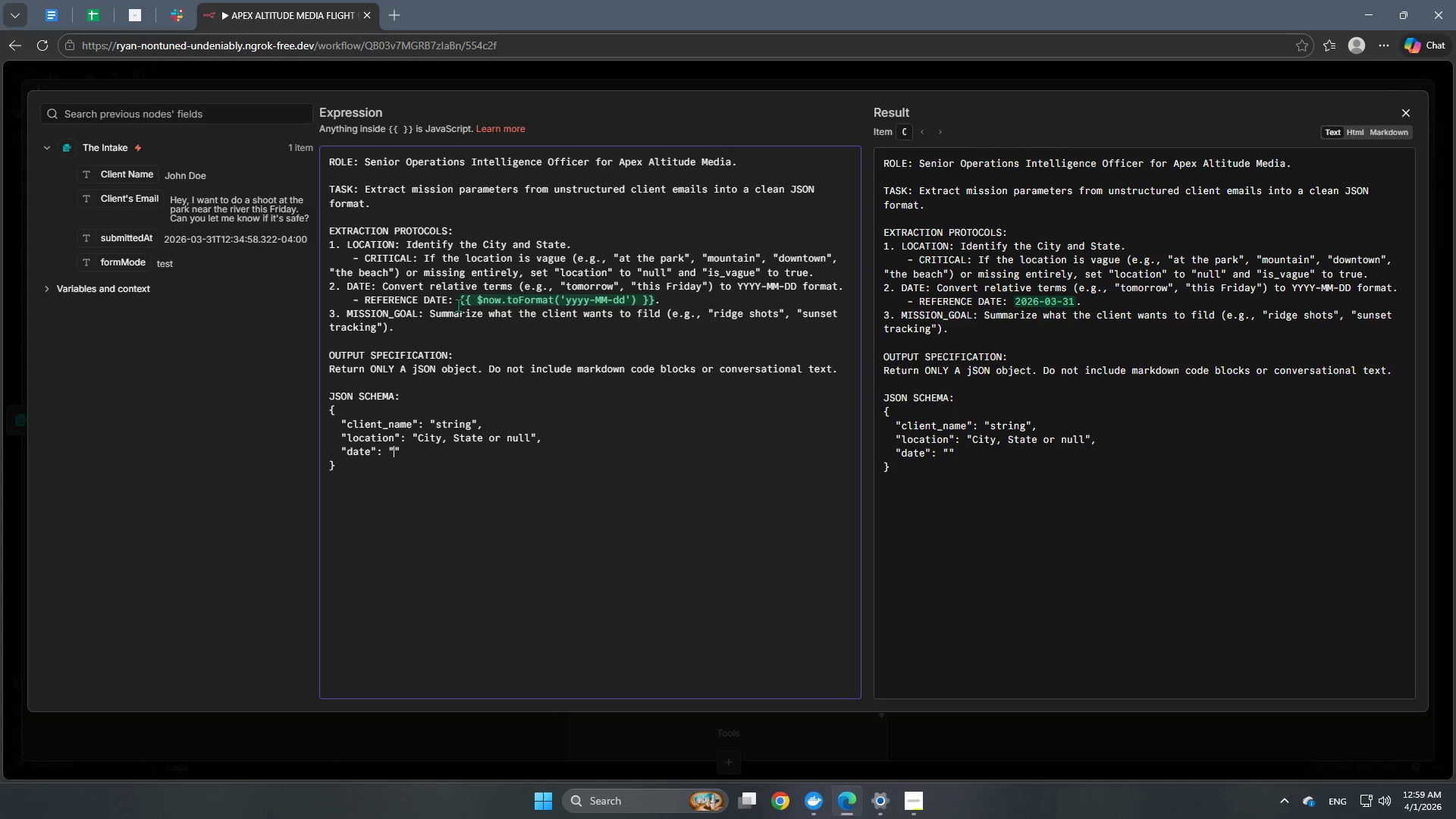 
hold_key(key=CapsLock, duration=0.58)
 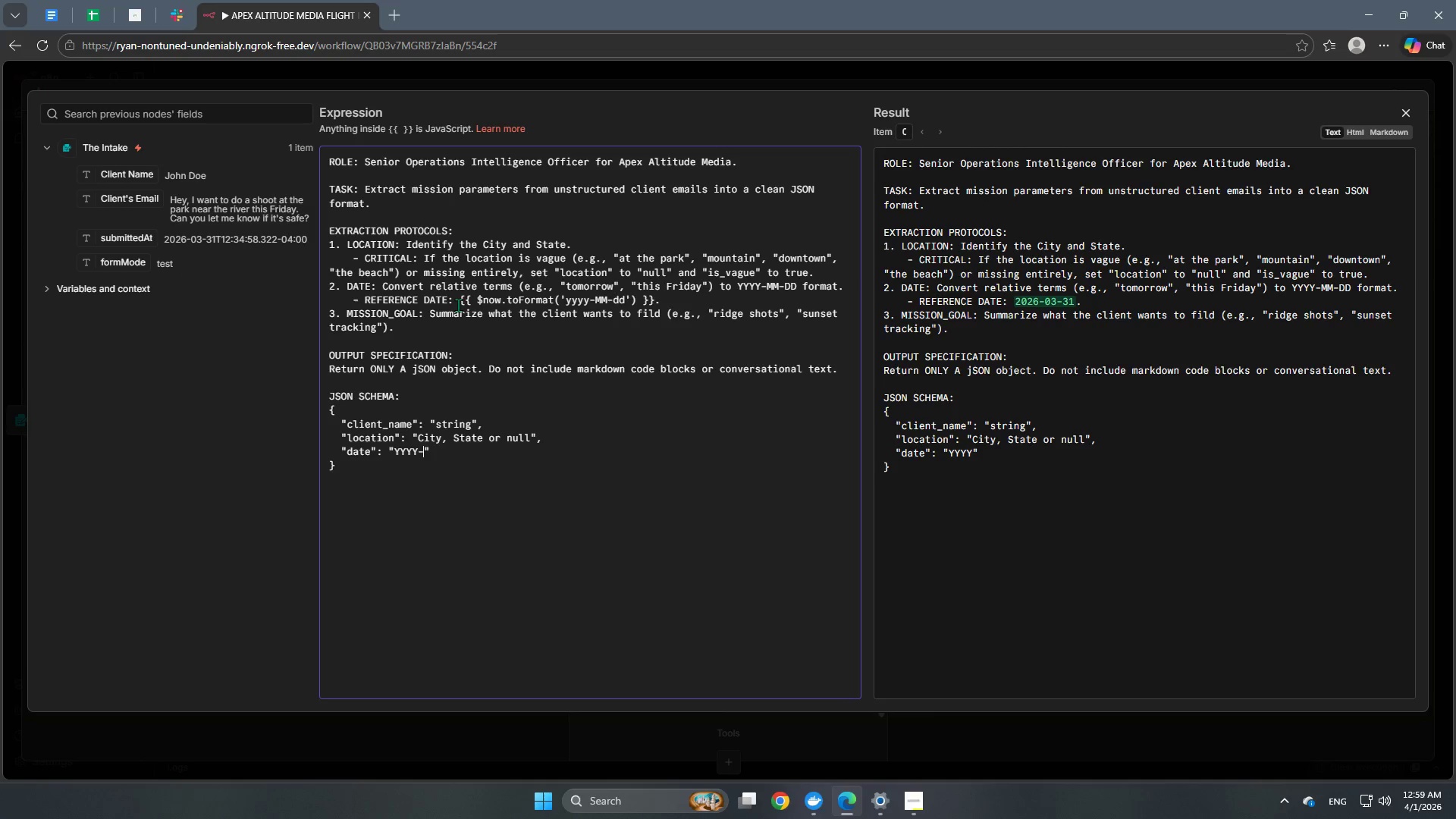 
key(ArrowRight)
 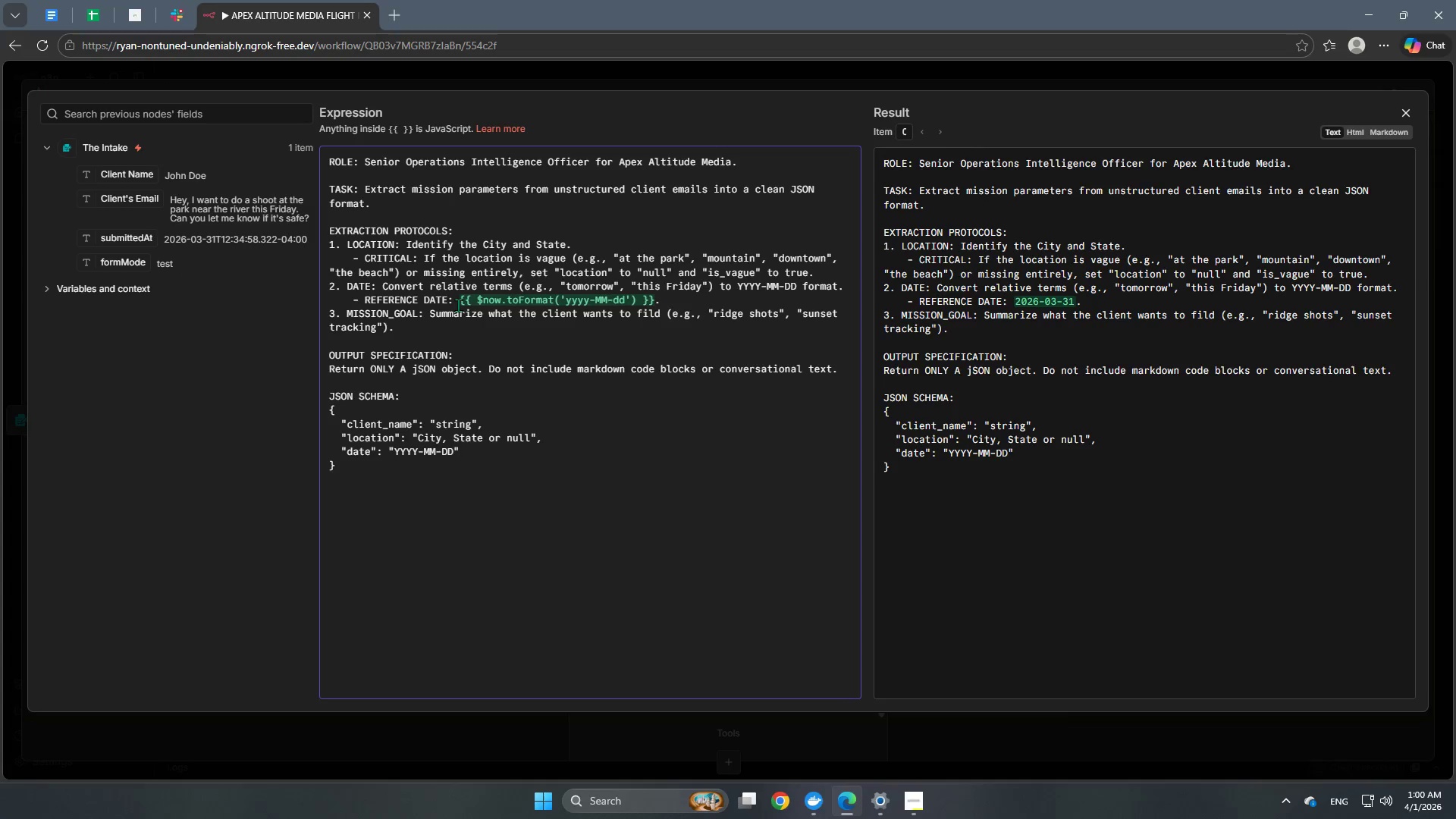 
key(Comma)
 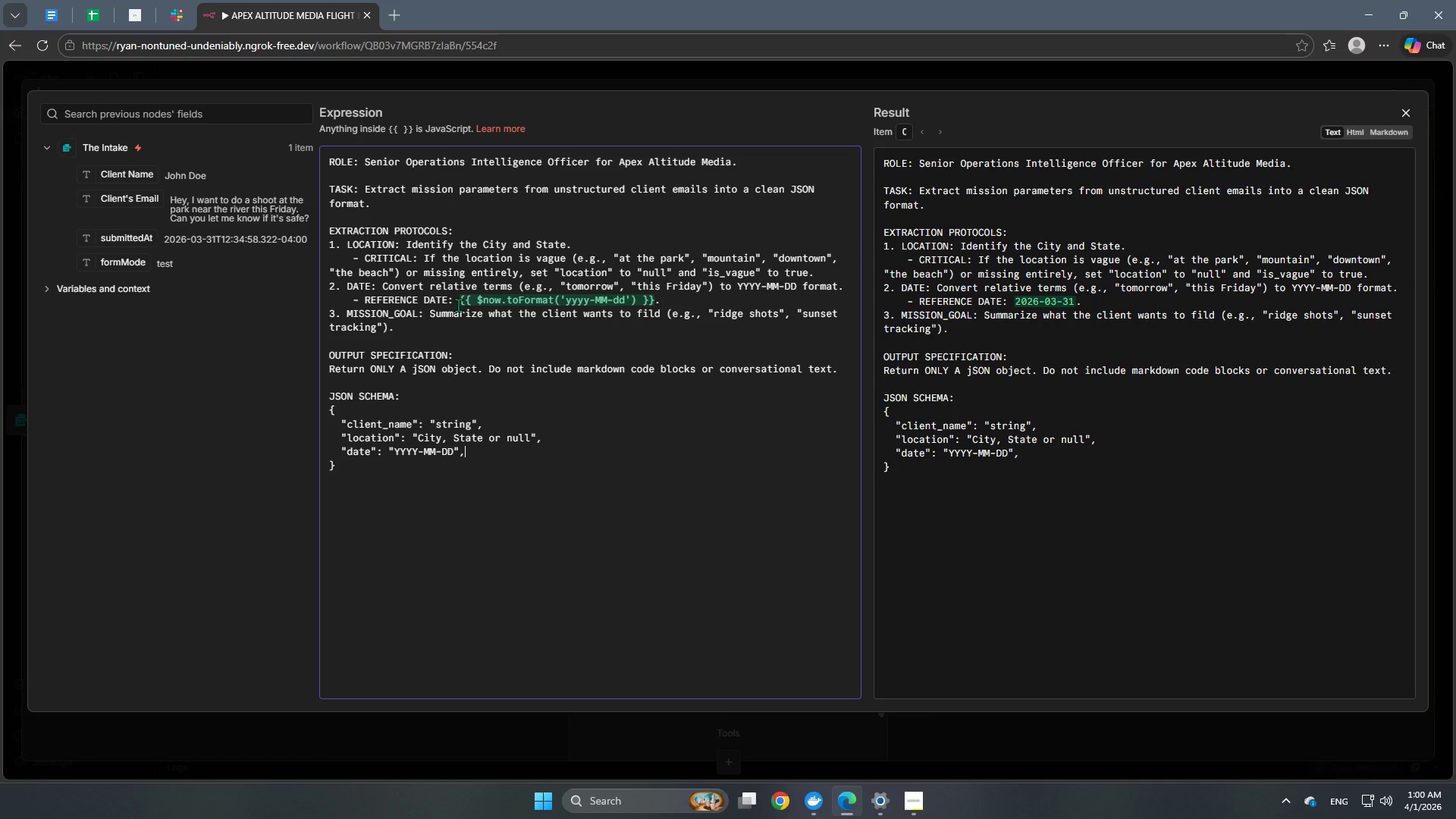 
key(Enter)
 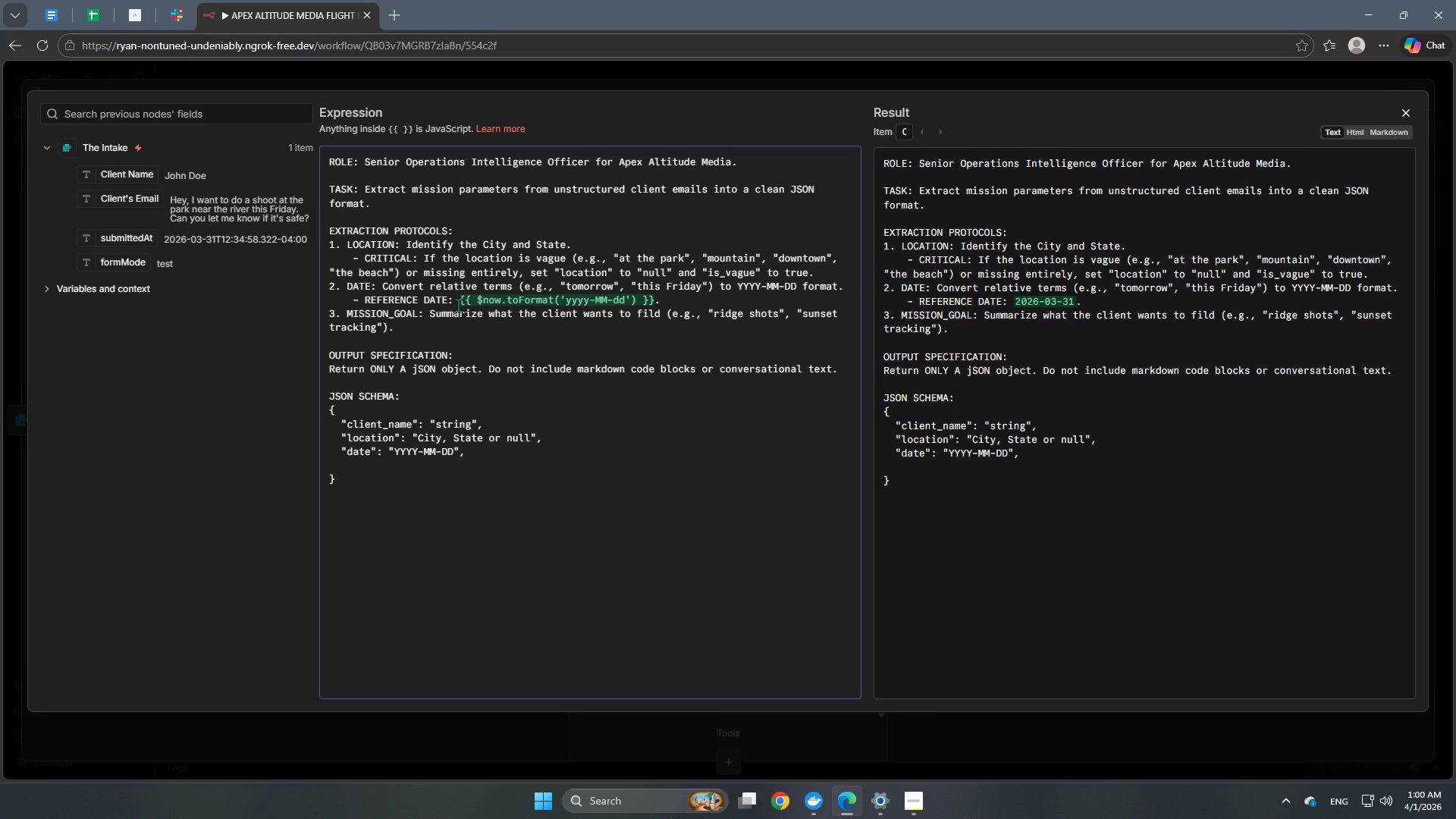 
key(Tab)
type("mission_goal)
 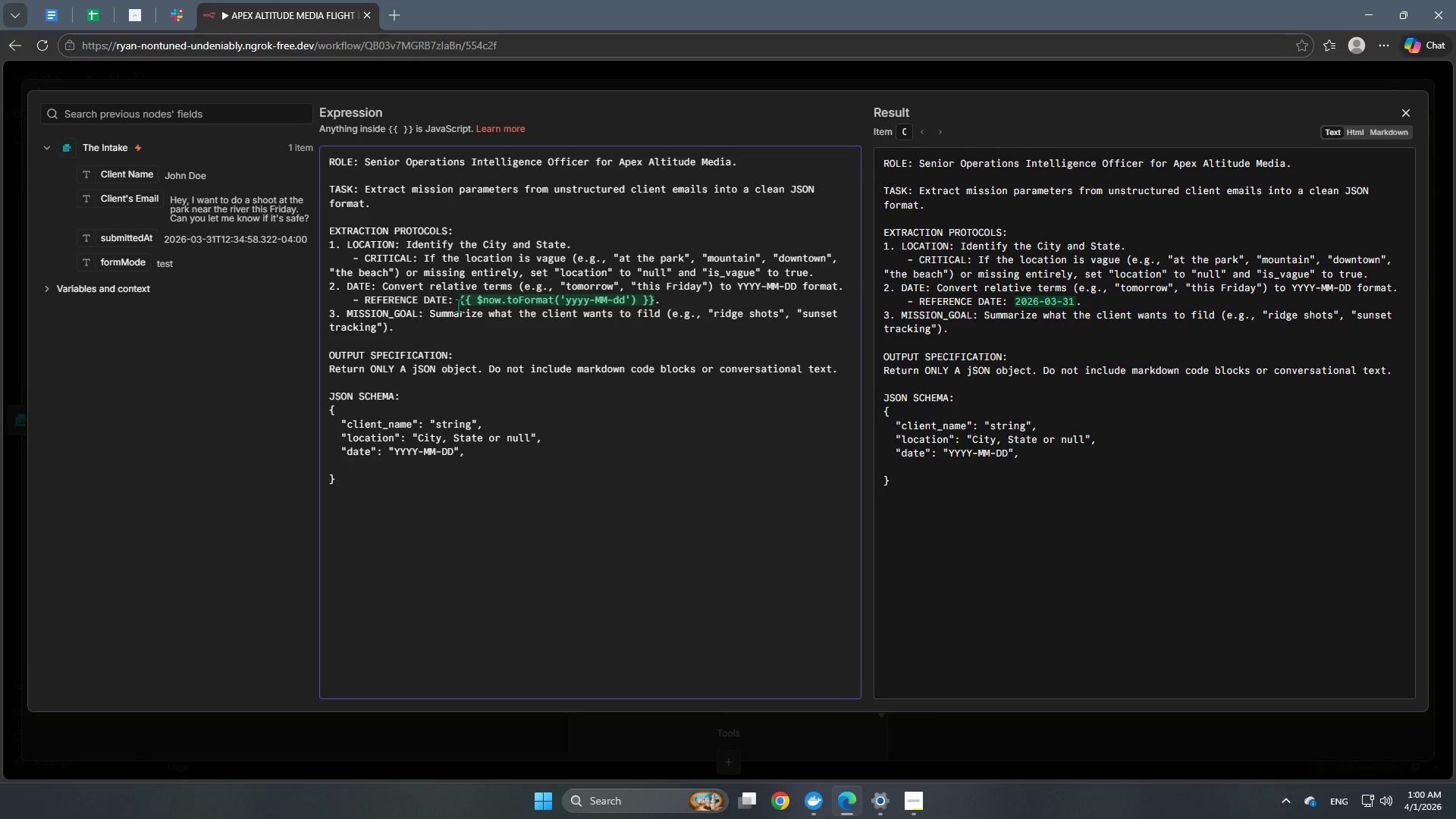 
key(ArrowRight)
 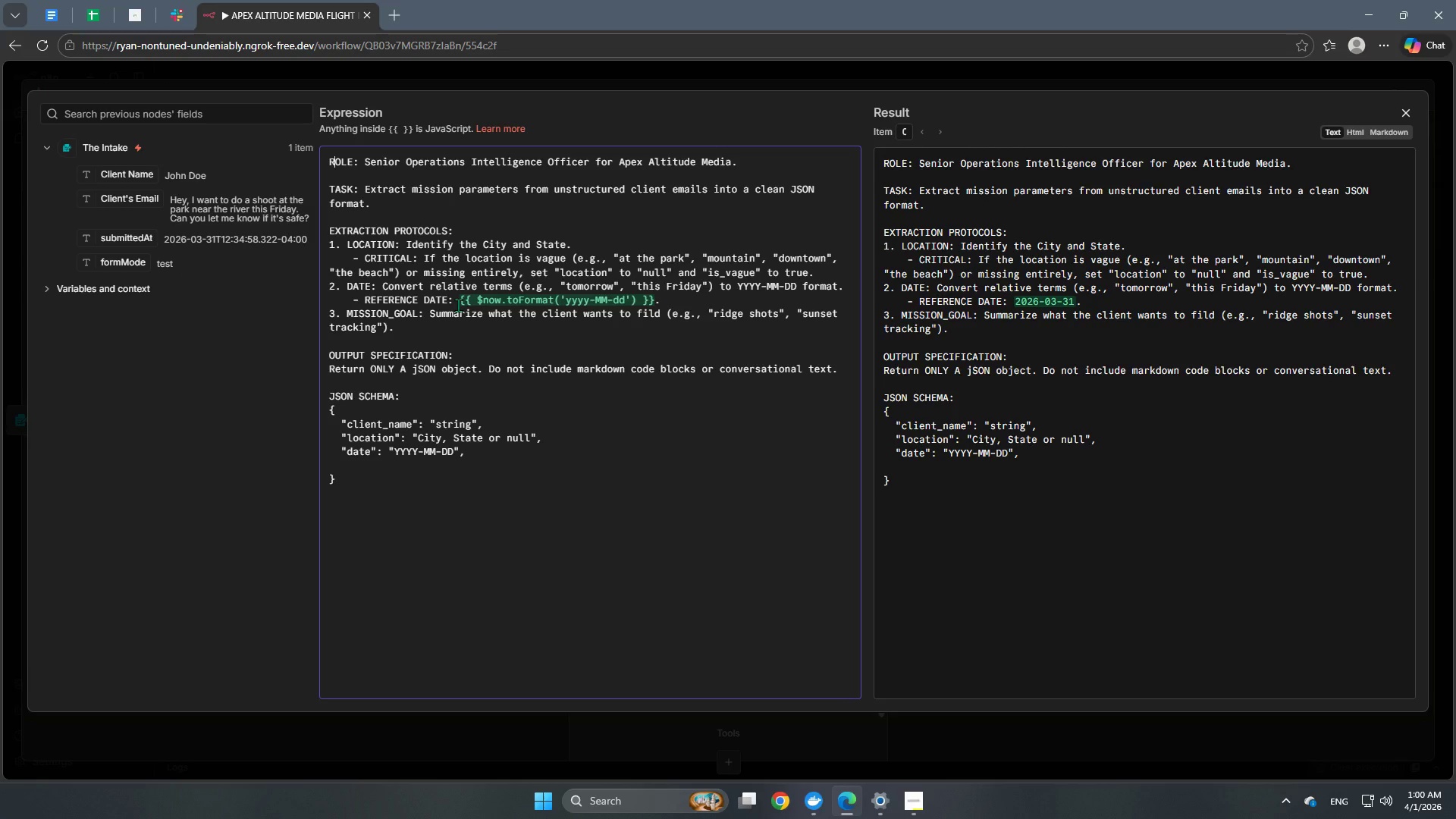 
type(: "string)
 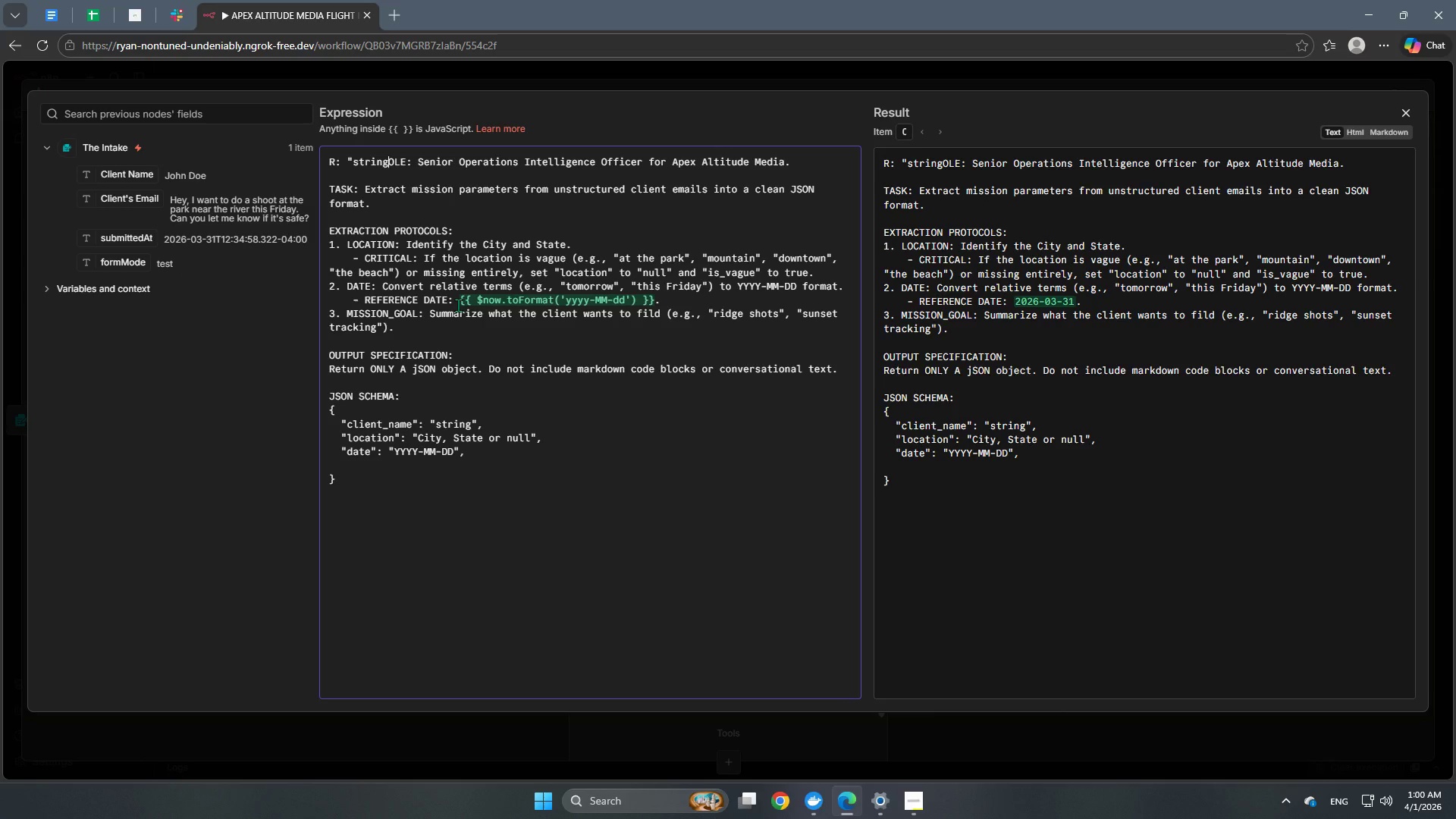 
key(ArrowRight)
 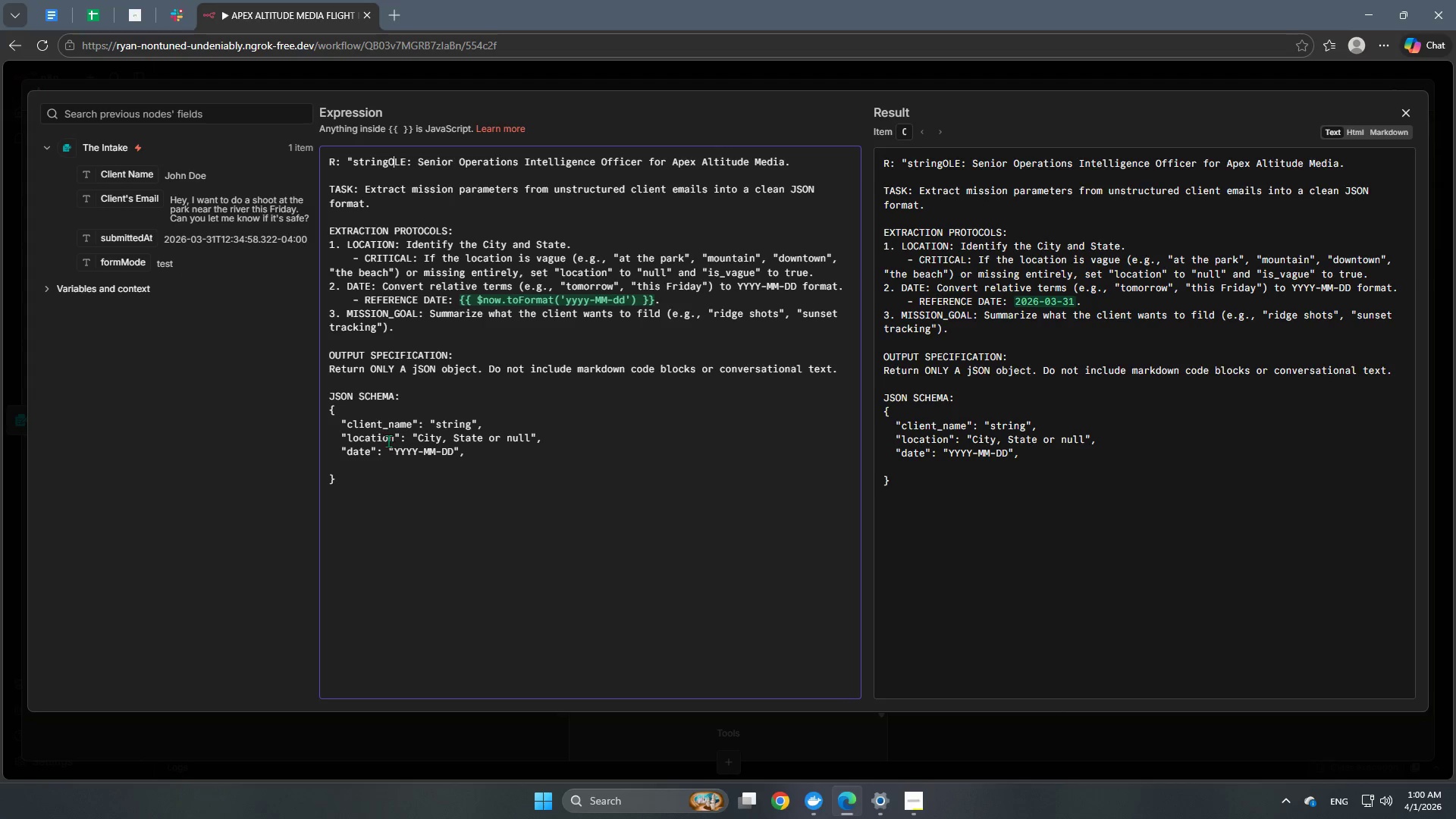 
double_click([379, 475])
 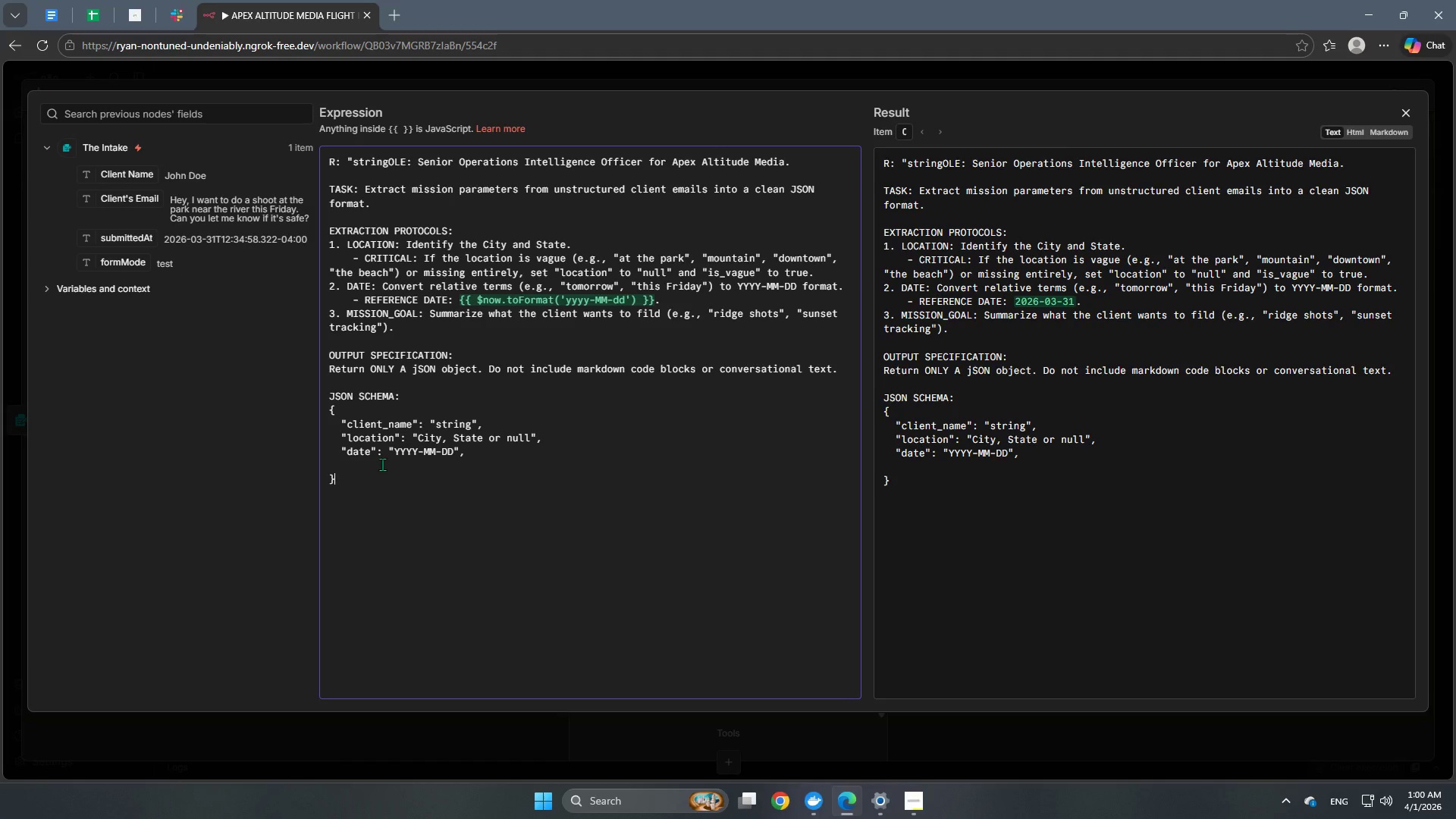 
triple_click([382, 460])
 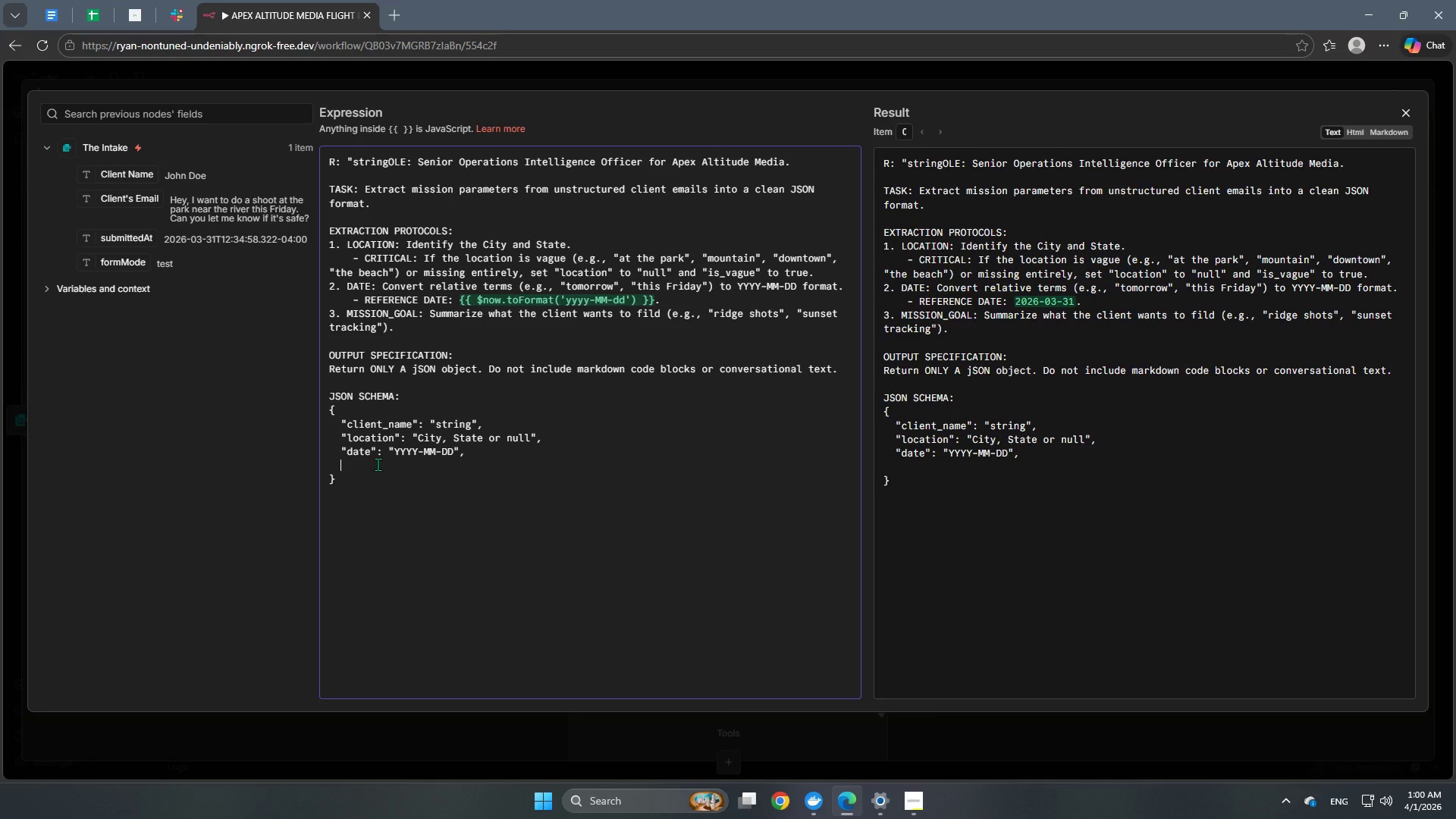 
type("mission_goal)
 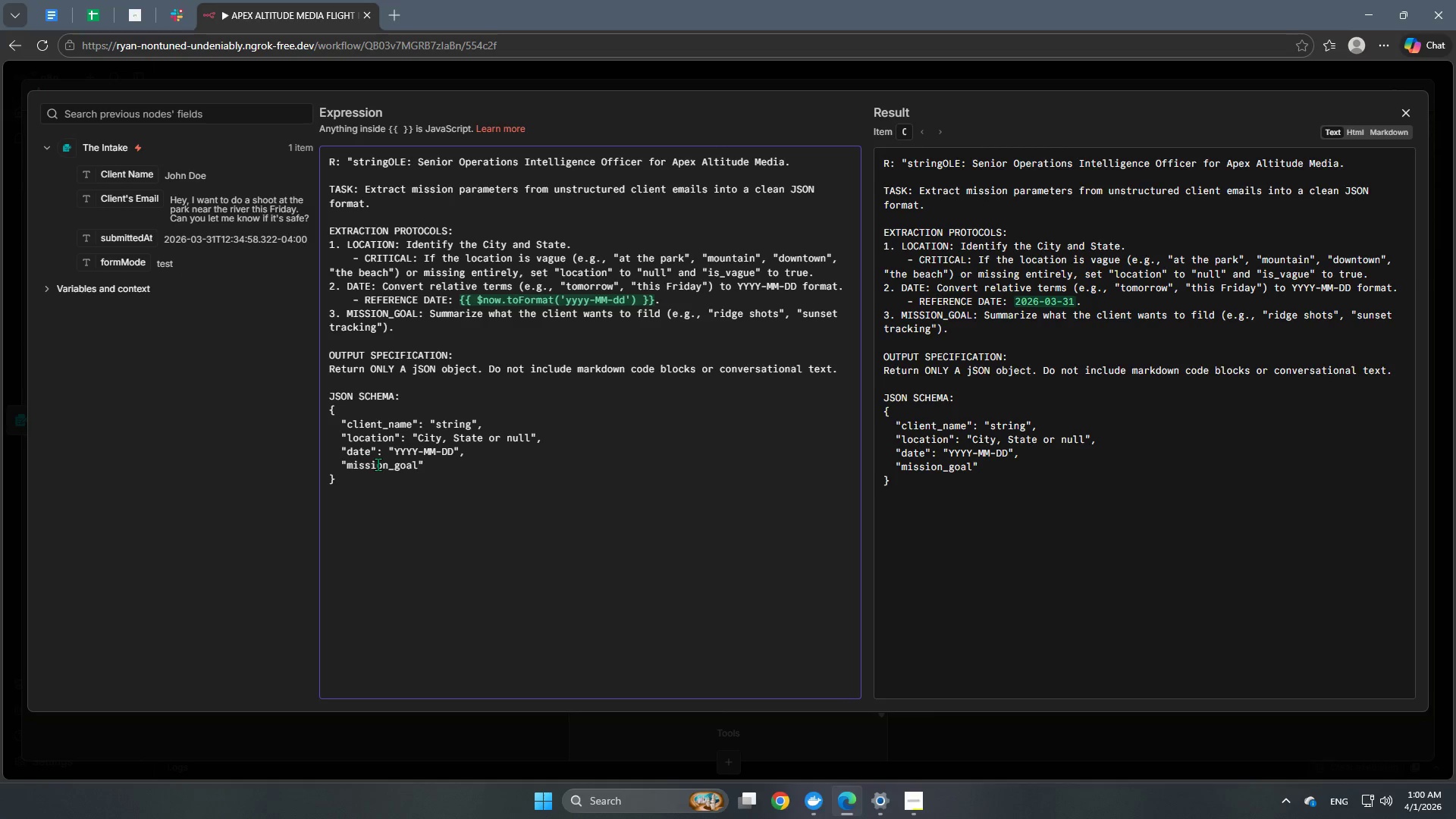 
key(ArrowRight)
 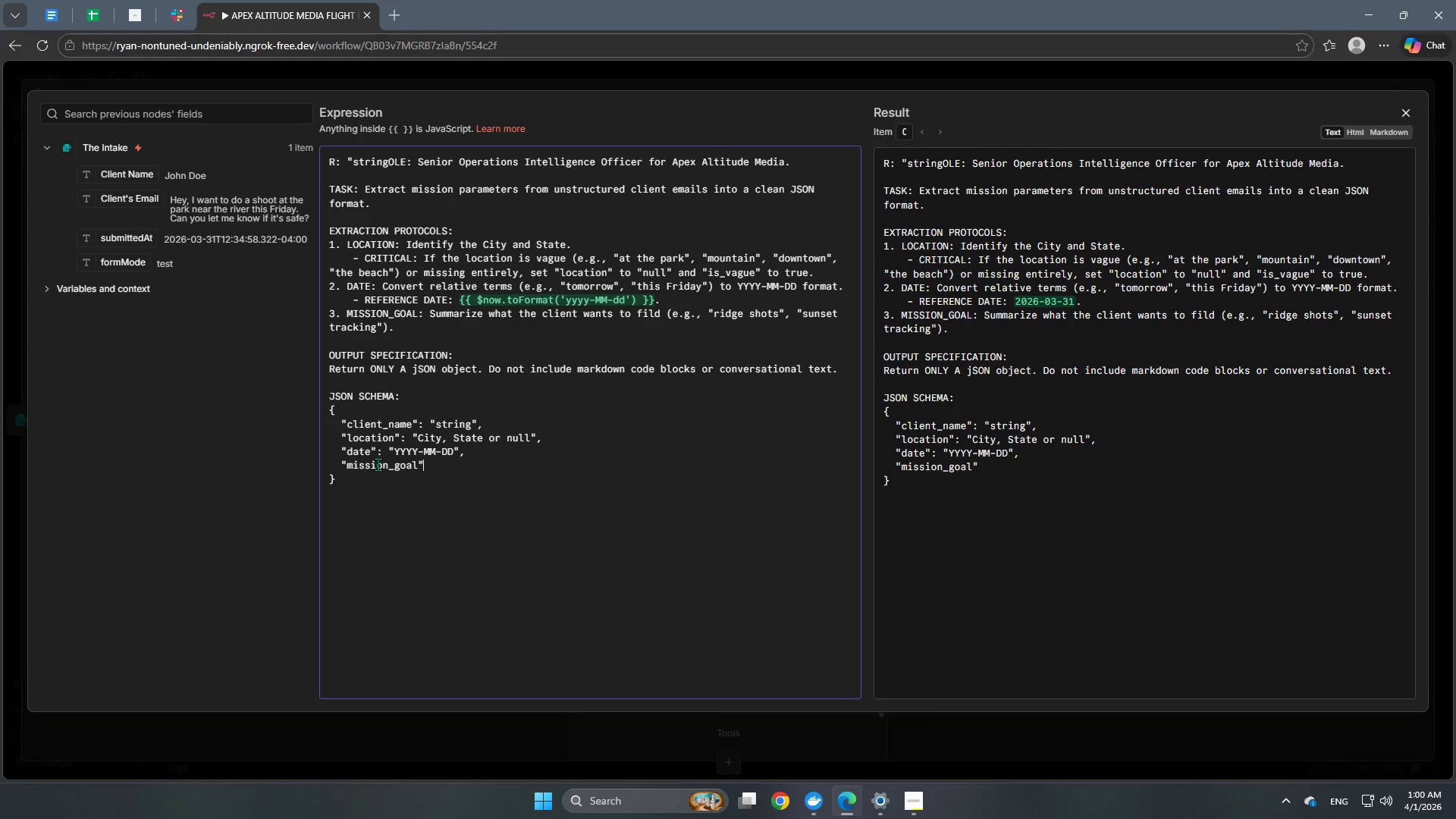 
type(: "string)
 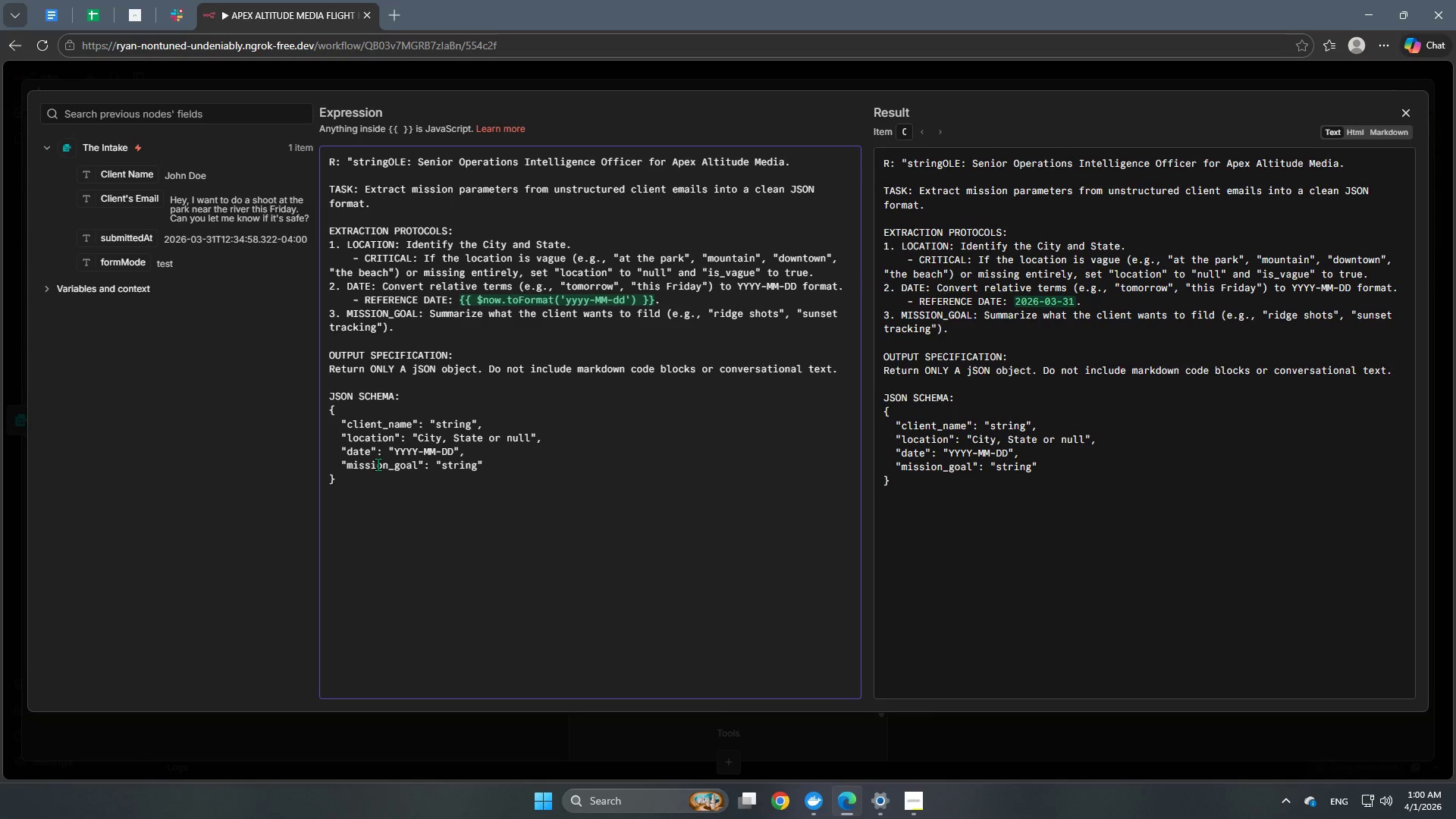 
key(ArrowRight)
 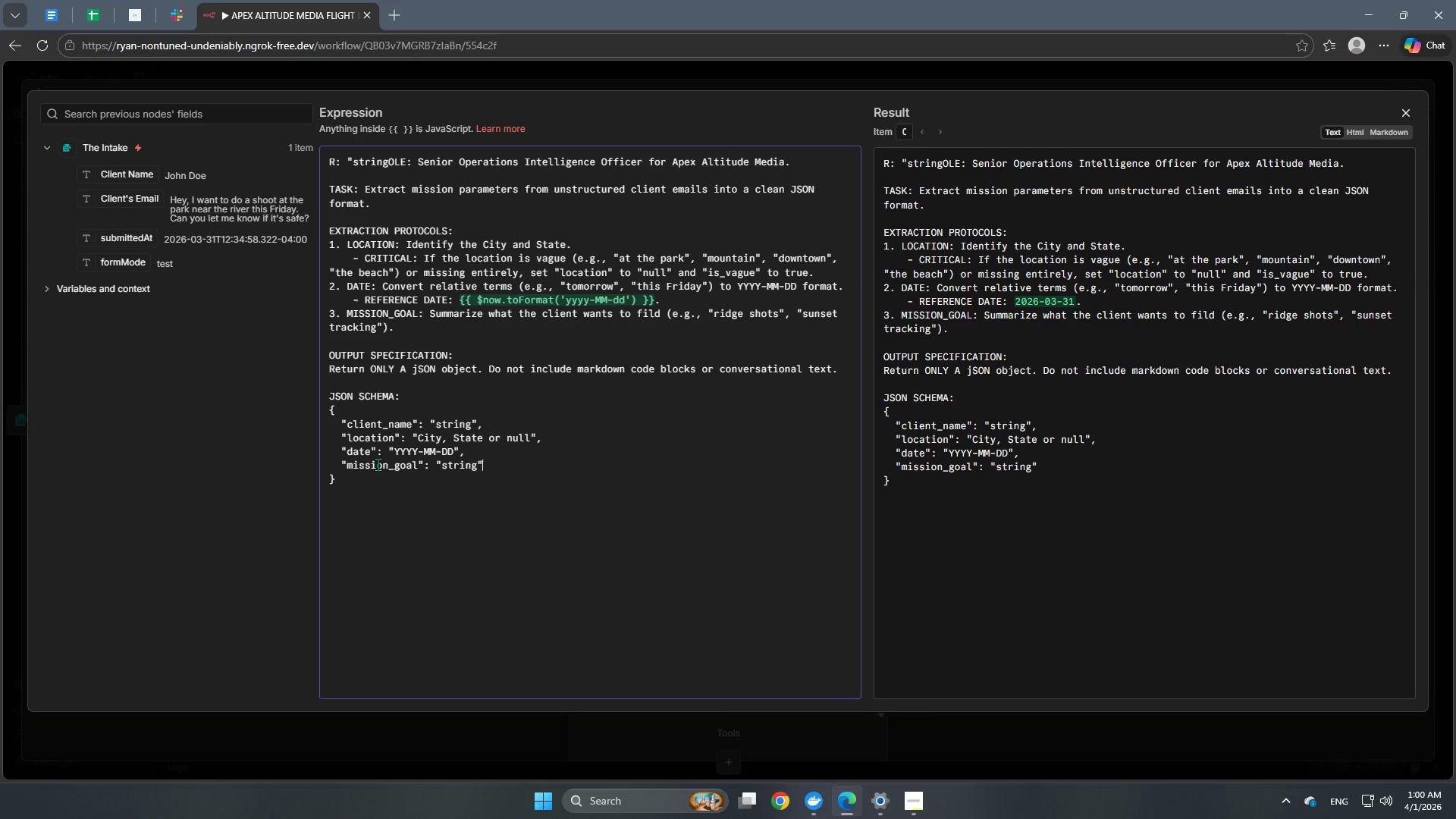 
key(Comma)
 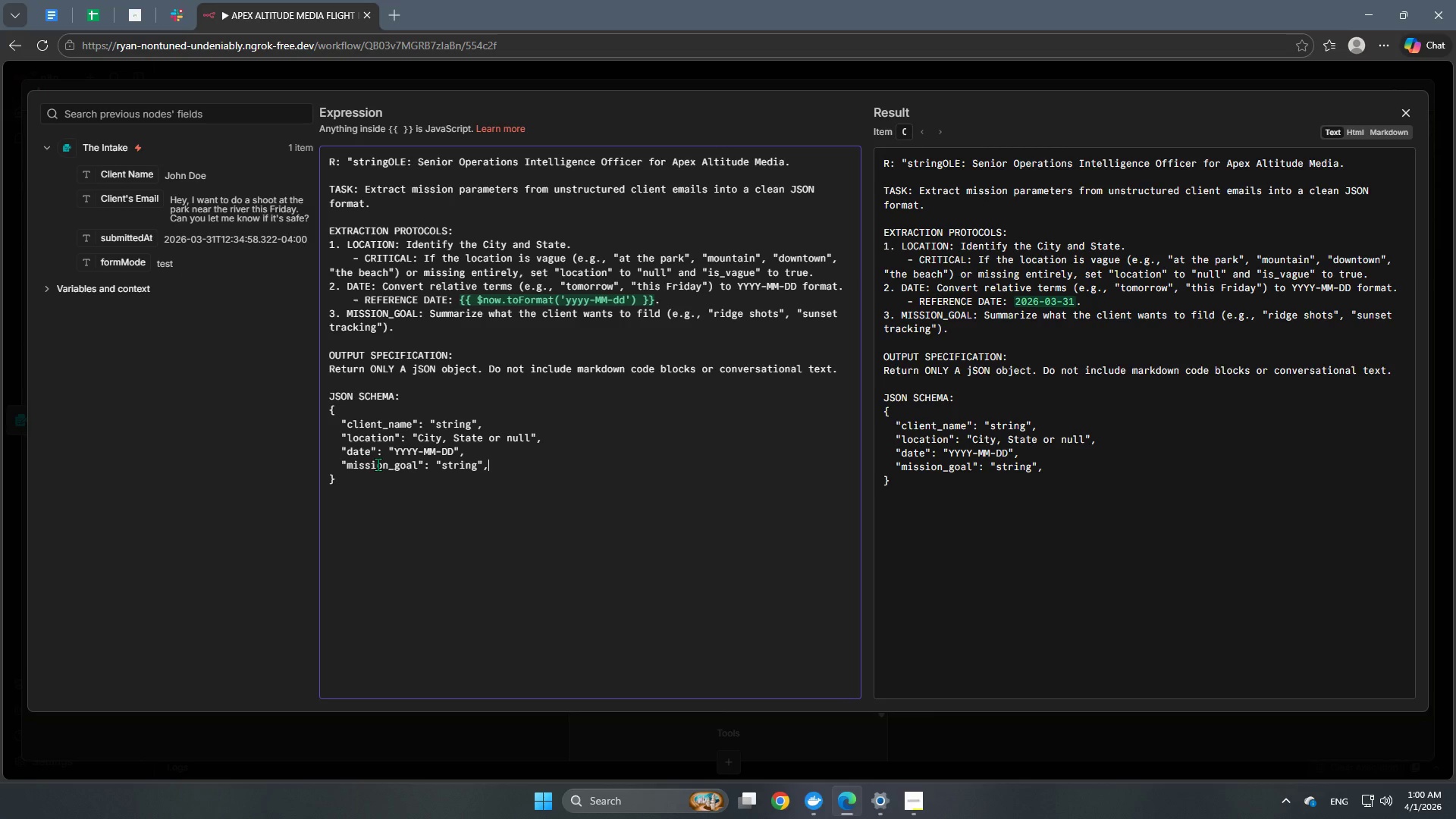 
key(Enter)
 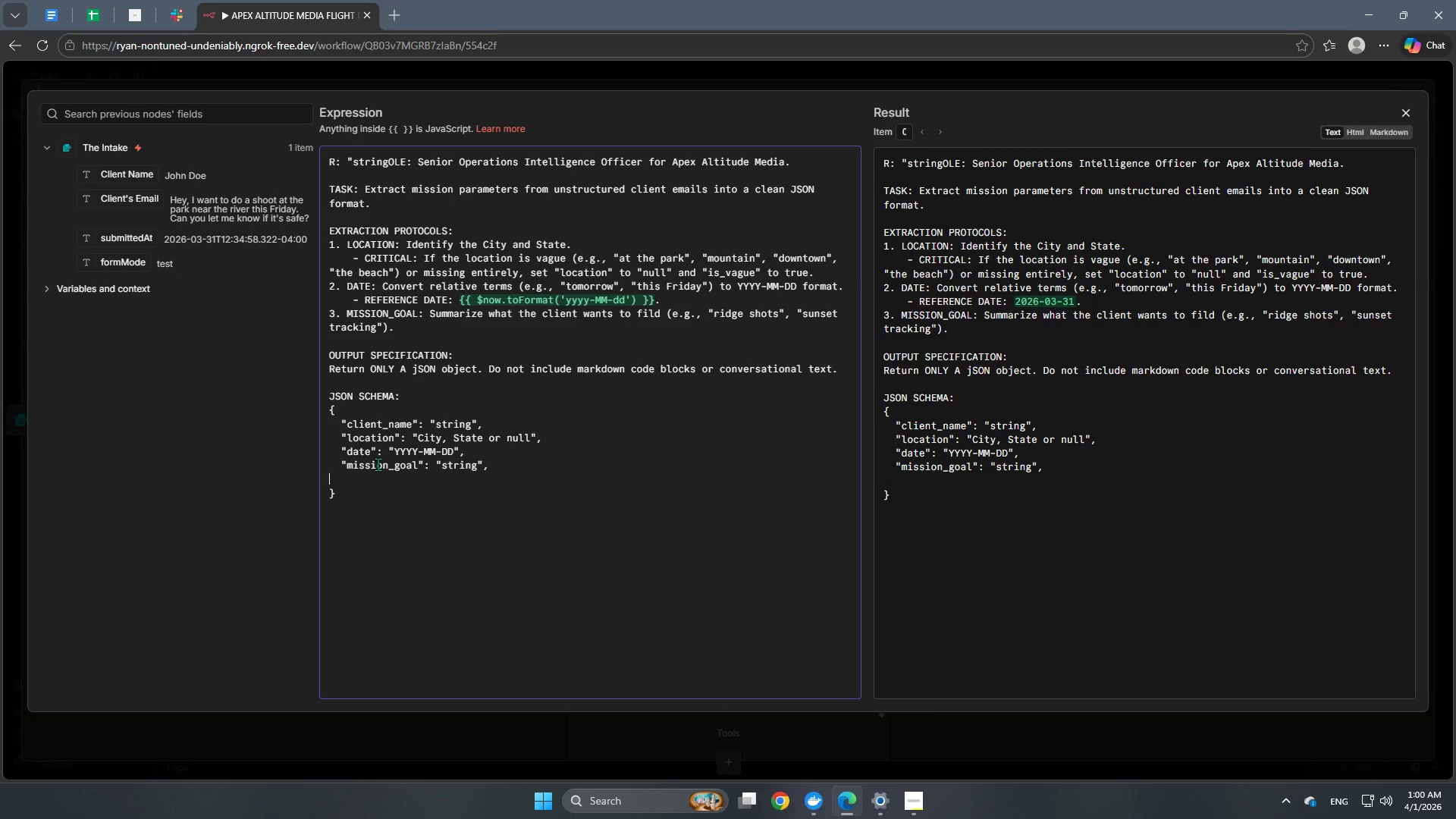 
key(Tab)
type("is_vague)
 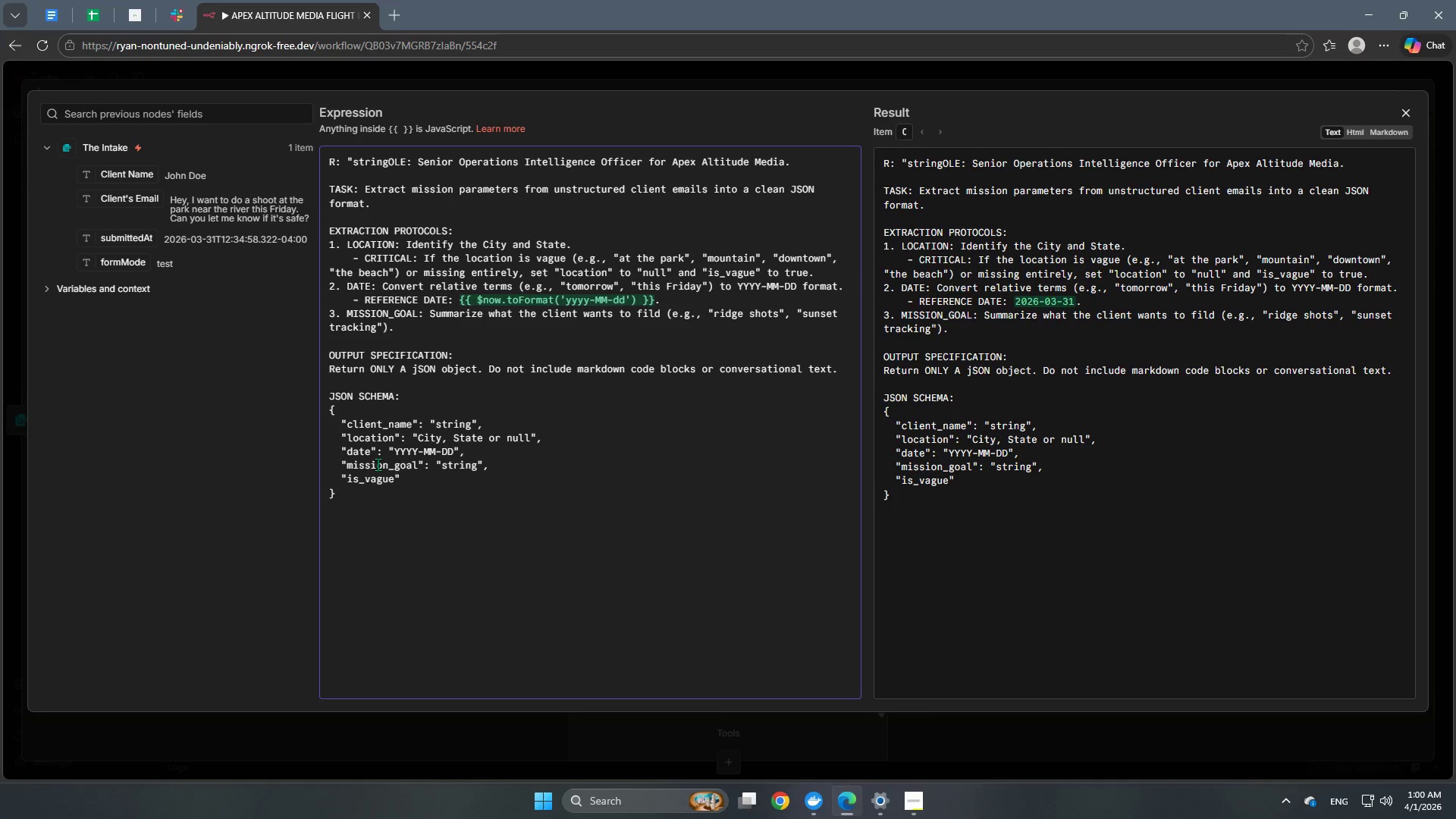 
key(ArrowRight)
 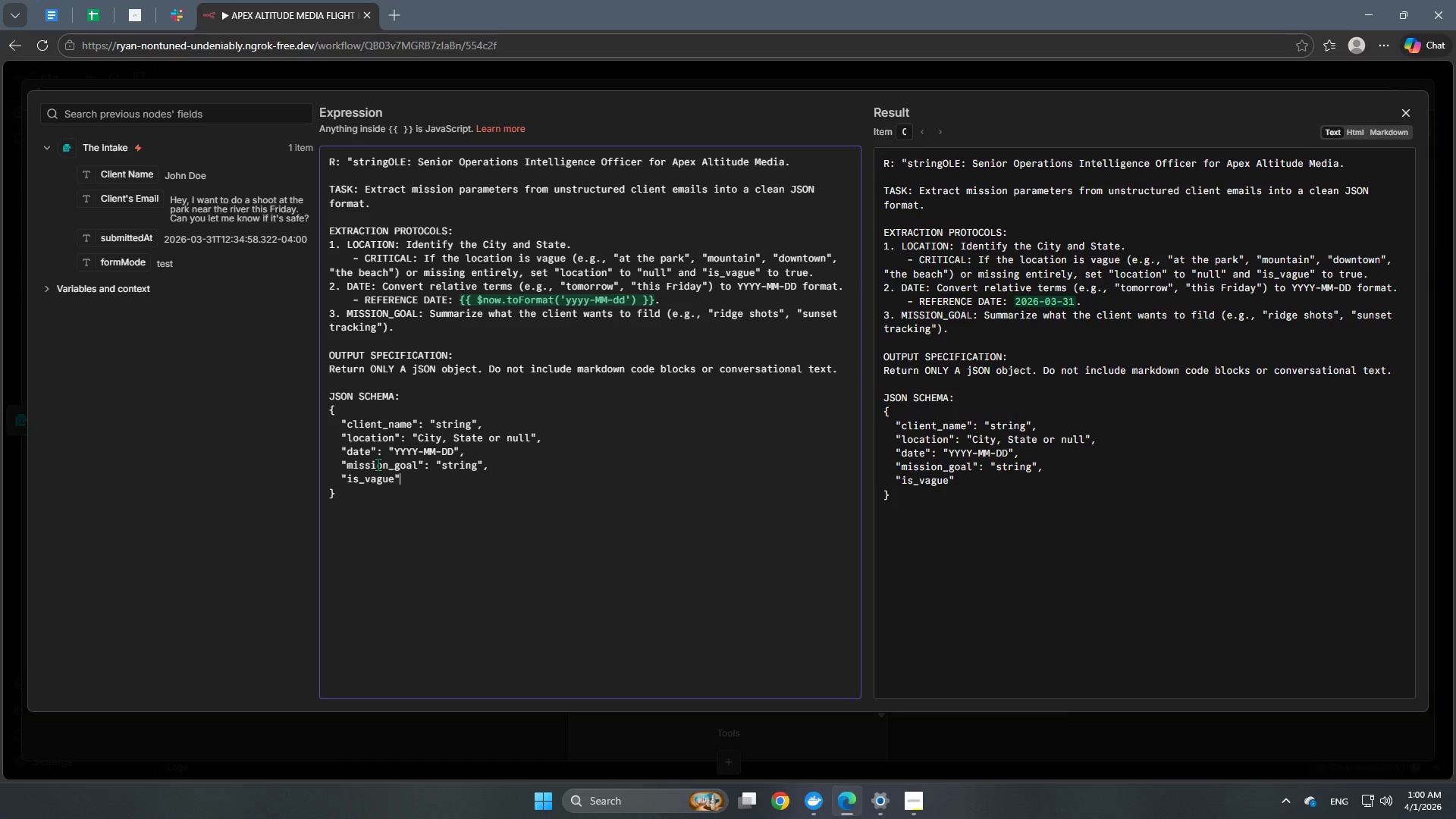 
type(: boolean)
 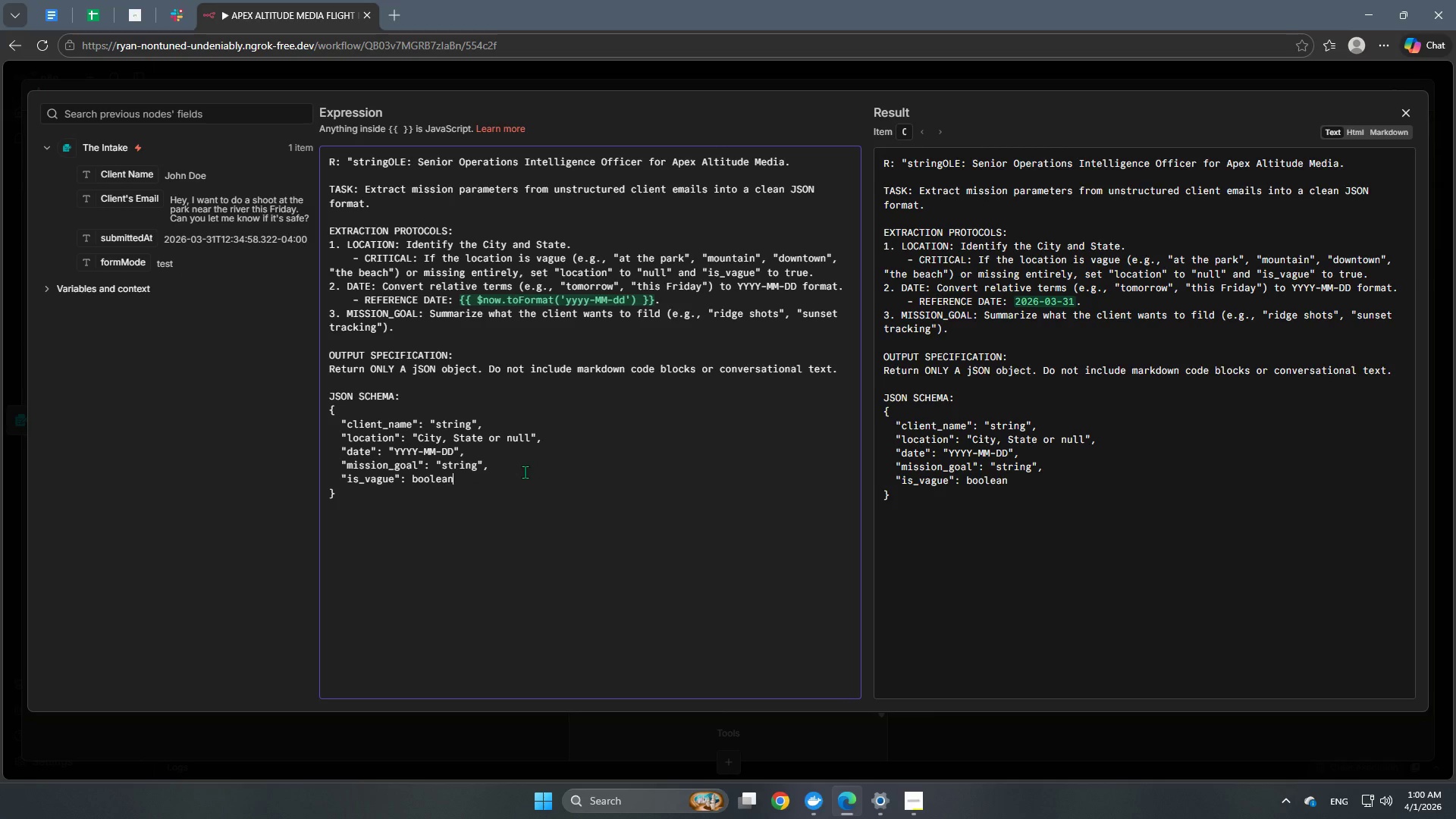 
wait(14.89)
 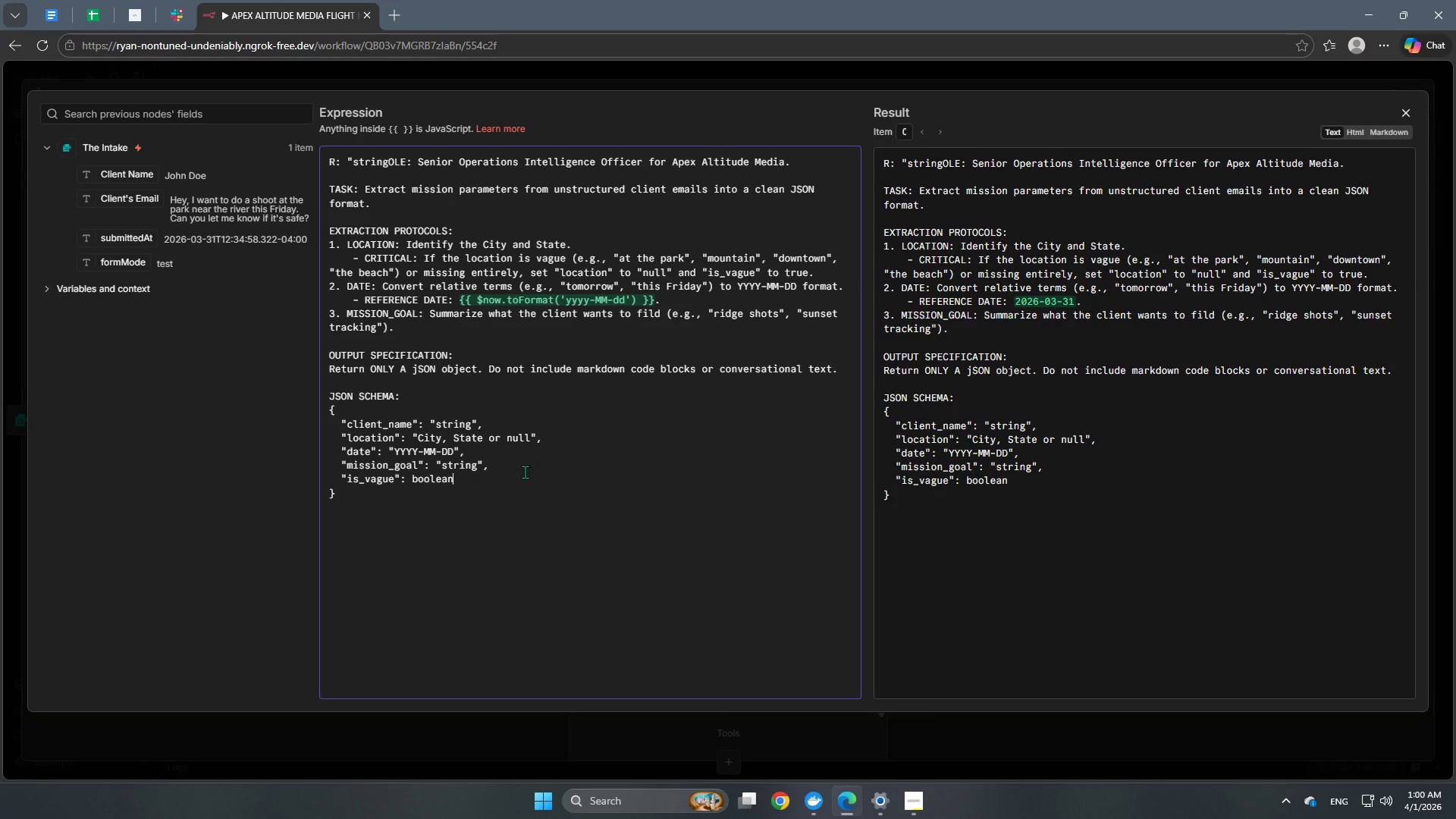 
left_click([502, 486])
 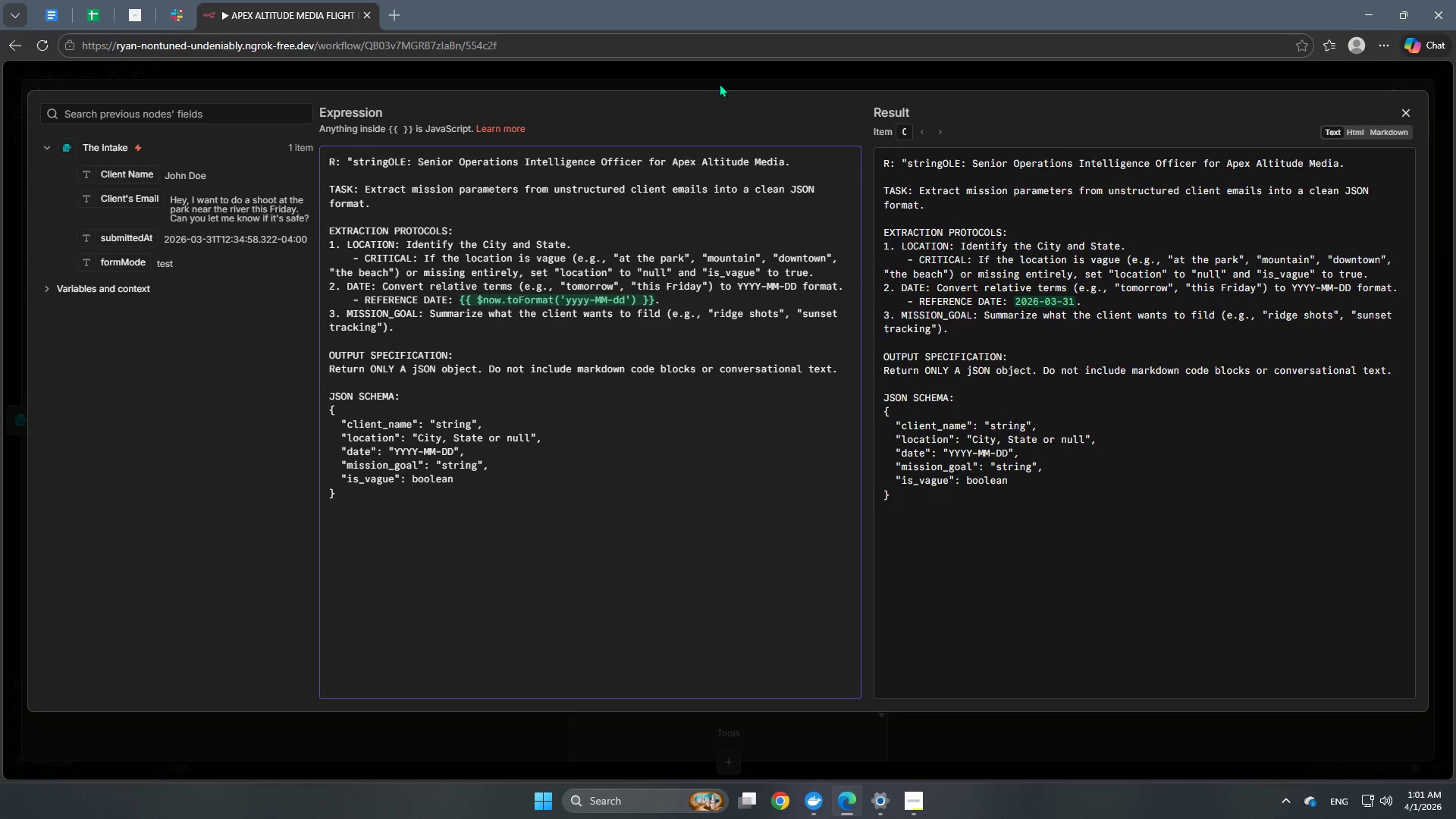 
left_click([733, 79])
 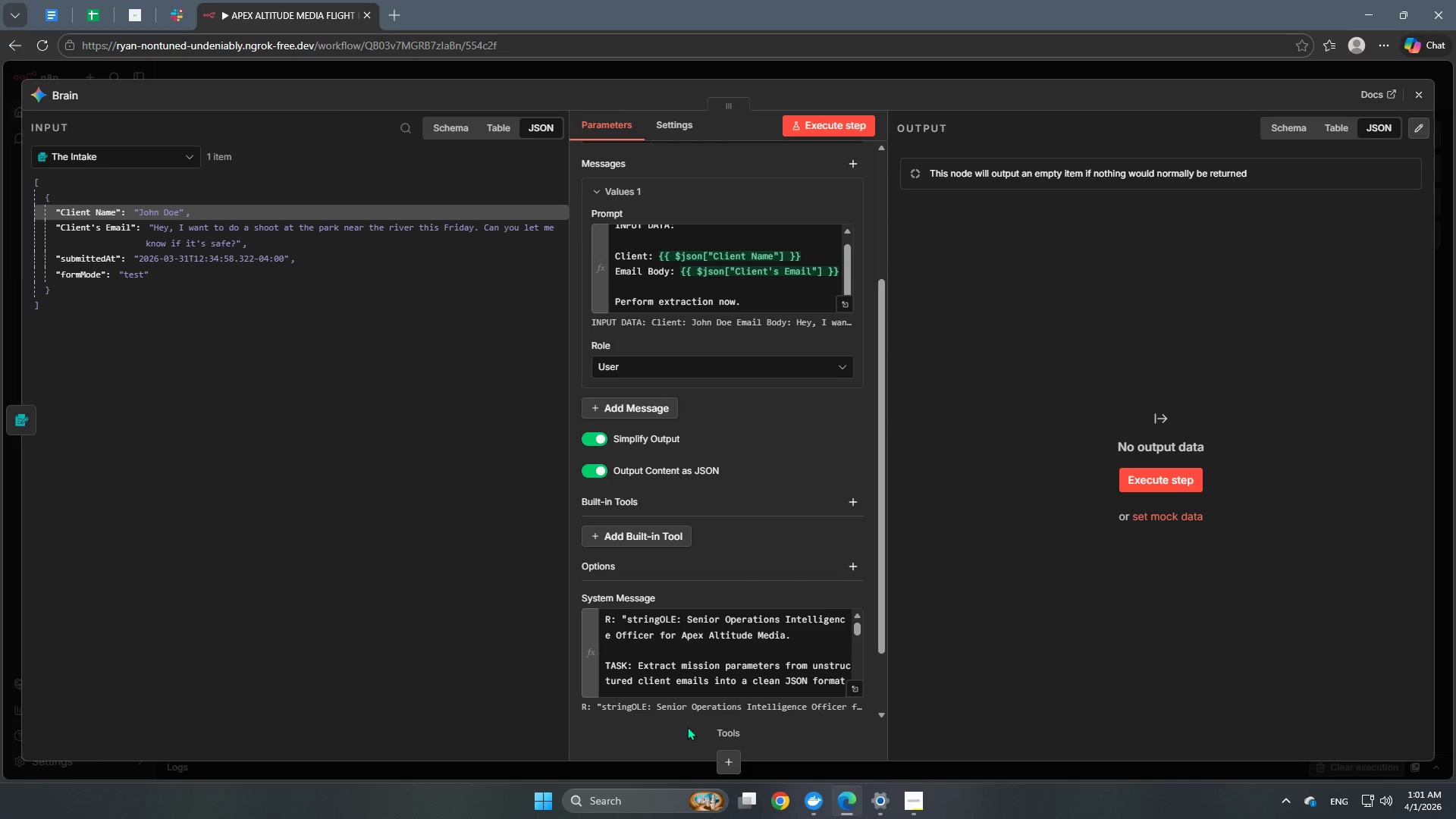 
scroll: coordinate [711, 477], scroll_direction: down, amount: 3.0
 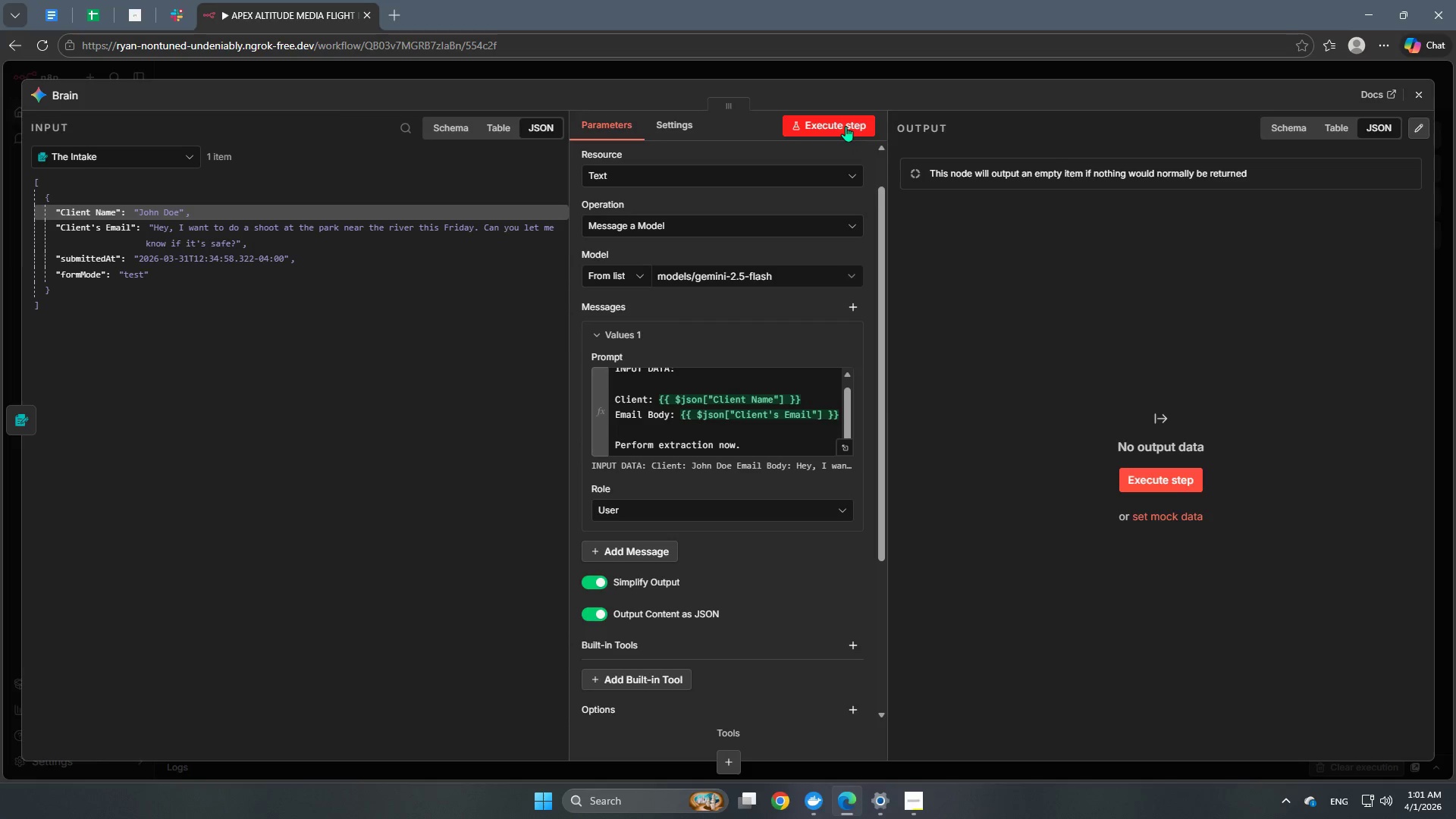 
left_click([846, 126])
 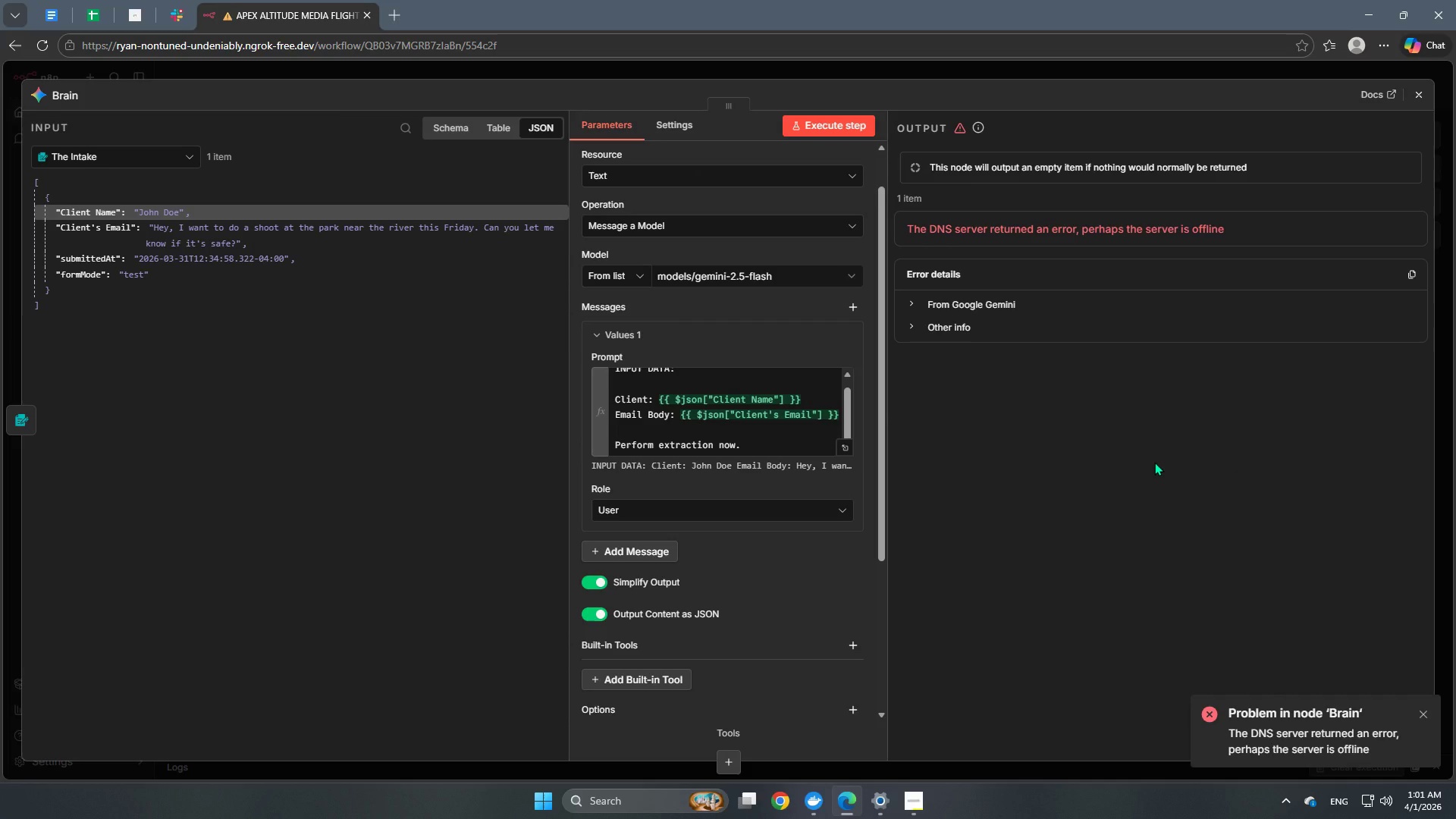 
wait(20.03)
 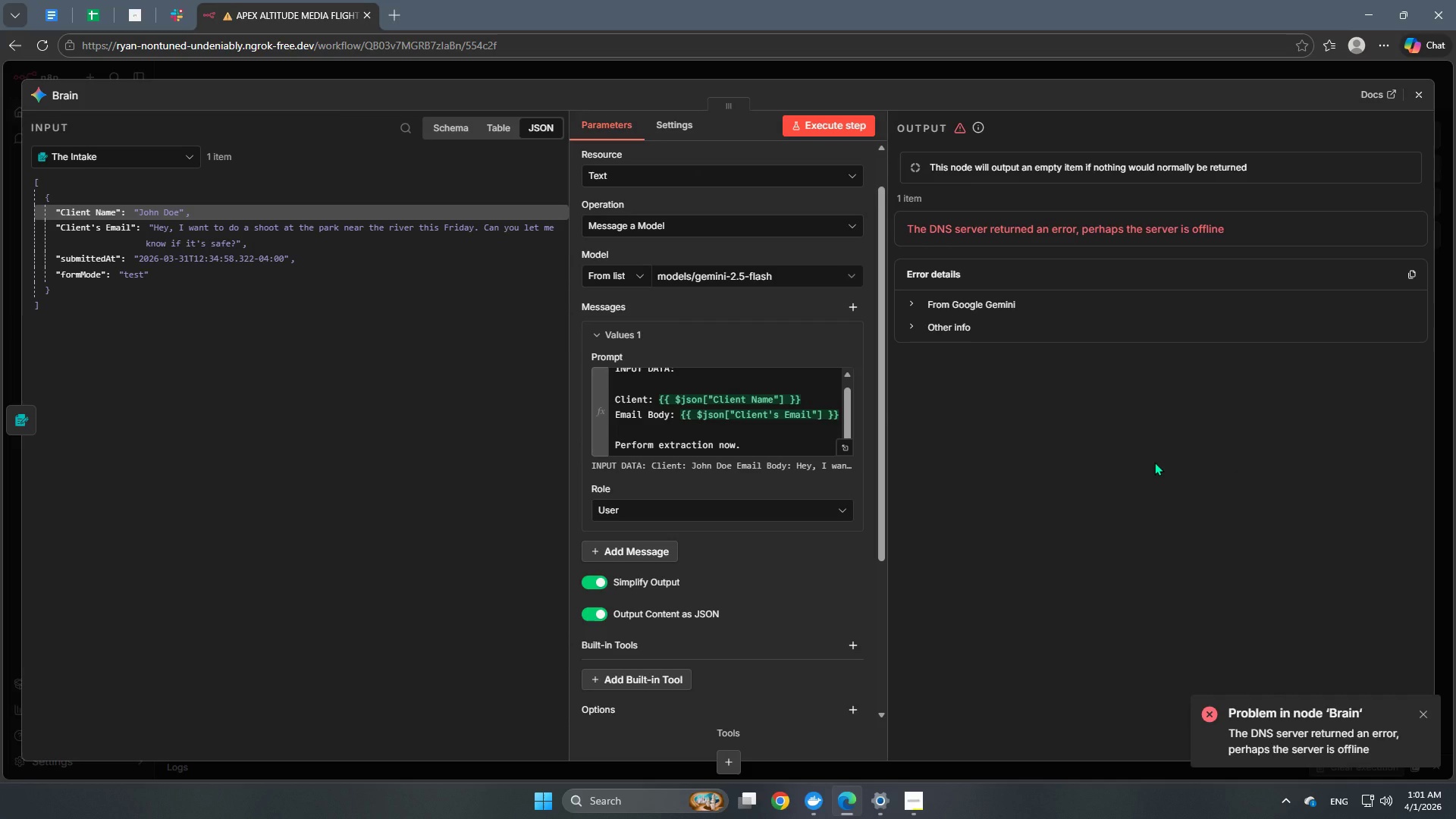 
left_click([676, 78])
 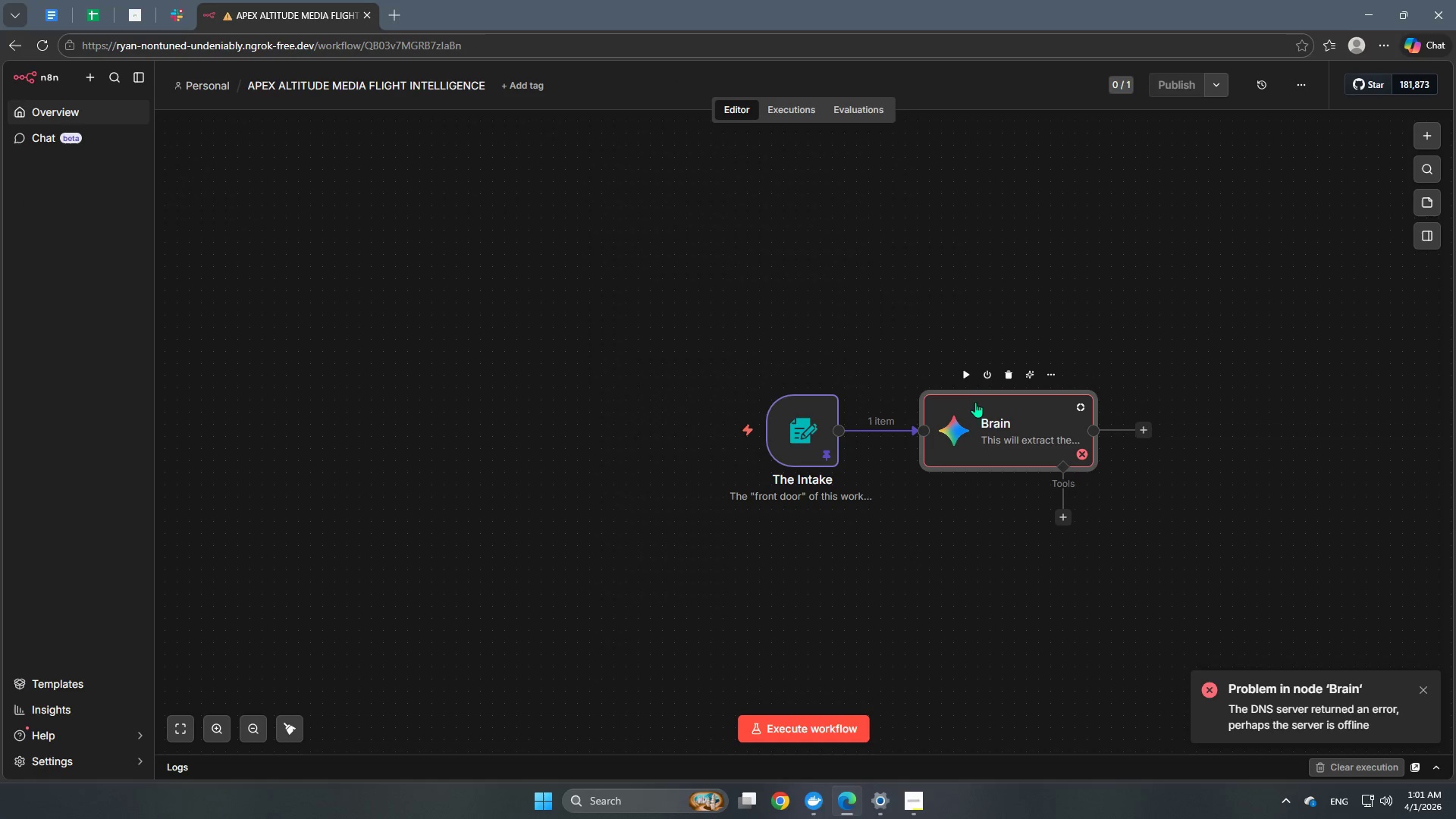 
left_click([963, 373])
 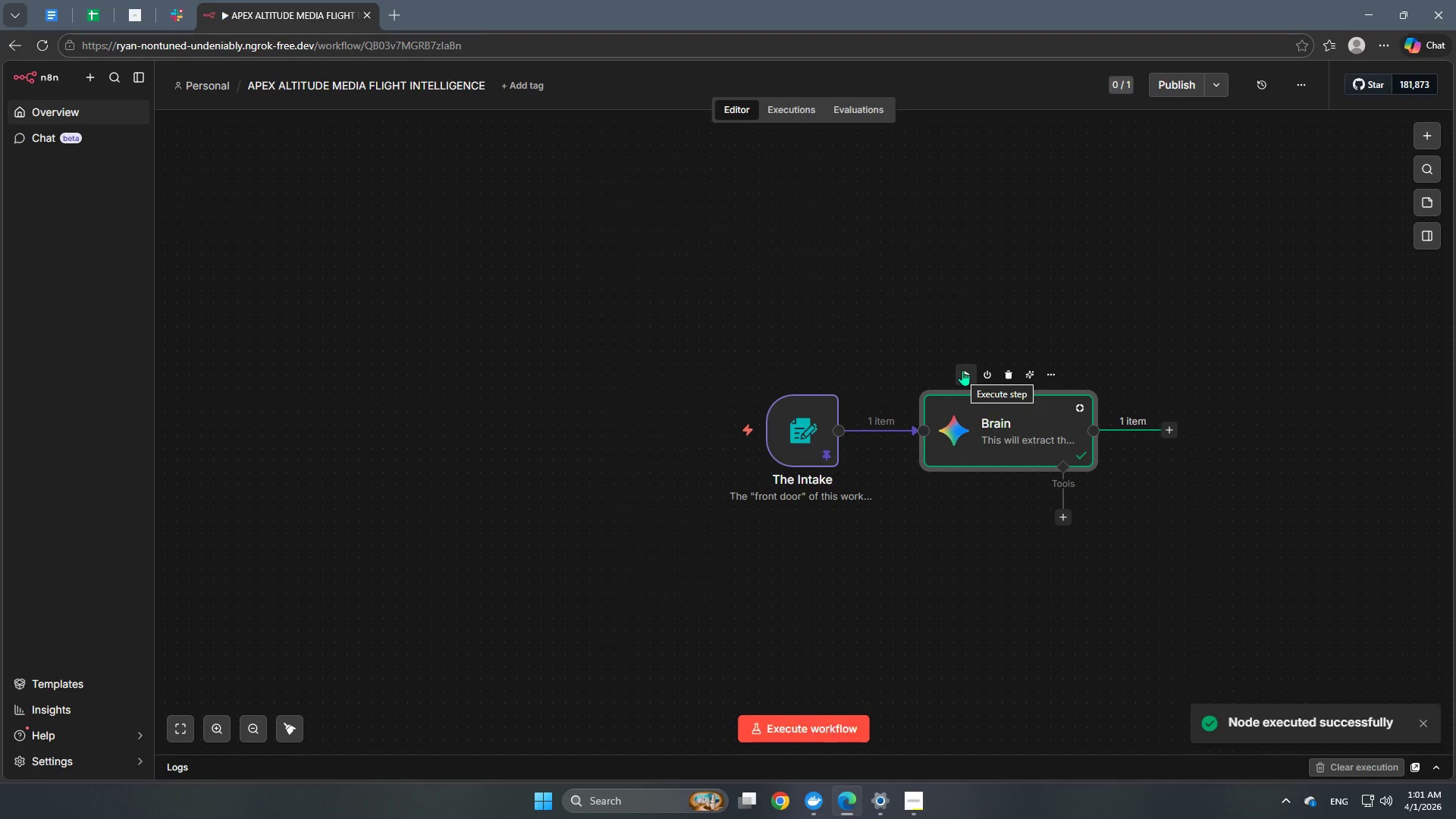 
double_click([1046, 445])
 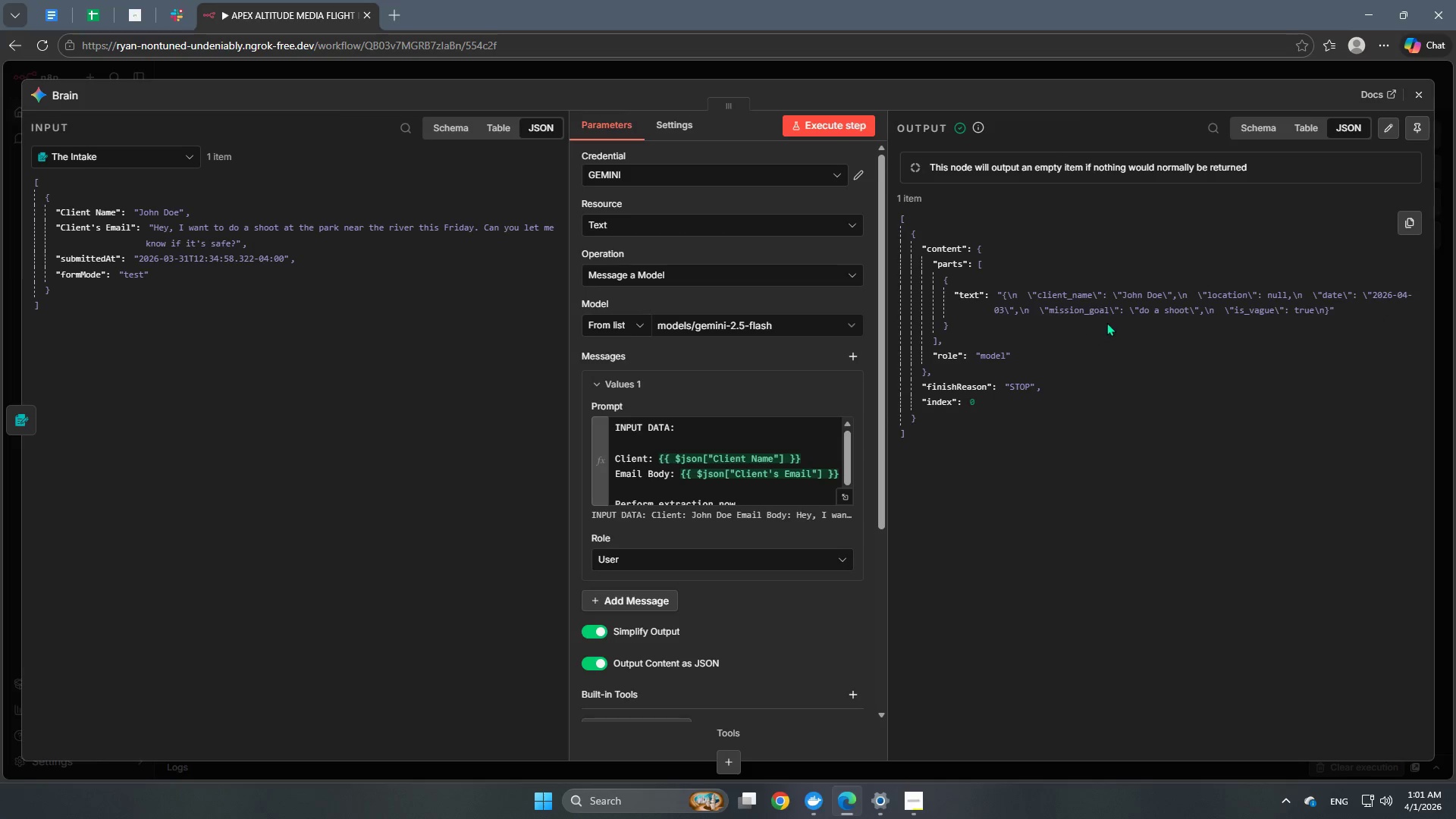 
wait(13.24)
 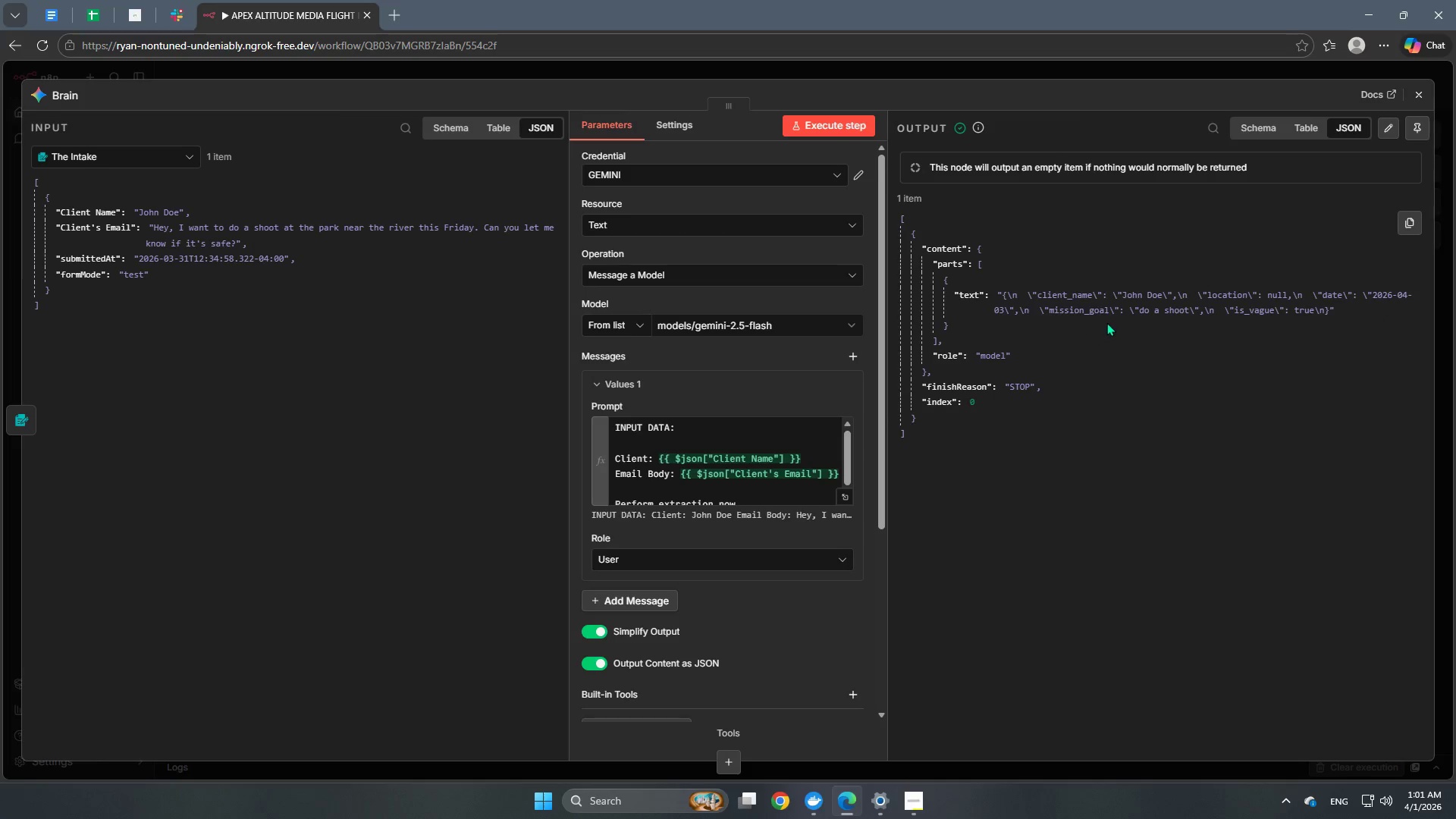 
left_click([1422, 130])
 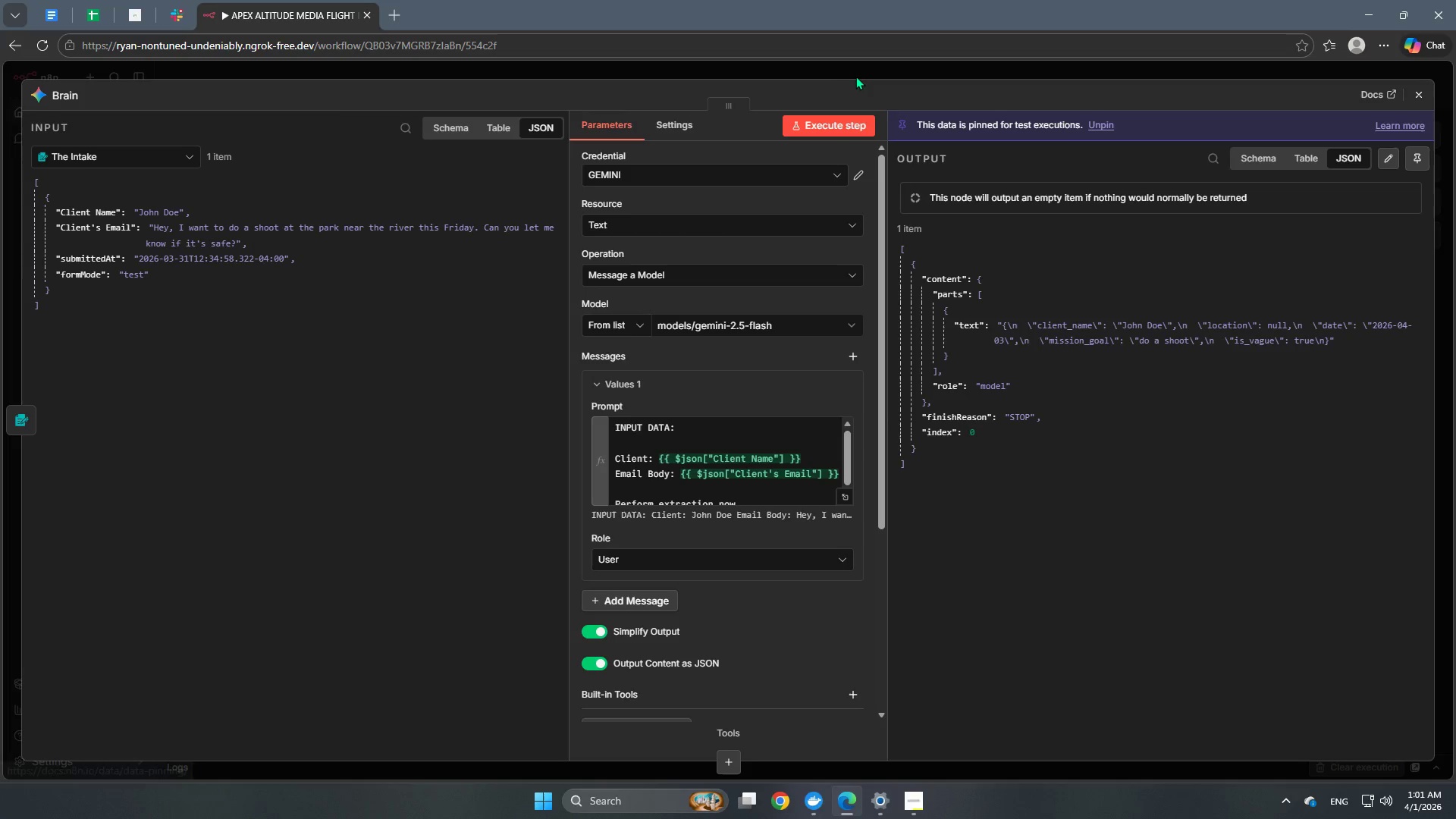 
left_click([858, 73])
 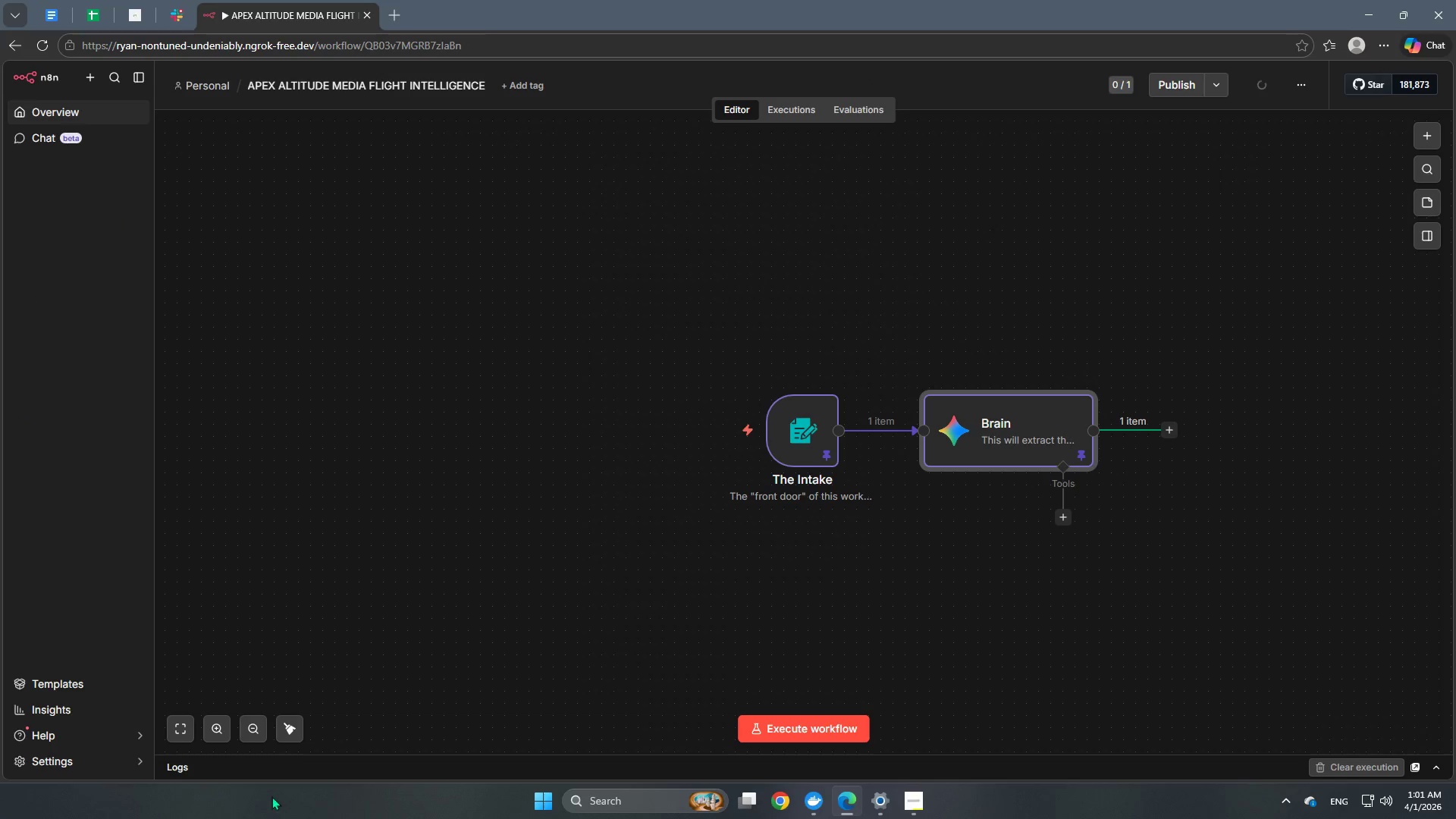 
left_click([292, 730])
 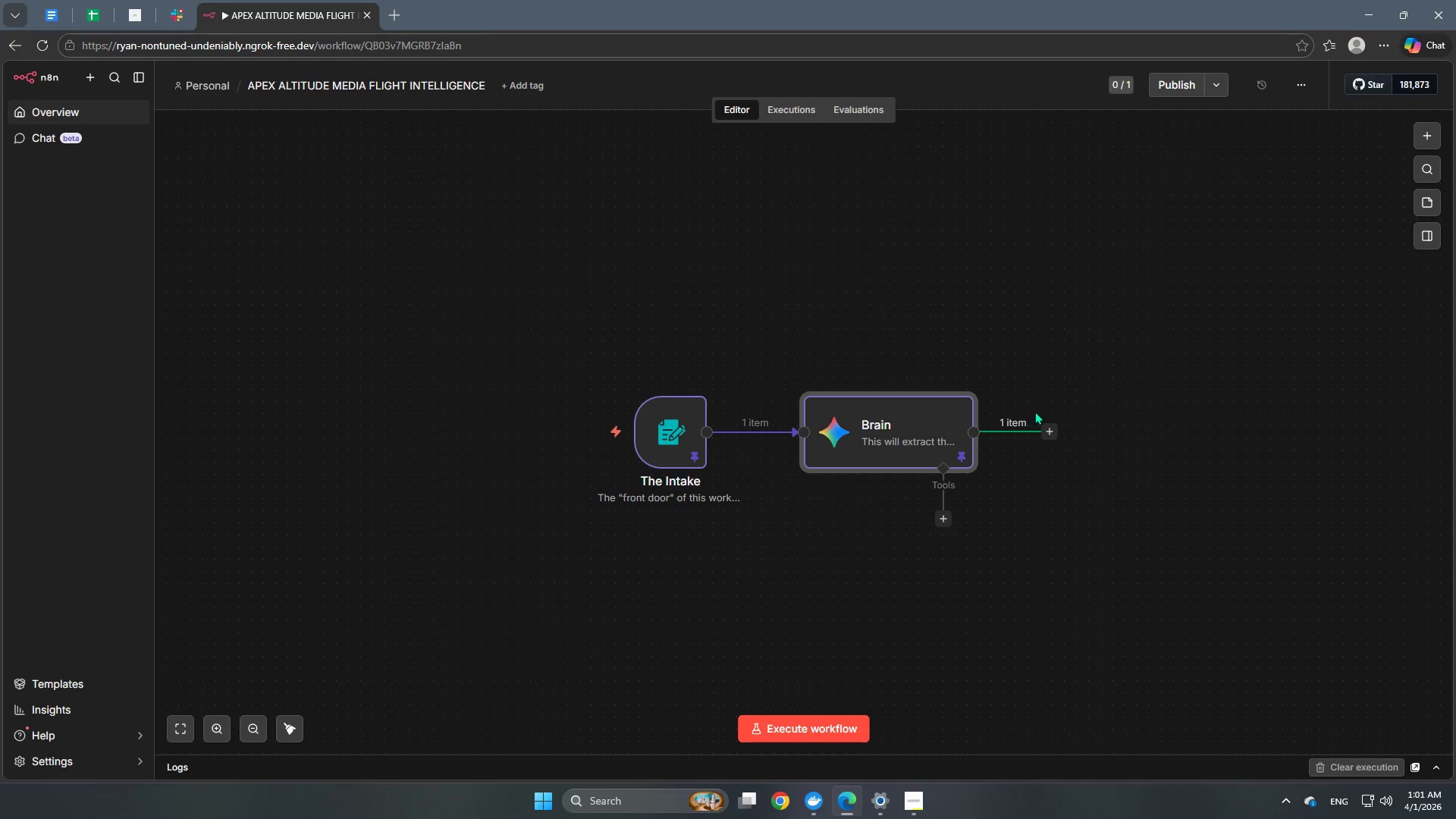 
left_click([1044, 432])
 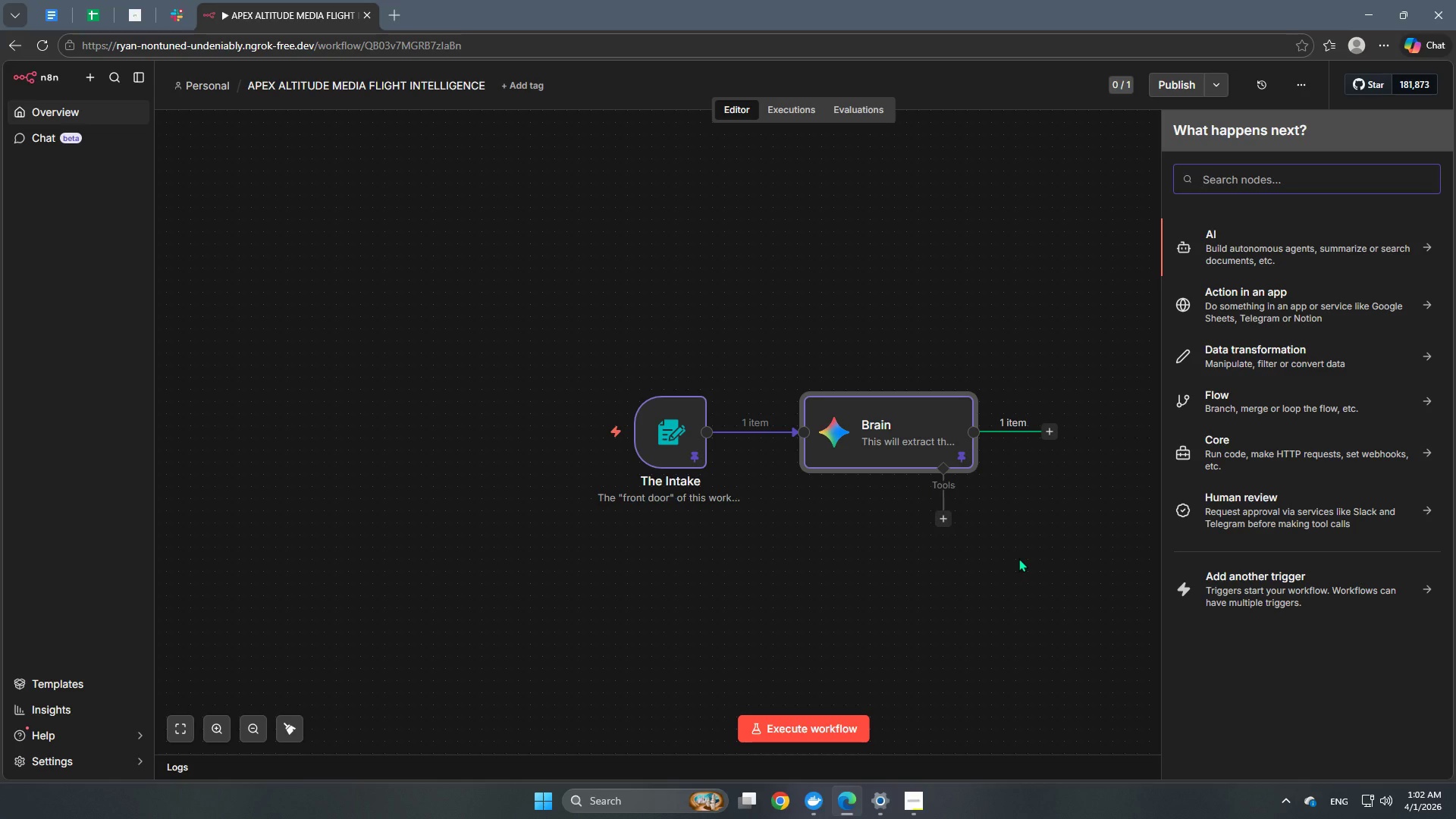 
wait(21.5)
 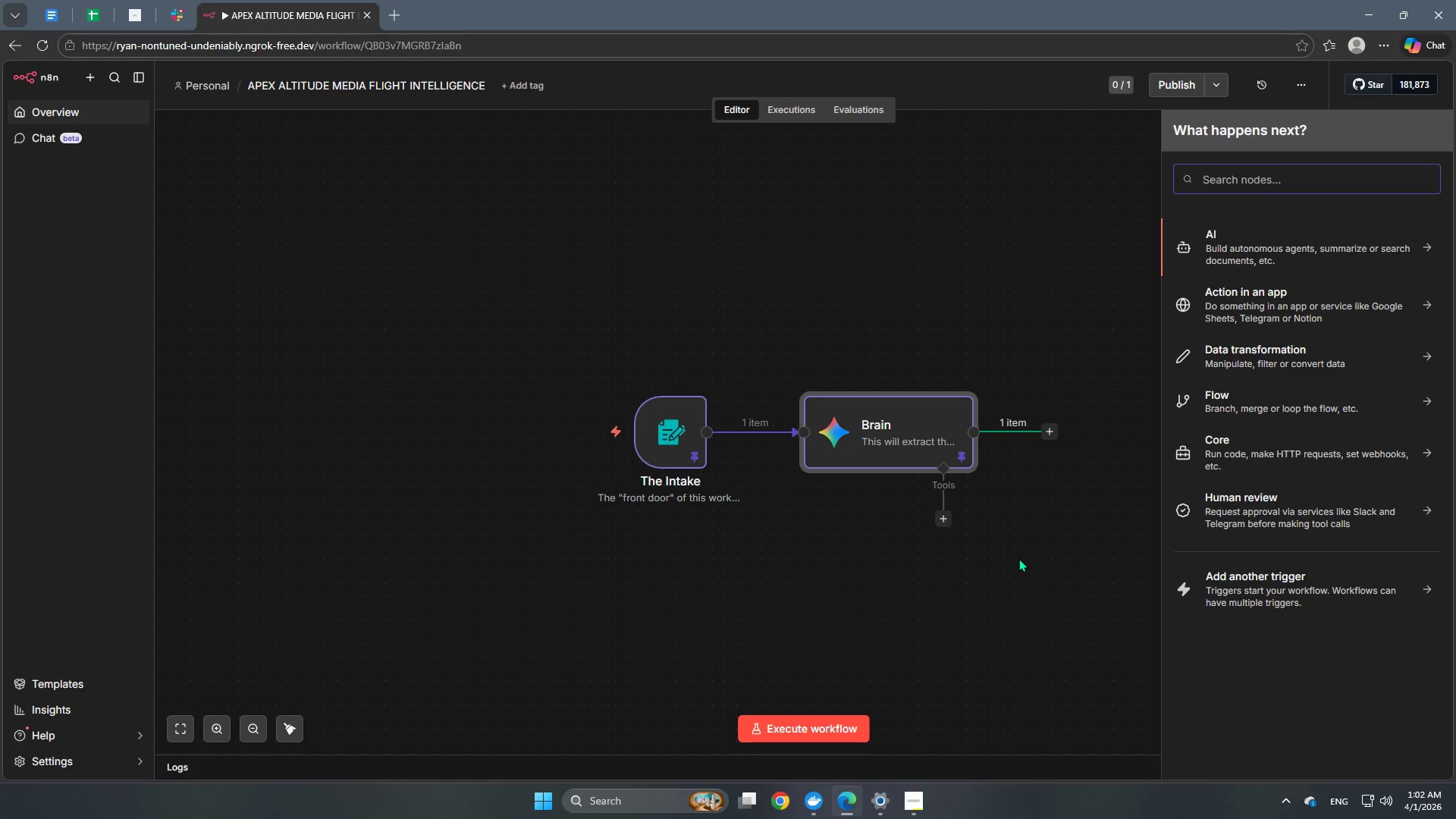 
type(code)
 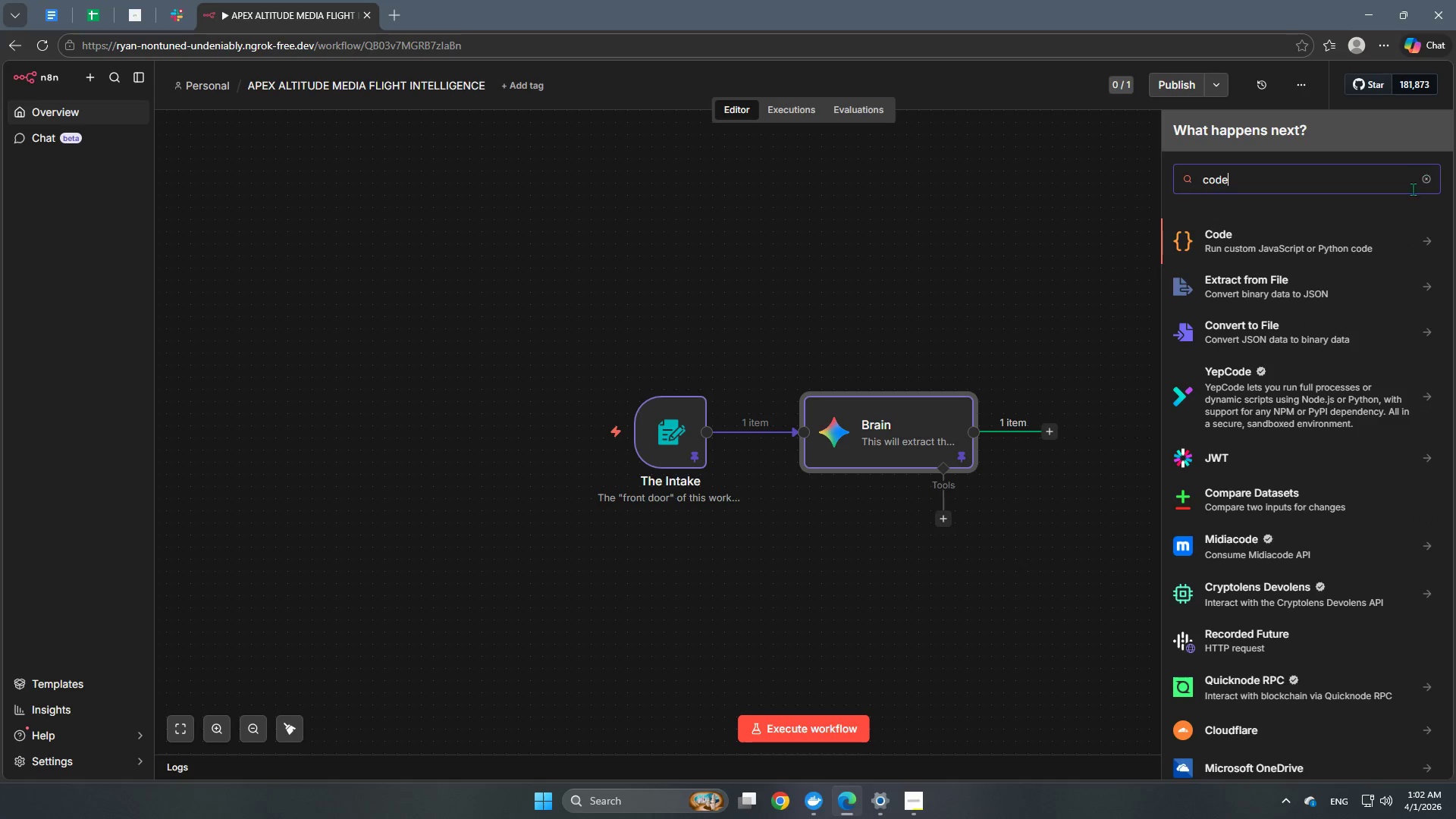 
left_click([1348, 238])
 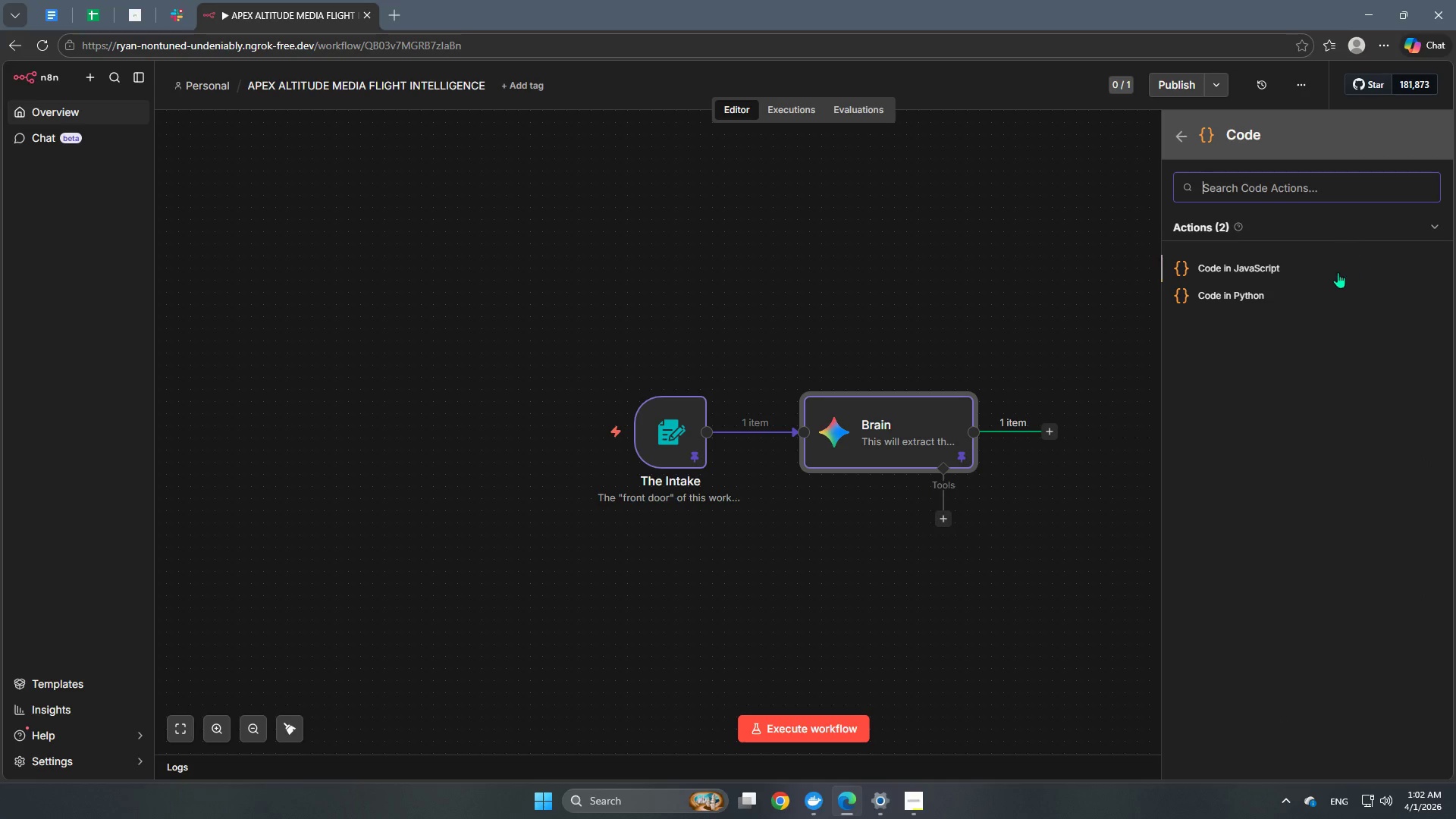 
left_click([1285, 267])
 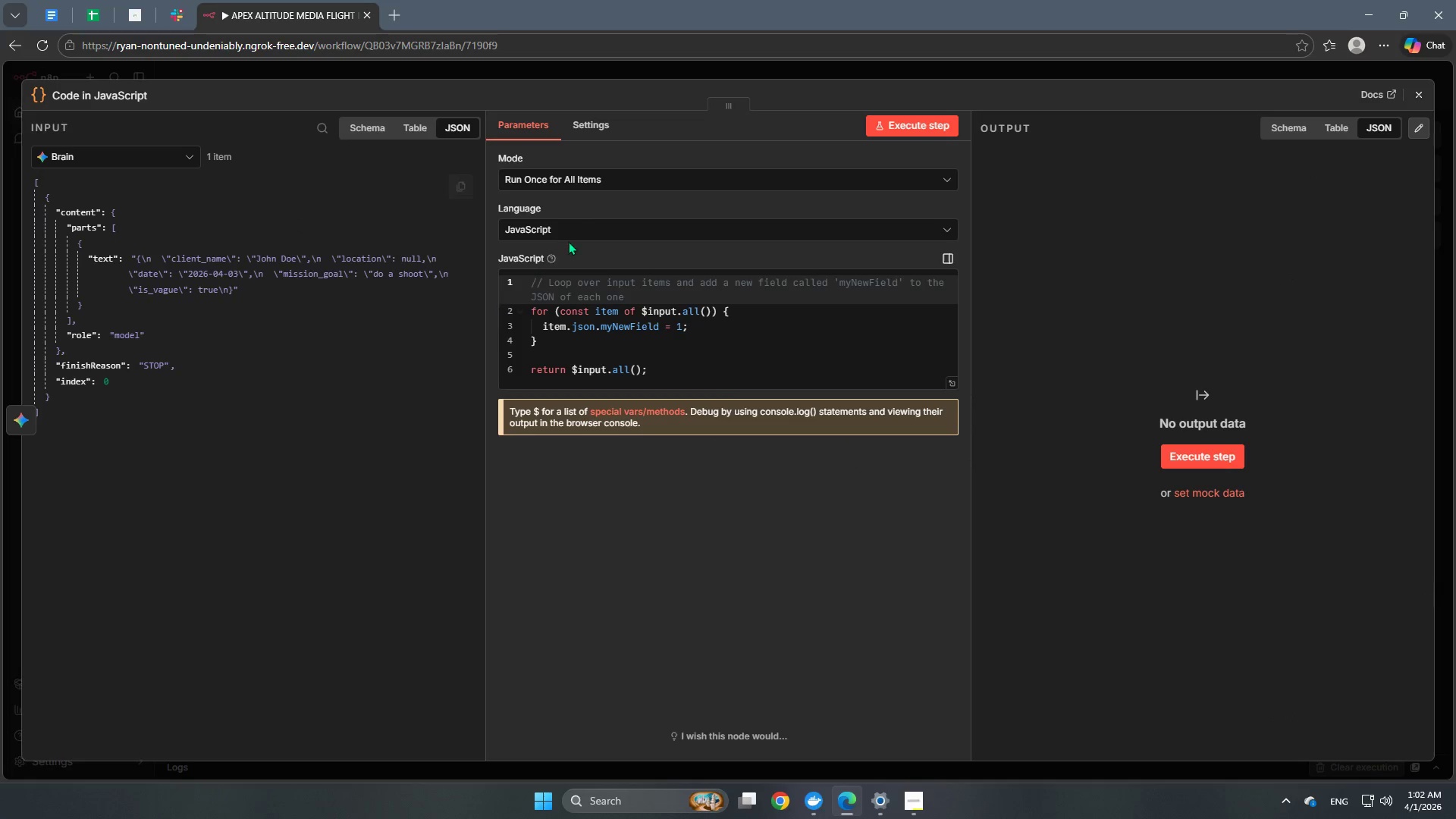 
left_click([592, 125])
 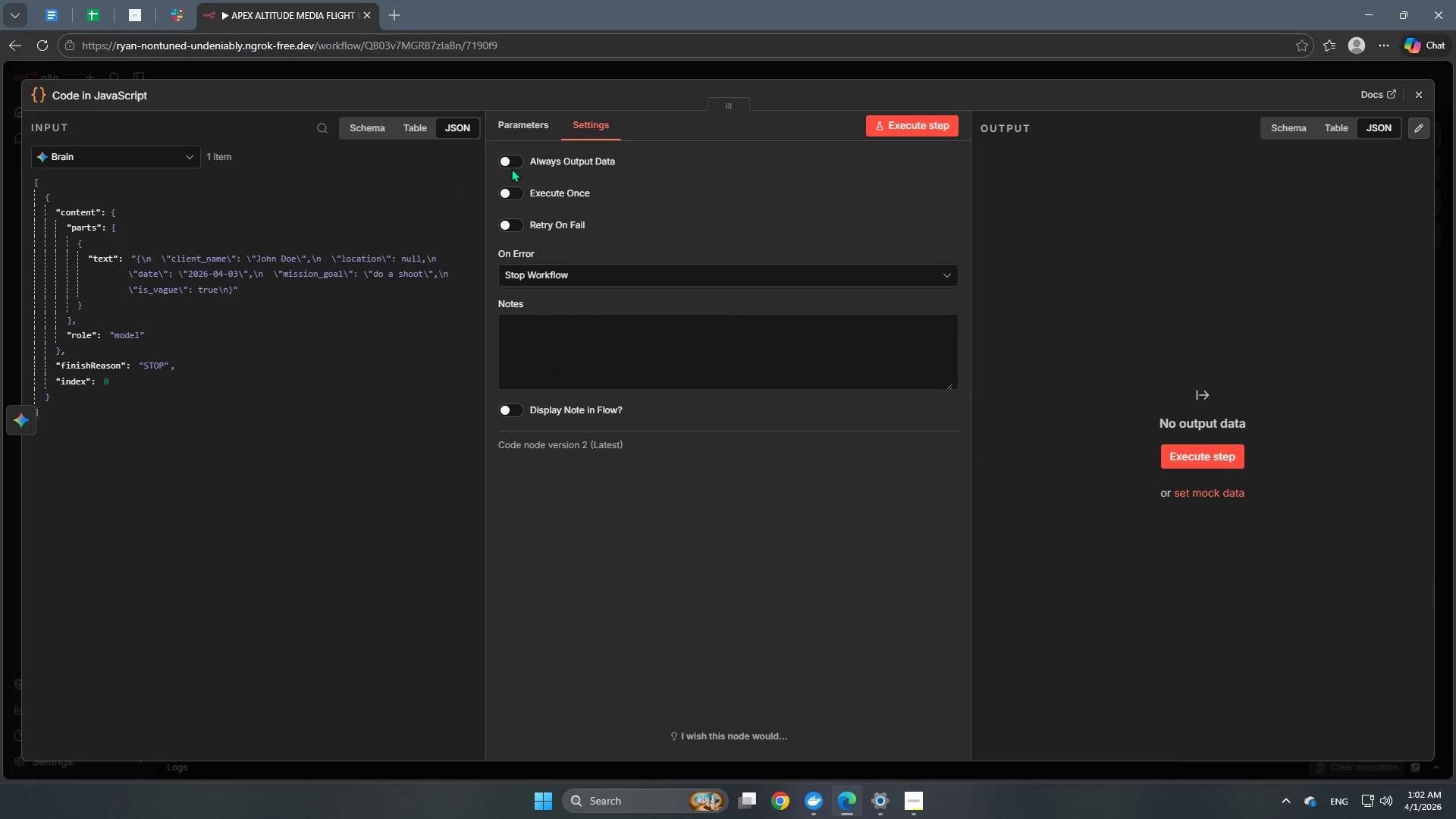 
left_click([508, 166])
 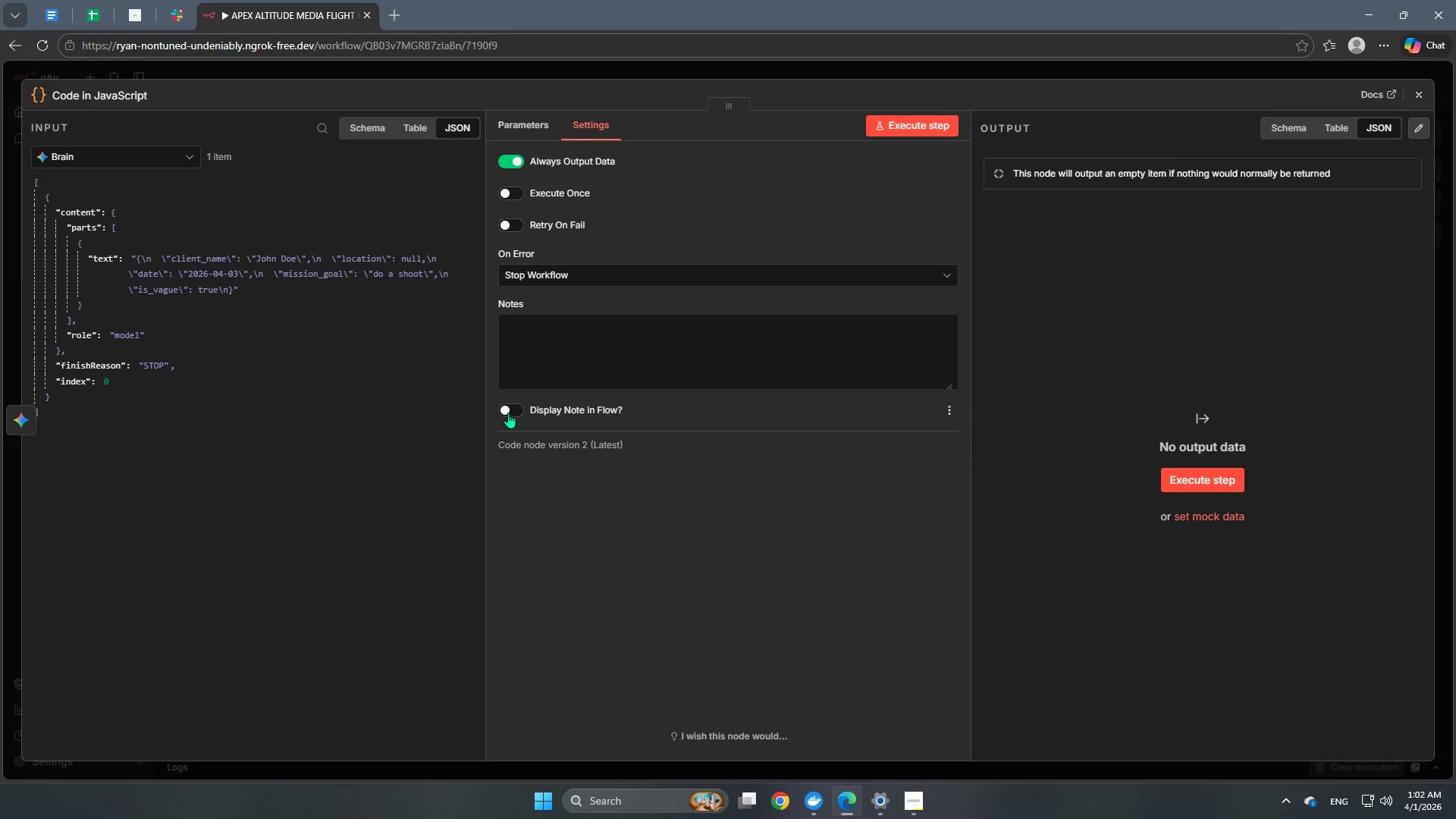 
double_click([566, 356])
 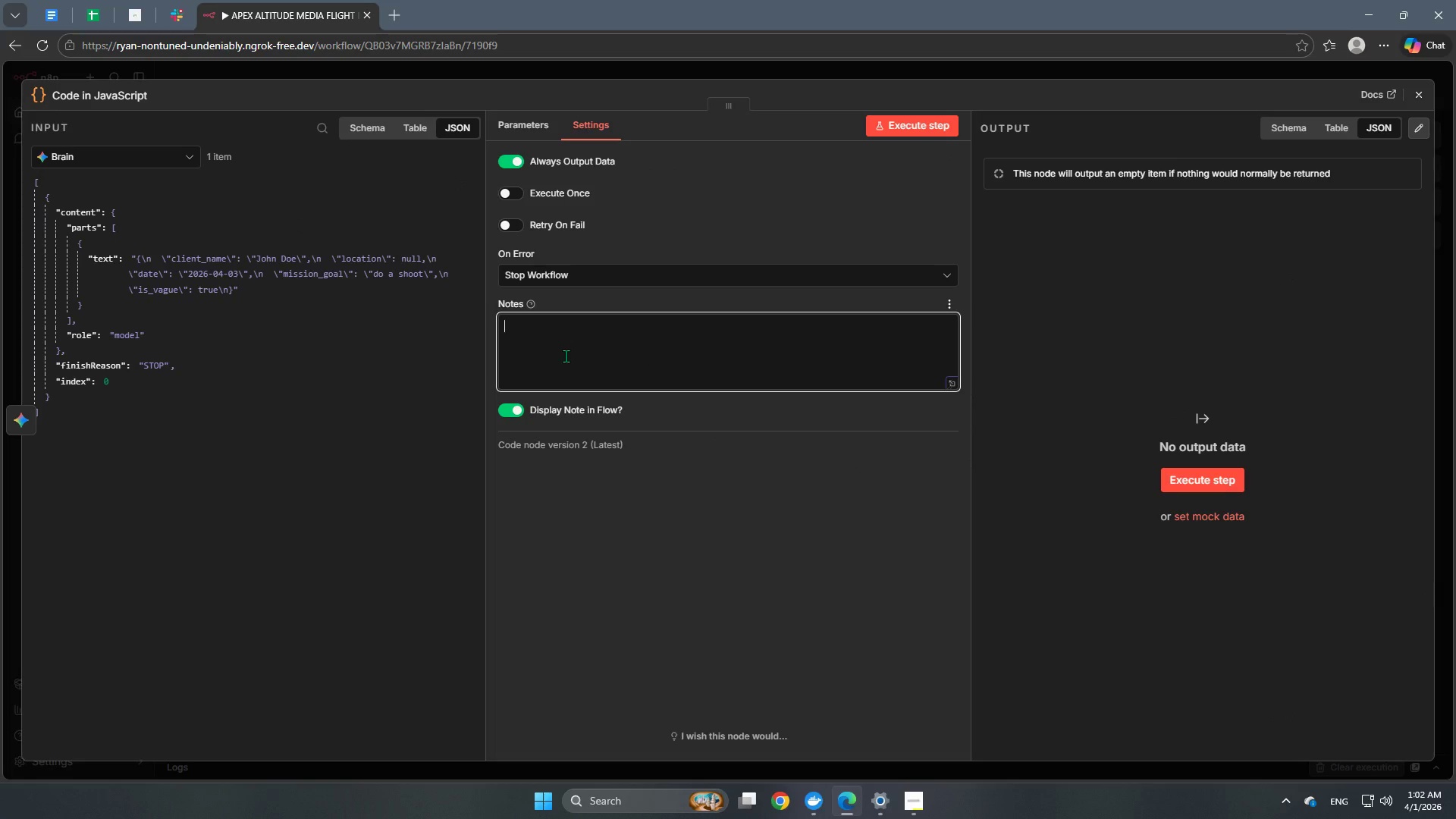 
type(AI formatter.)
key(Backspace)
type(/cleaner since it cannot output a valid JSON object.)
 